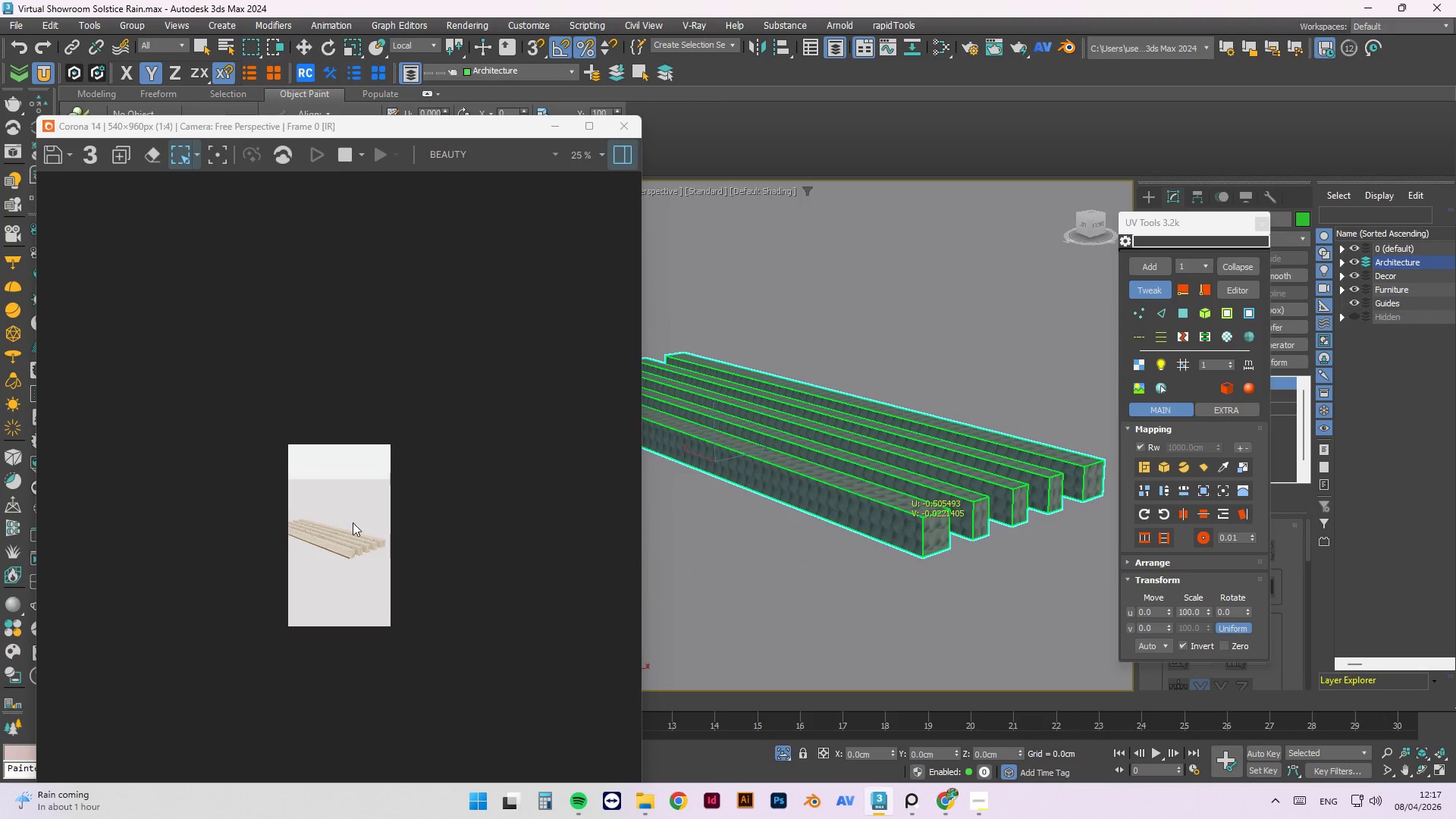 
scroll: coordinate [893, 535], scroll_direction: up, amount: 6.0
 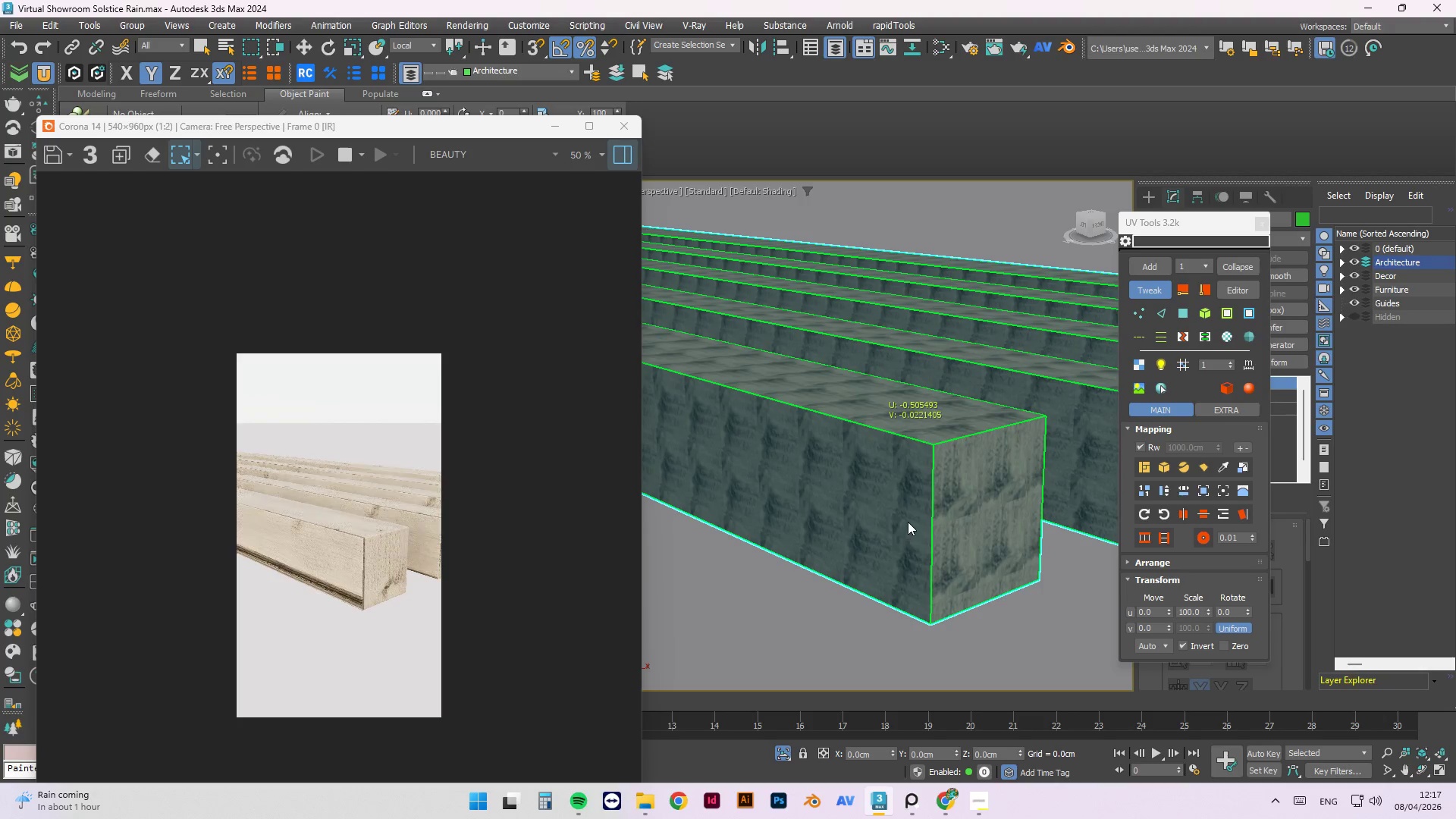 
left_click_drag(start_coordinate=[908, 522], to_coordinate=[907, 559])
 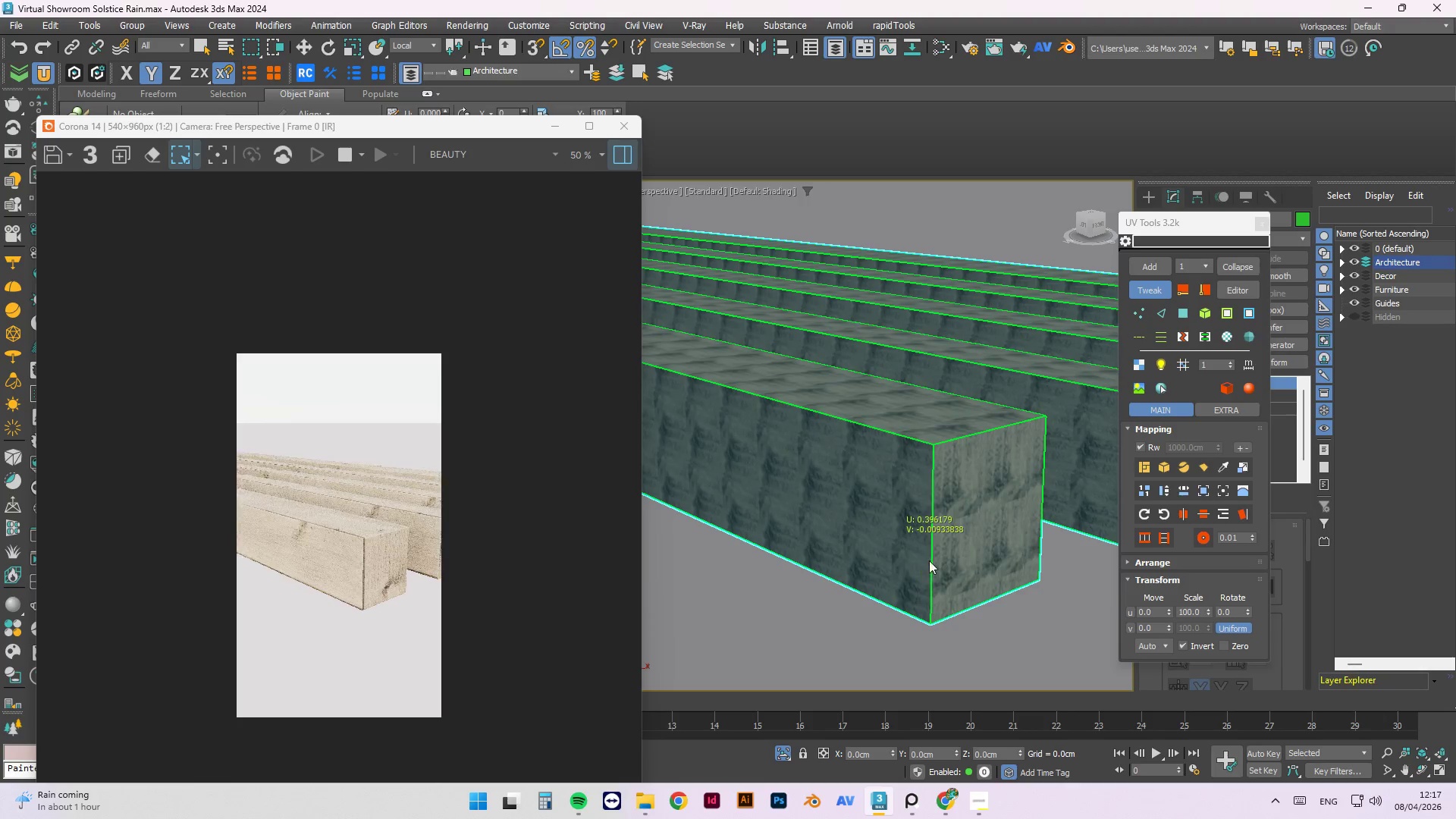 
hold_key(key=AltLeft, duration=1.19)
 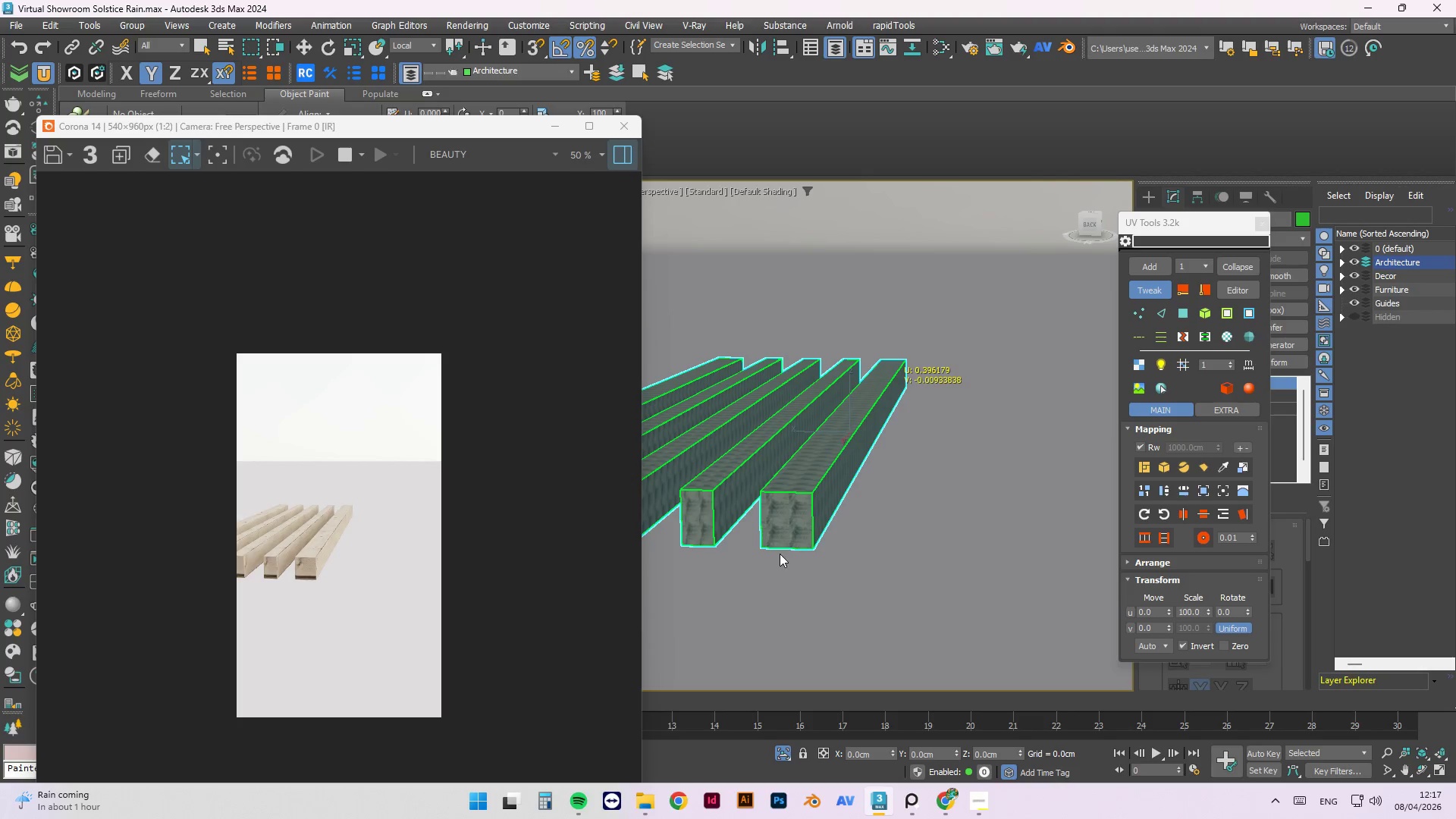 
scroll: coordinate [943, 569], scroll_direction: down, amount: 3.0
 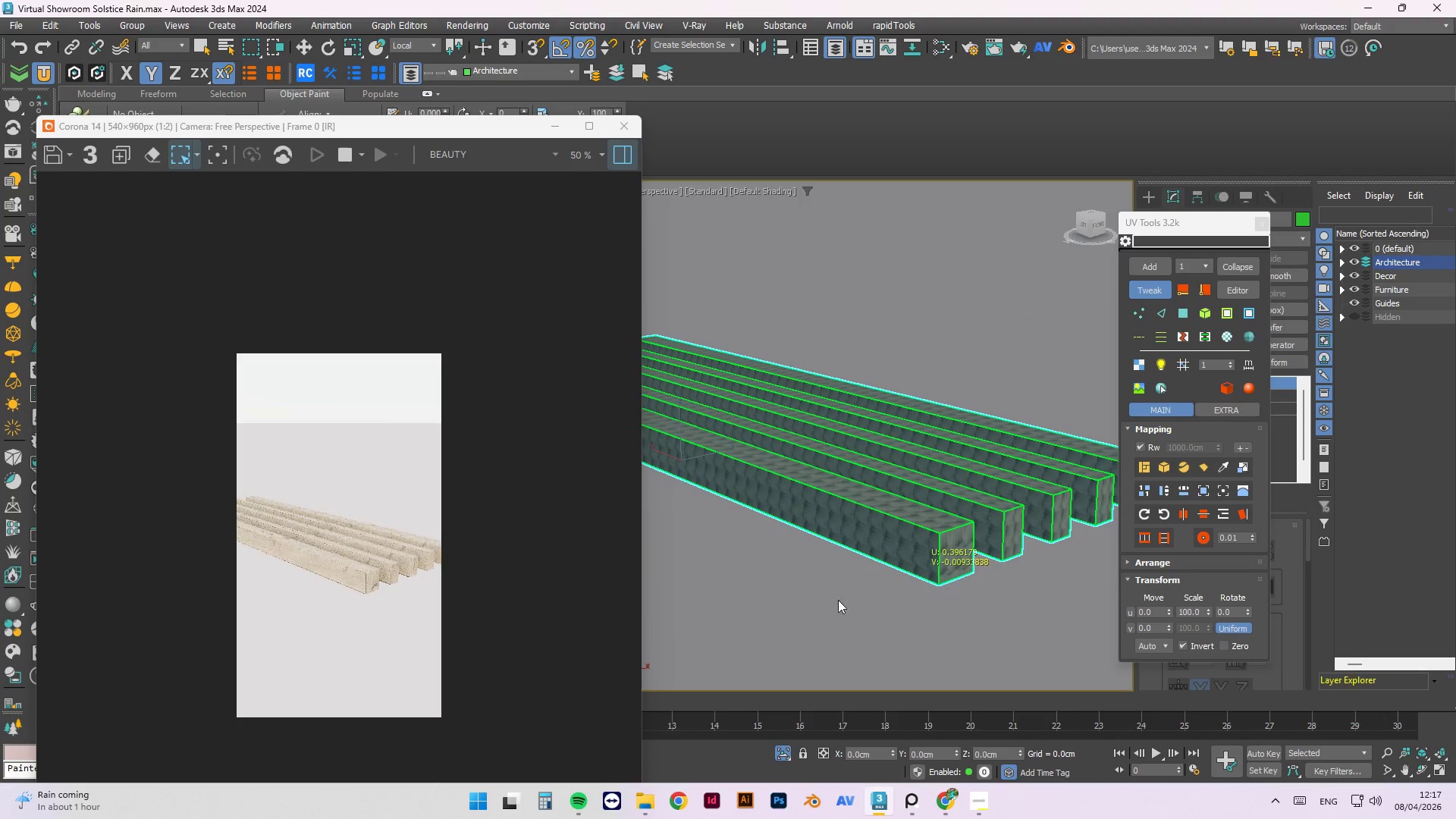 
scroll: coordinate [808, 559], scroll_direction: none, amount: 0.0
 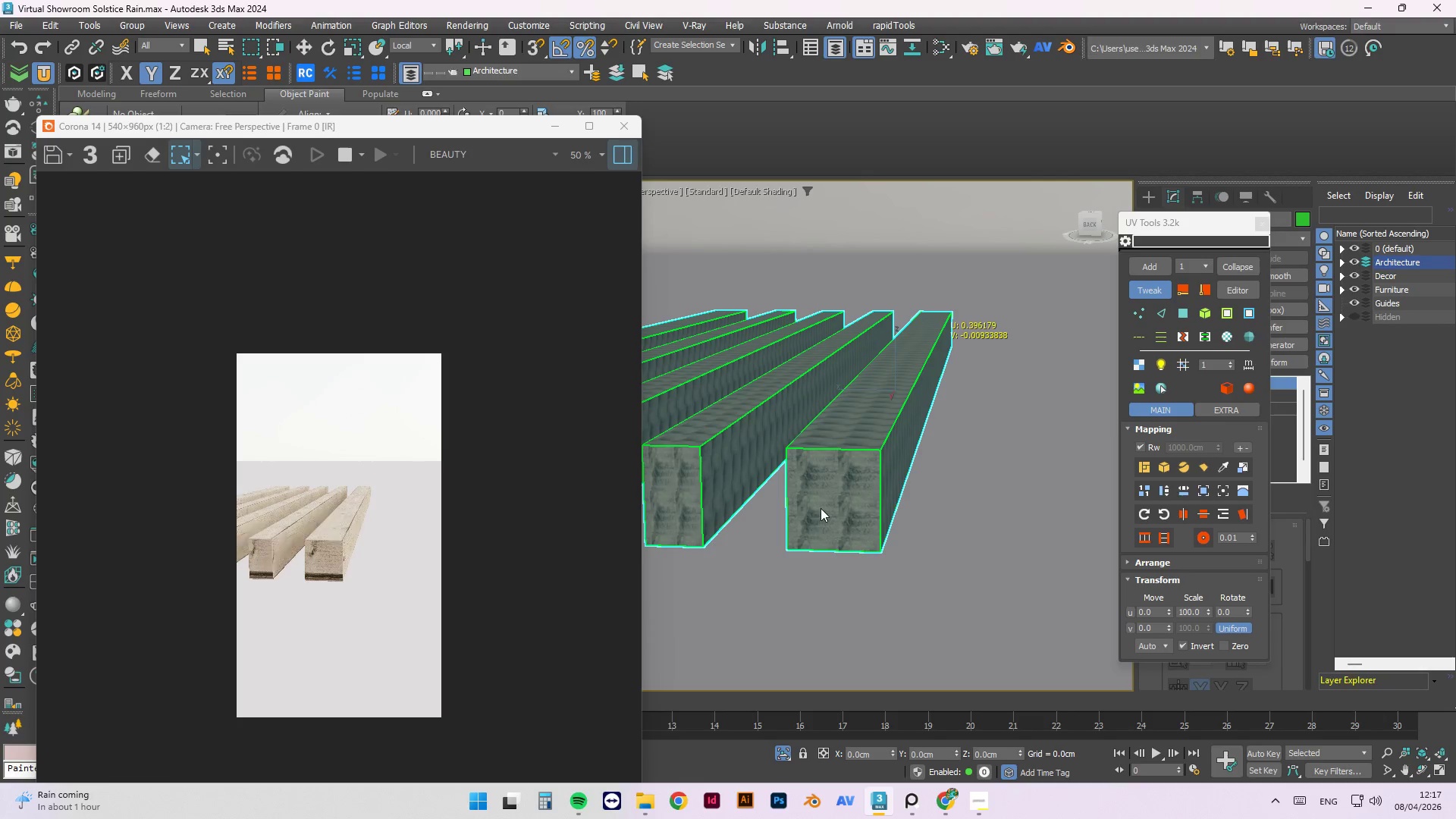 
left_click_drag(start_coordinate=[821, 508], to_coordinate=[821, 532])
 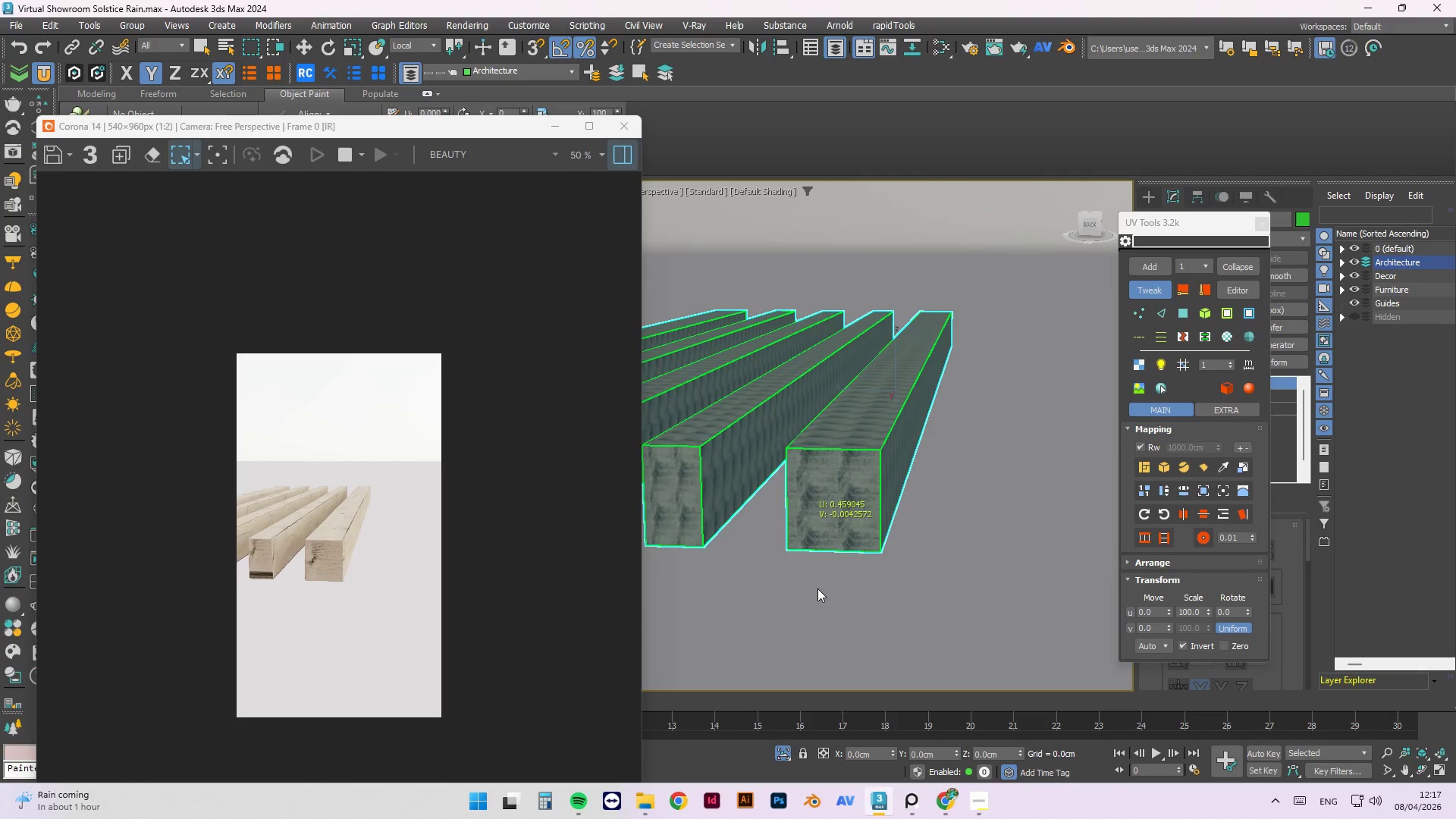 
hold_key(key=AltLeft, duration=0.58)
 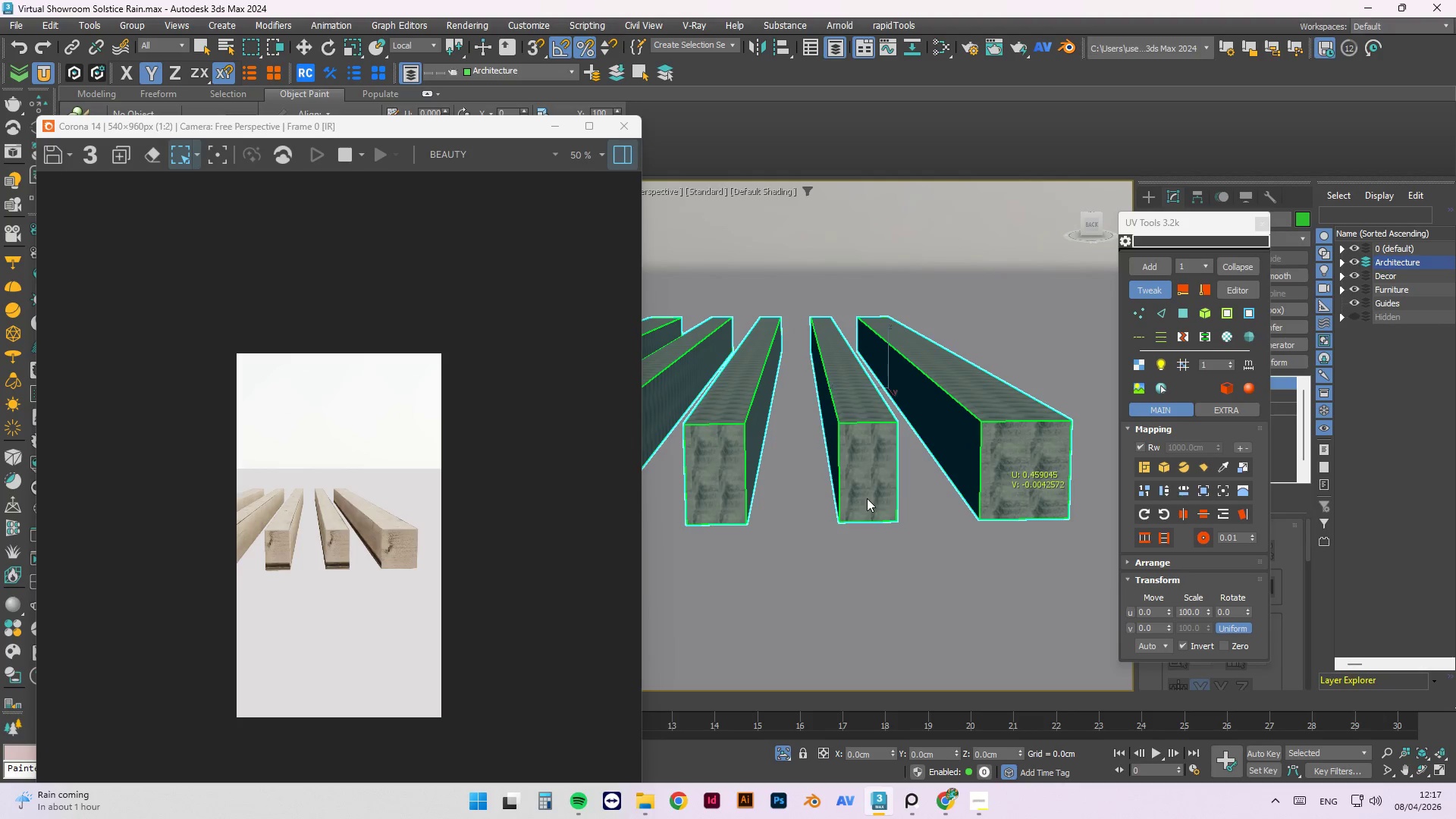 
left_click_drag(start_coordinate=[867, 498], to_coordinate=[865, 519])
 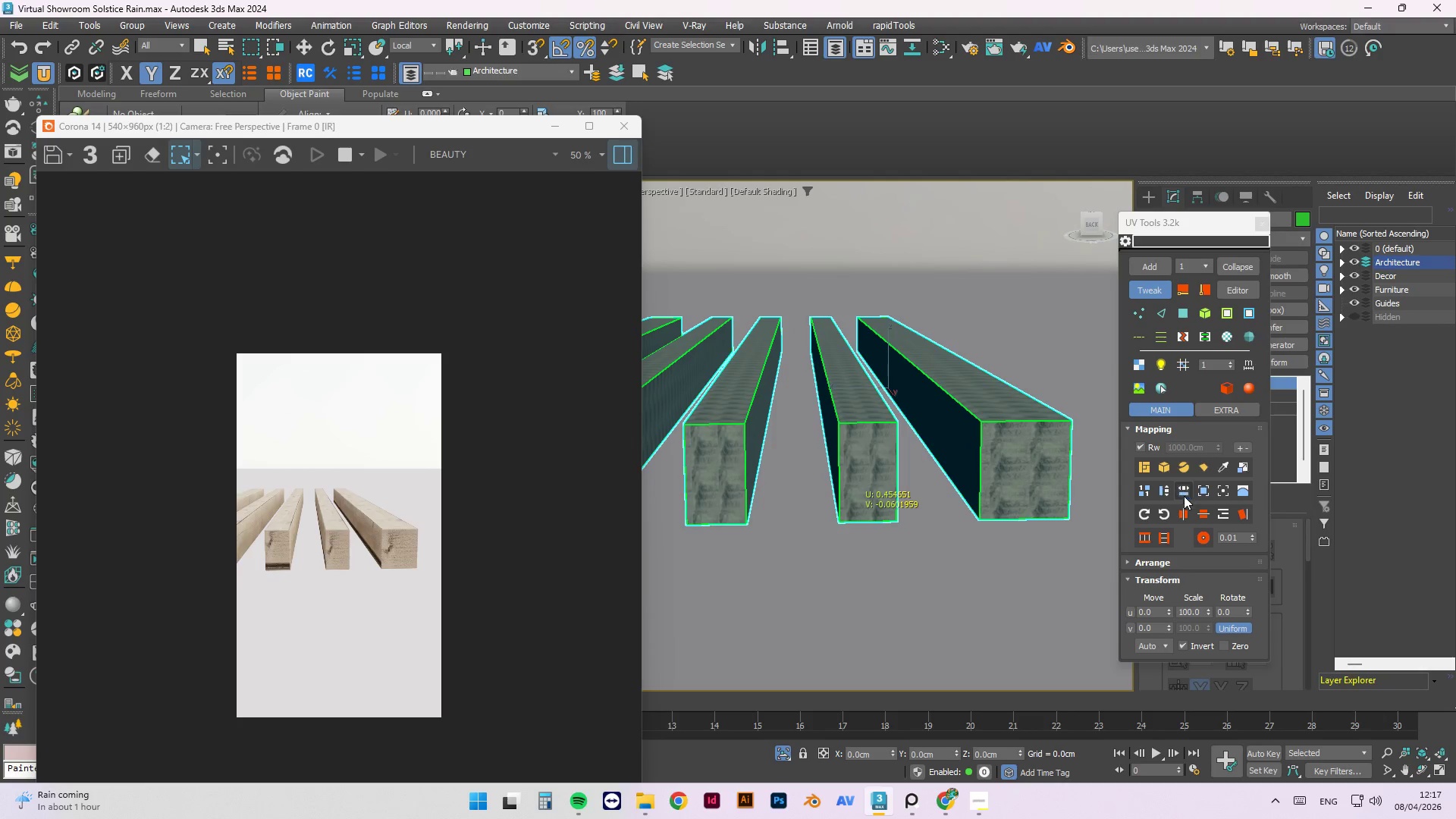 
left_click([1186, 514])
 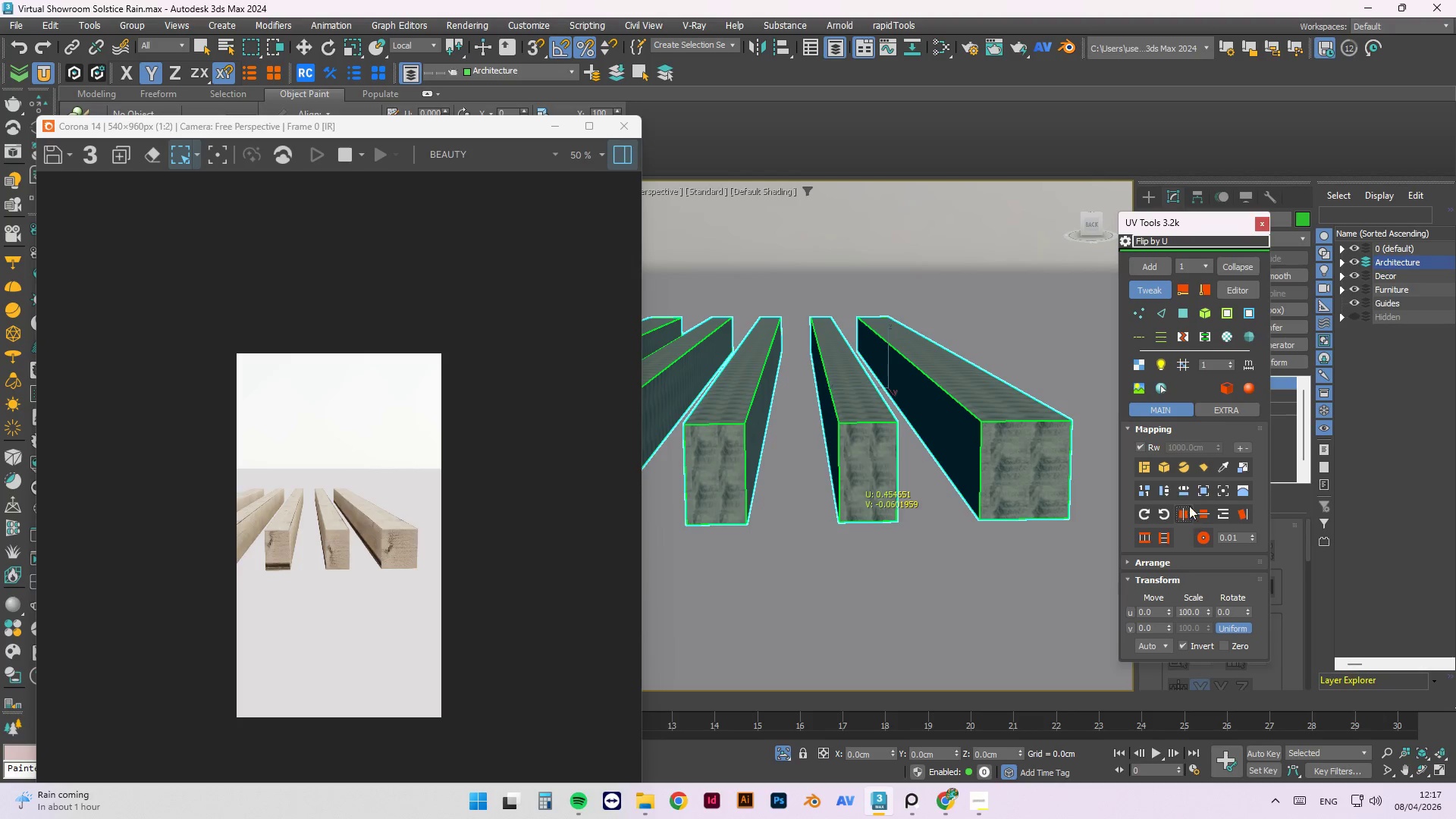 
left_click([1207, 518])
 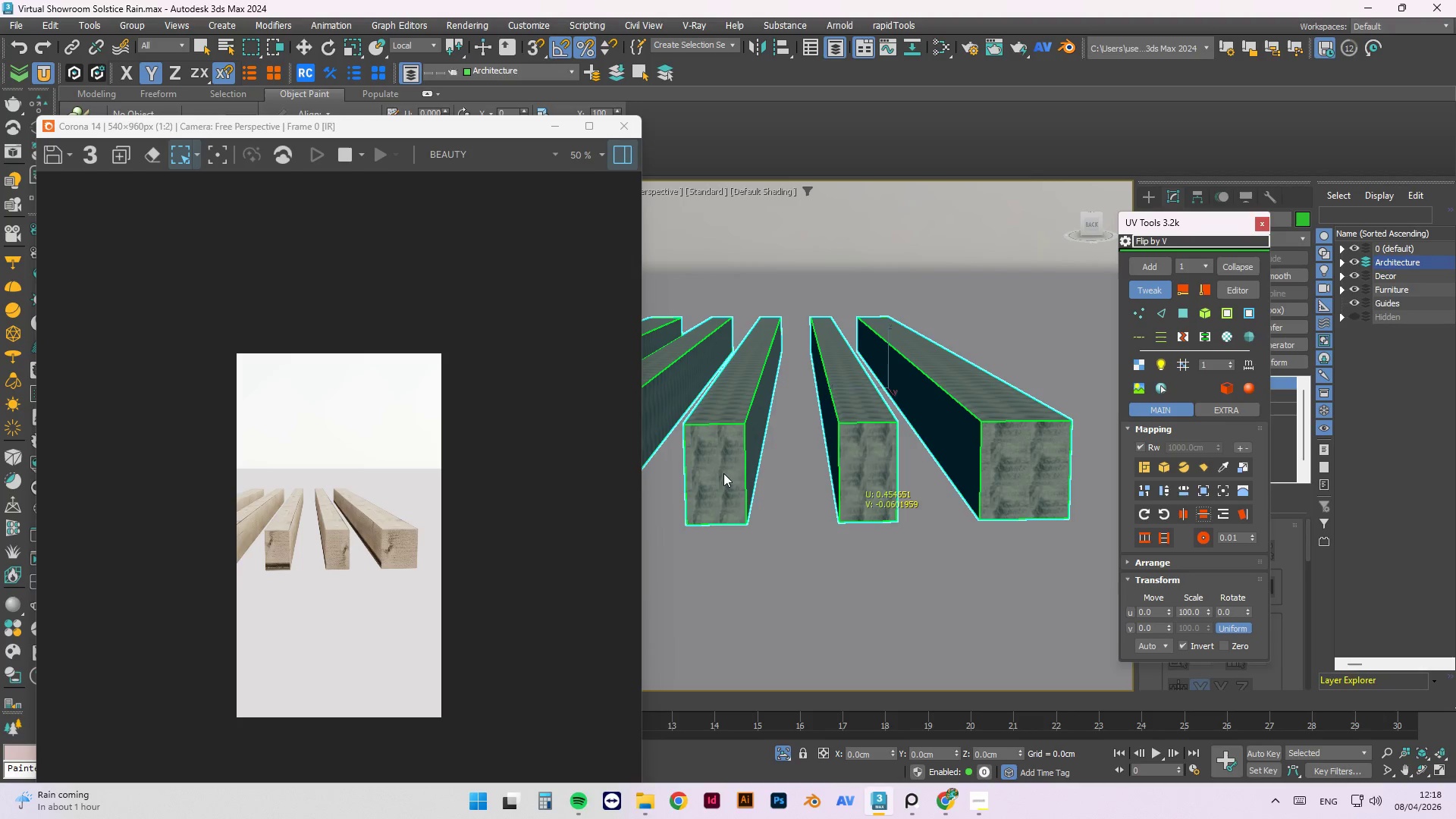 
wait(5.33)
 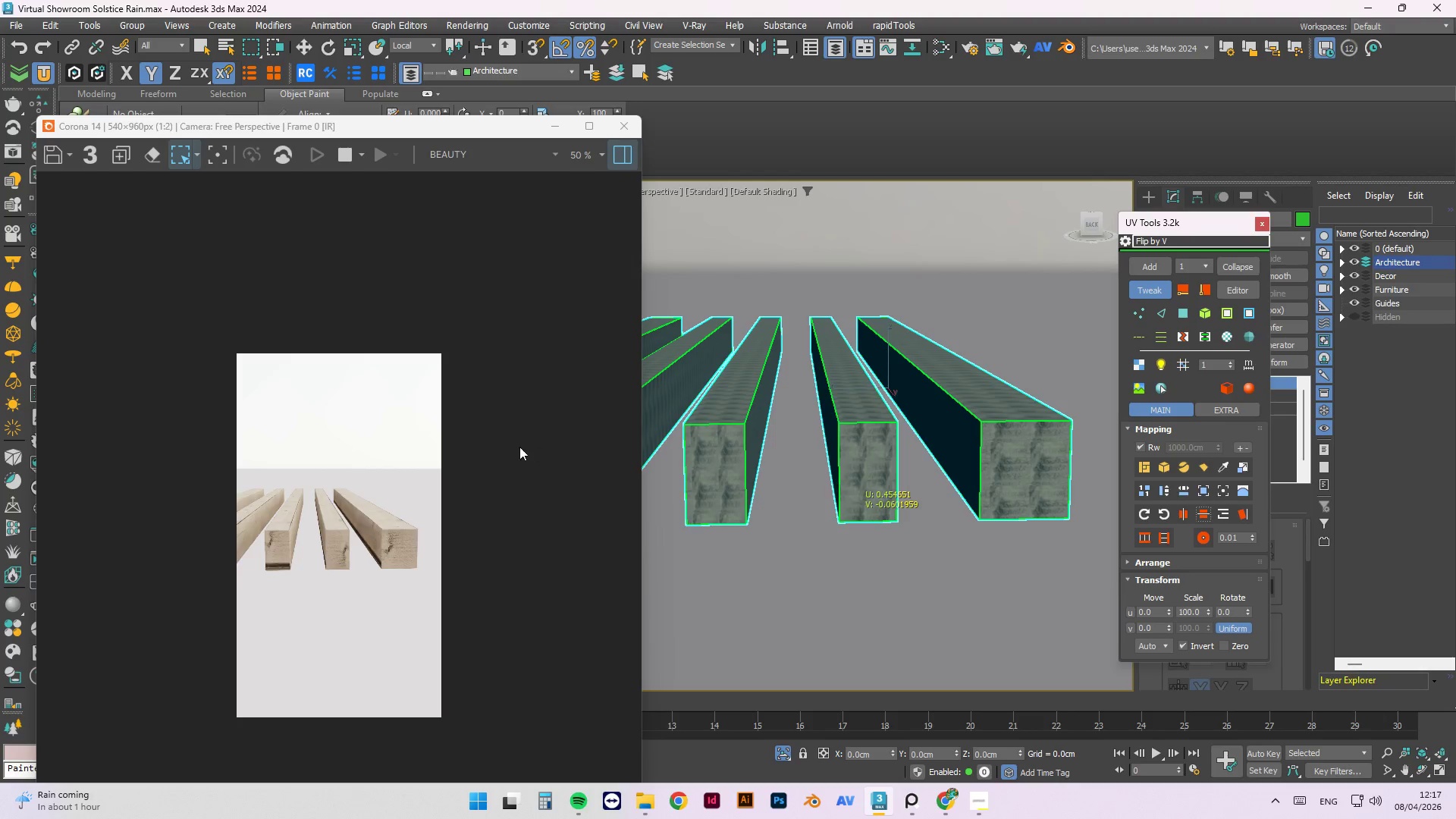 
left_click_drag(start_coordinate=[723, 475], to_coordinate=[725, 498])
 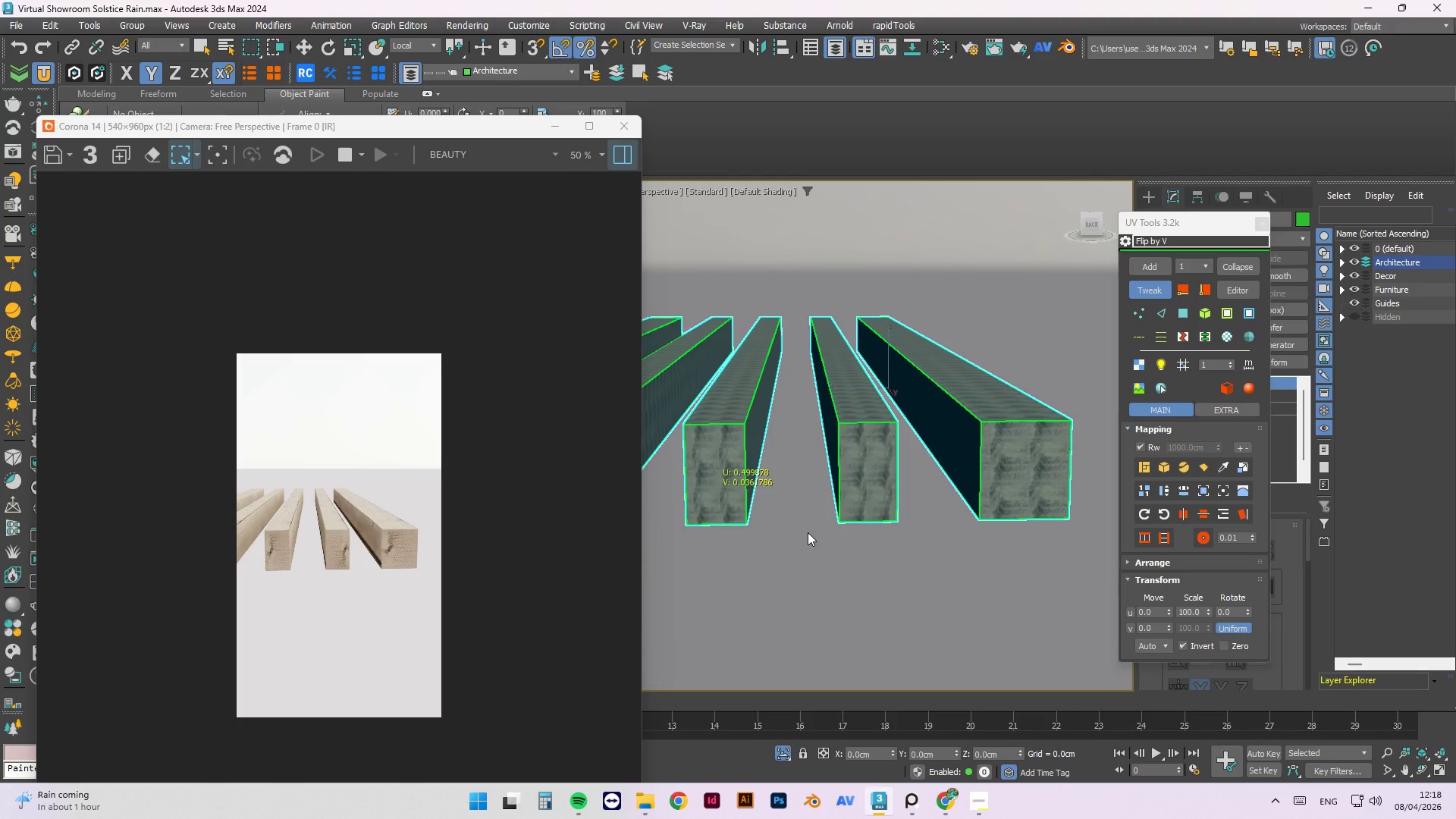 
scroll: coordinate [809, 602], scroll_direction: down, amount: 2.0
 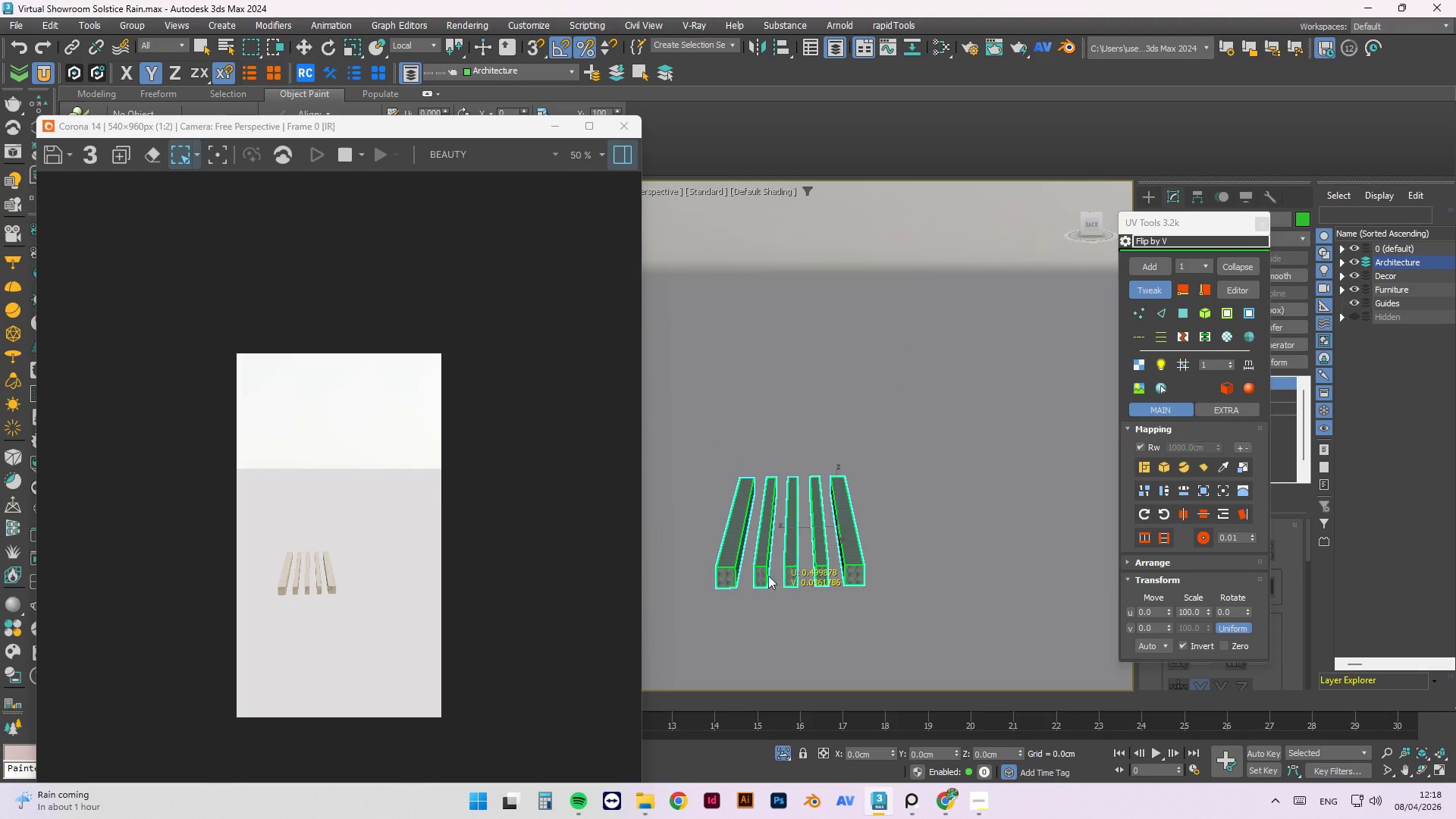 
scroll: coordinate [848, 576], scroll_direction: up, amount: 3.0
 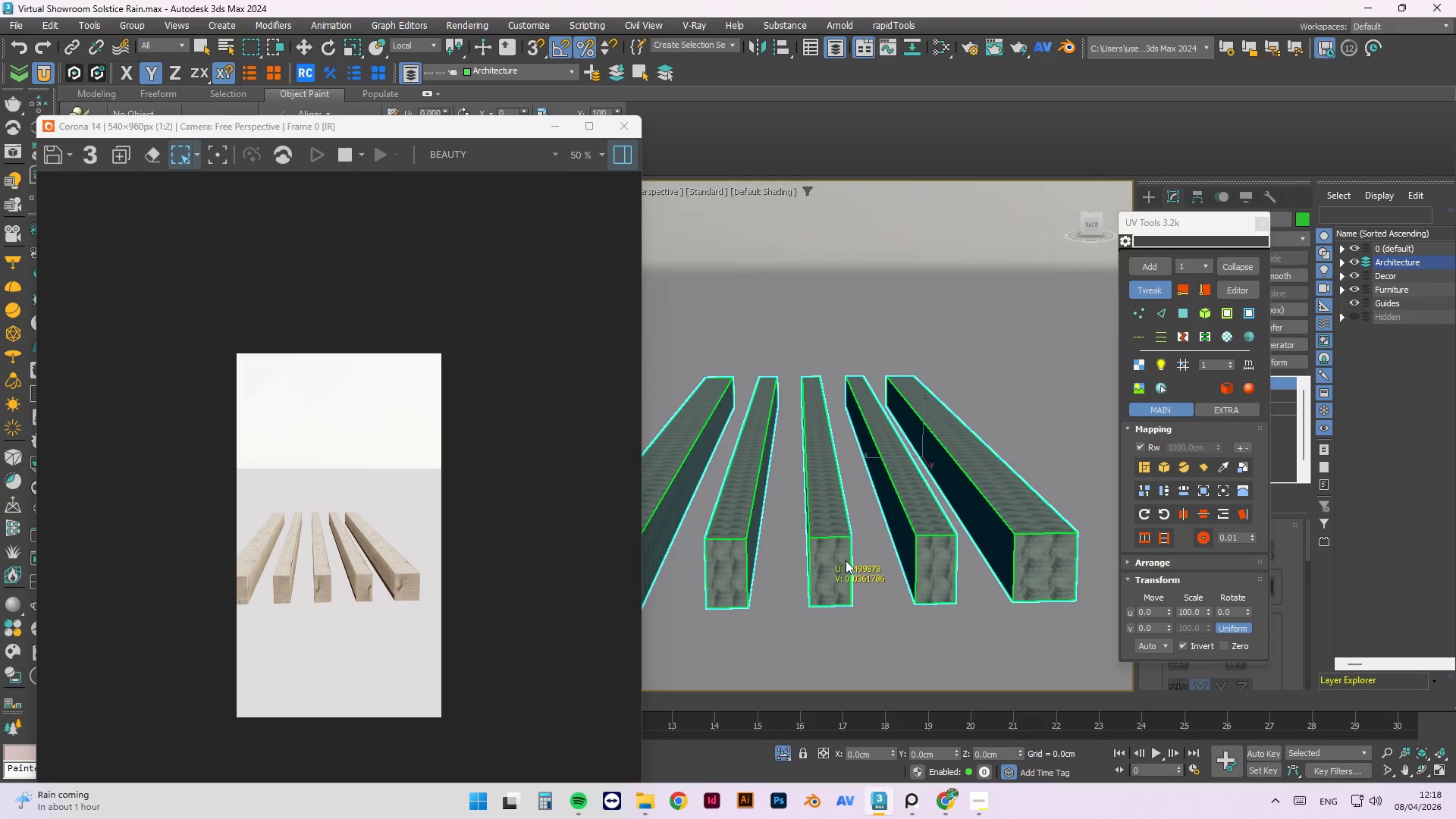 
wait(18.03)
 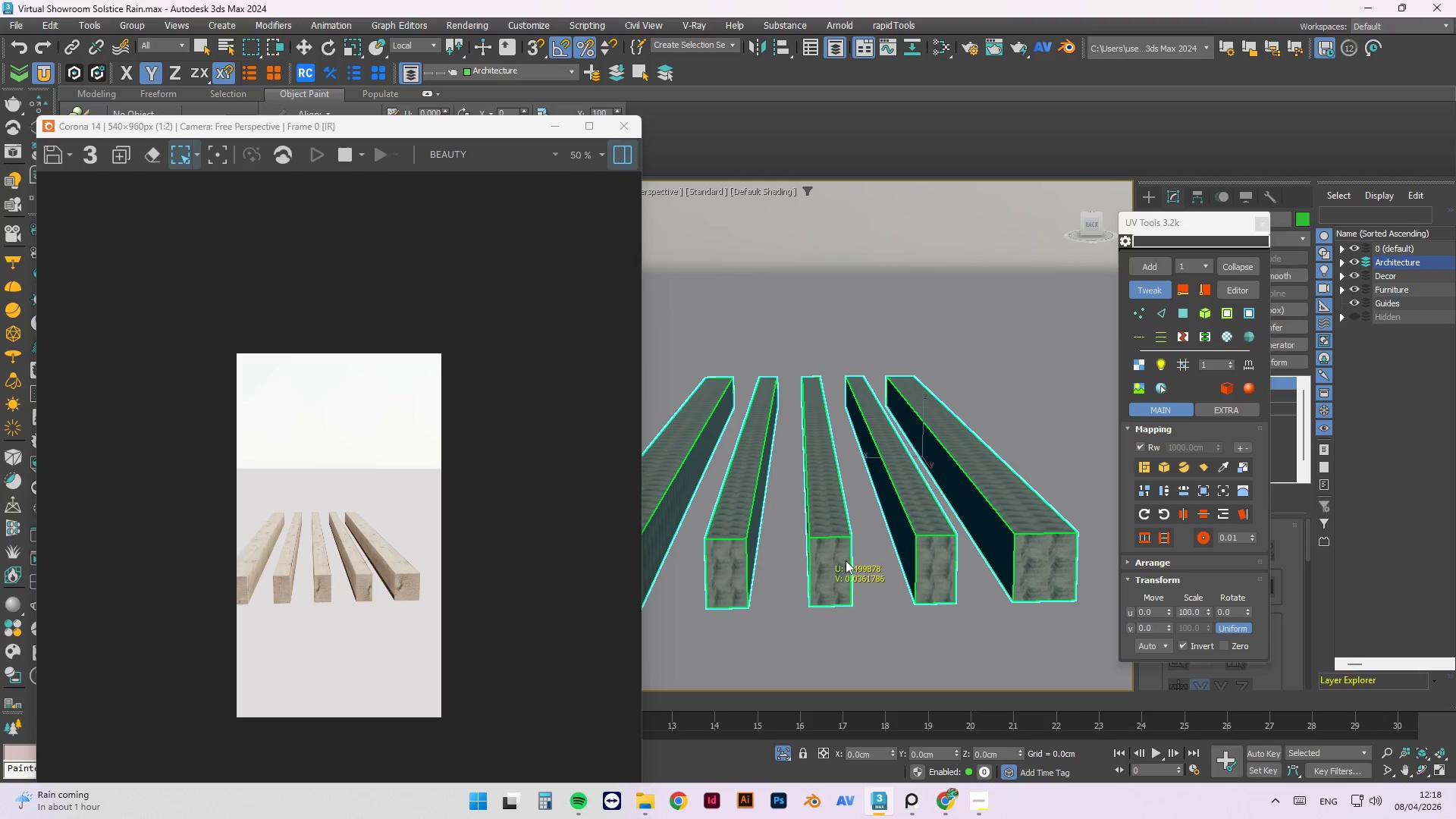 
left_click_drag(start_coordinate=[822, 560], to_coordinate=[835, 562])
 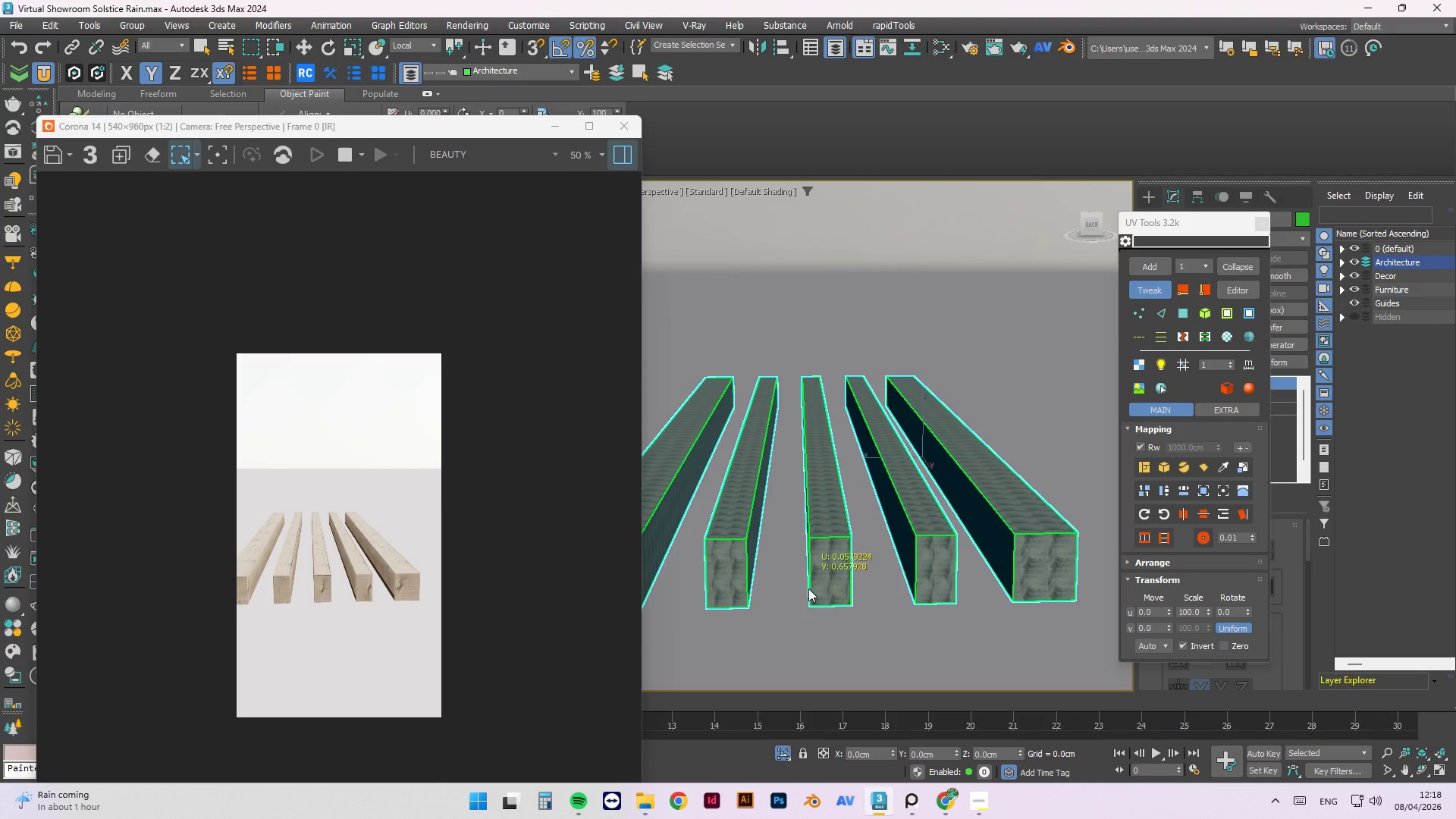 
key(Control+S)
 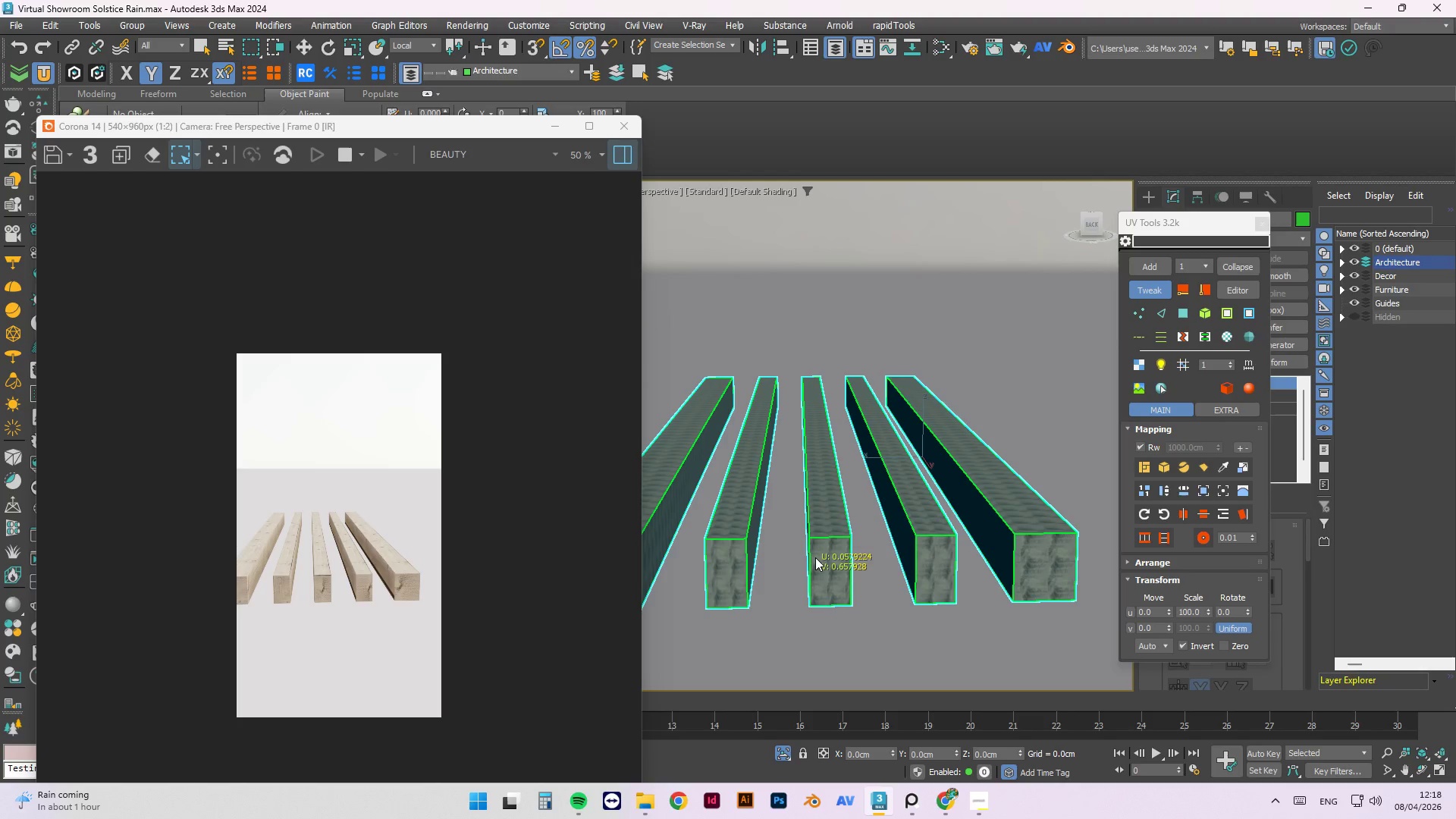 
wait(32.12)
 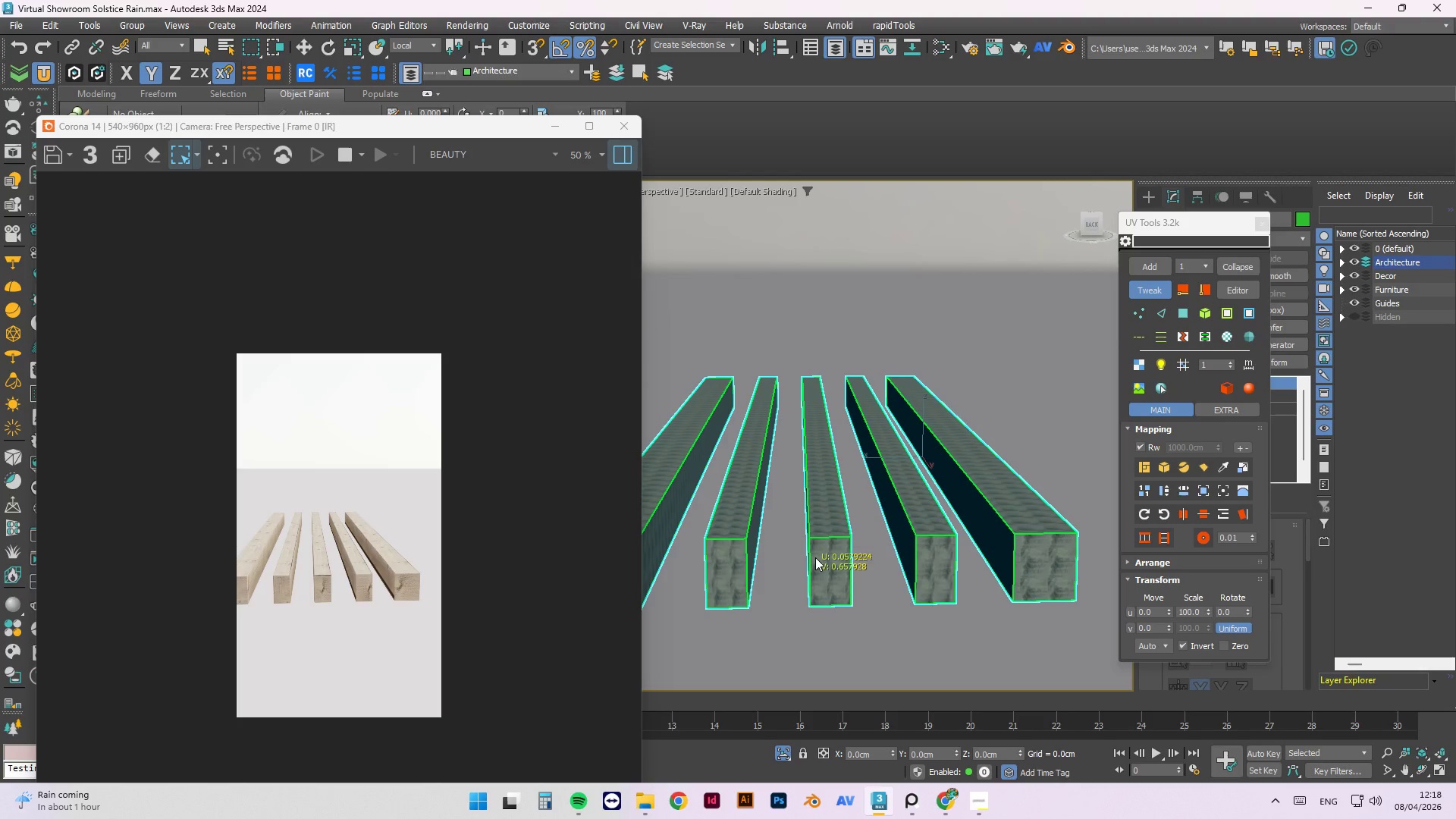 
scroll: coordinate [843, 460], scroll_direction: down, amount: 1.0
 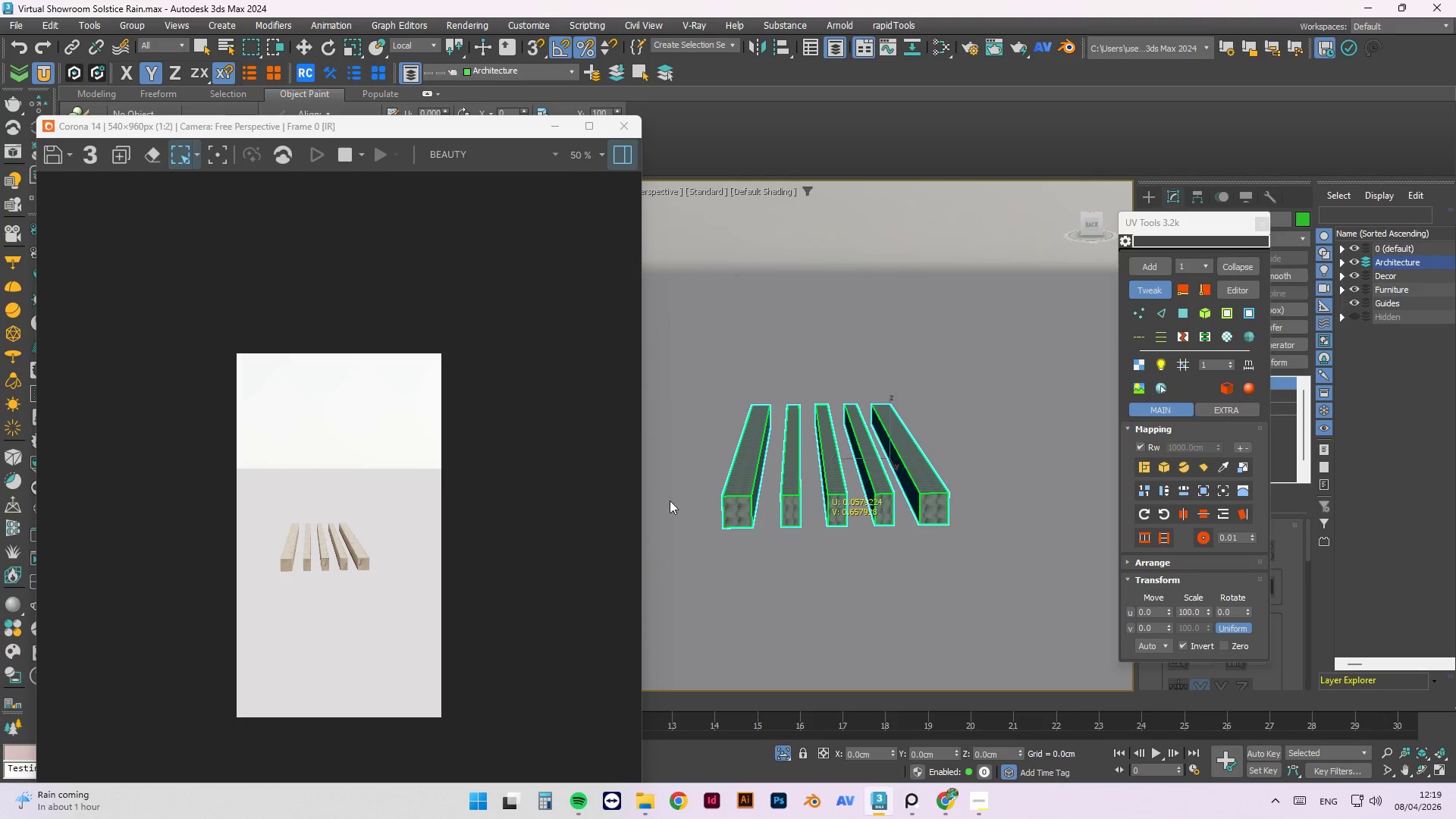 
scroll: coordinate [281, 555], scroll_direction: up, amount: 2.0
 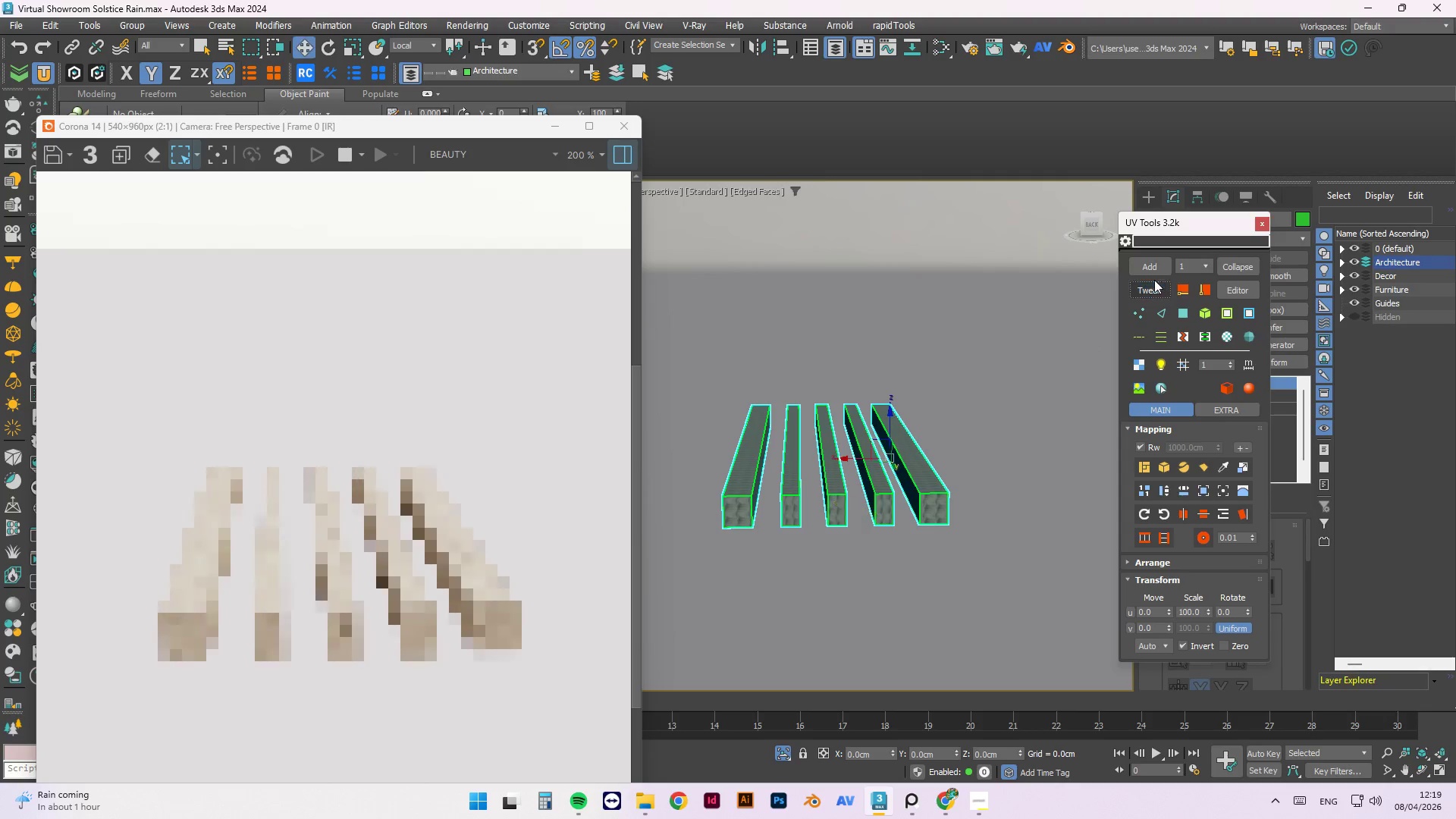 
wait(6.58)
 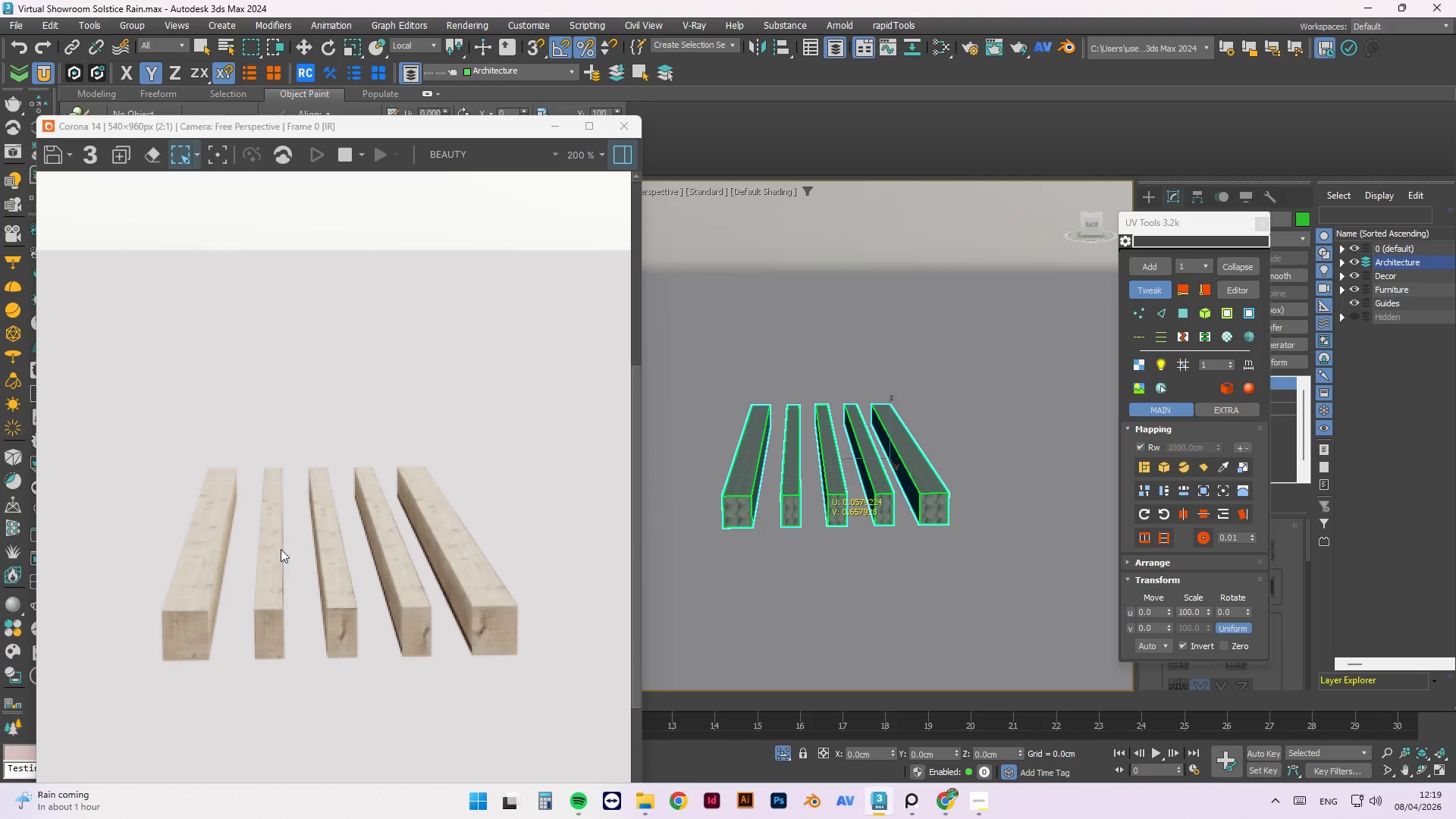 
left_click([784, 755])
 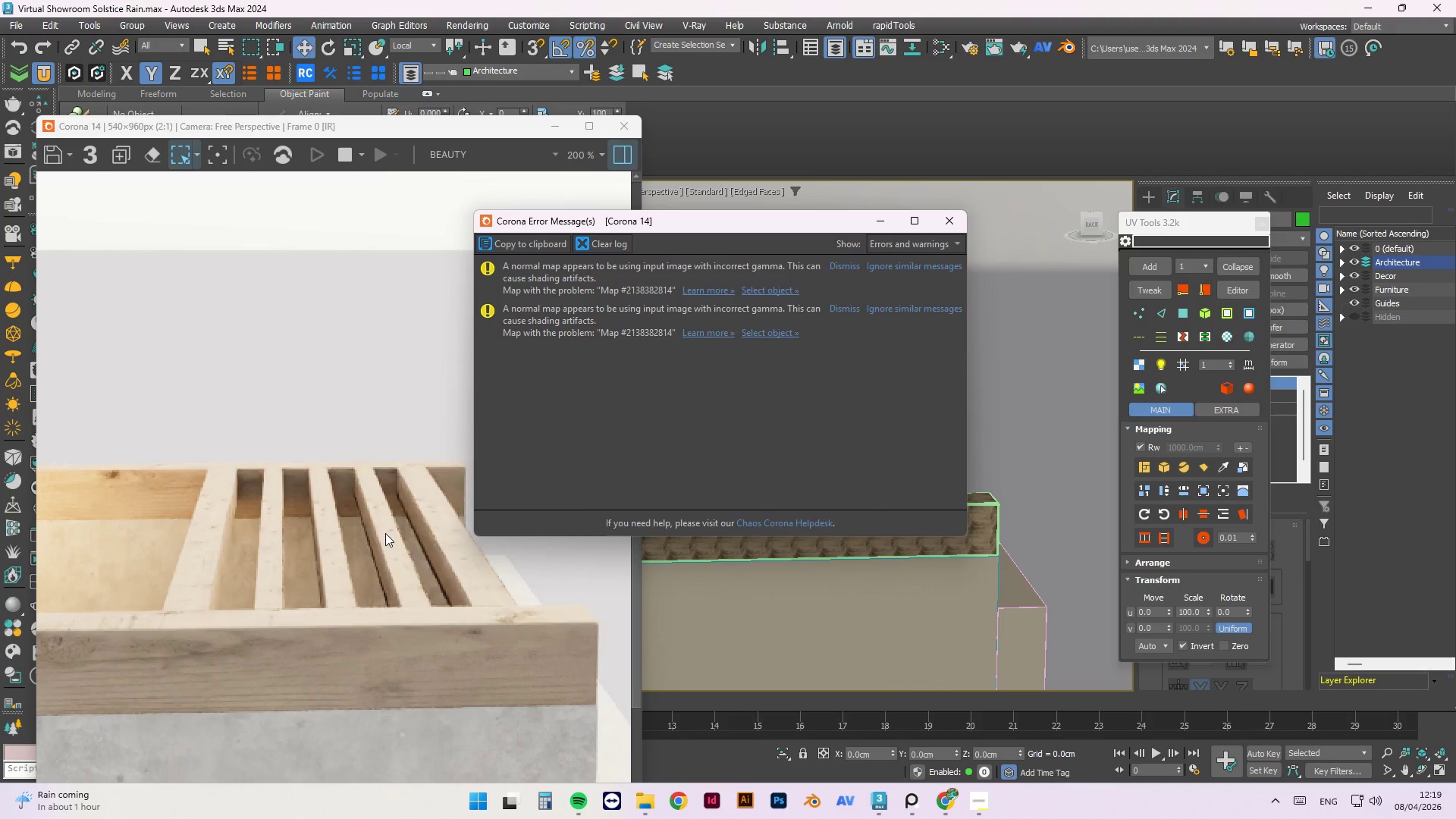 
wait(6.86)
 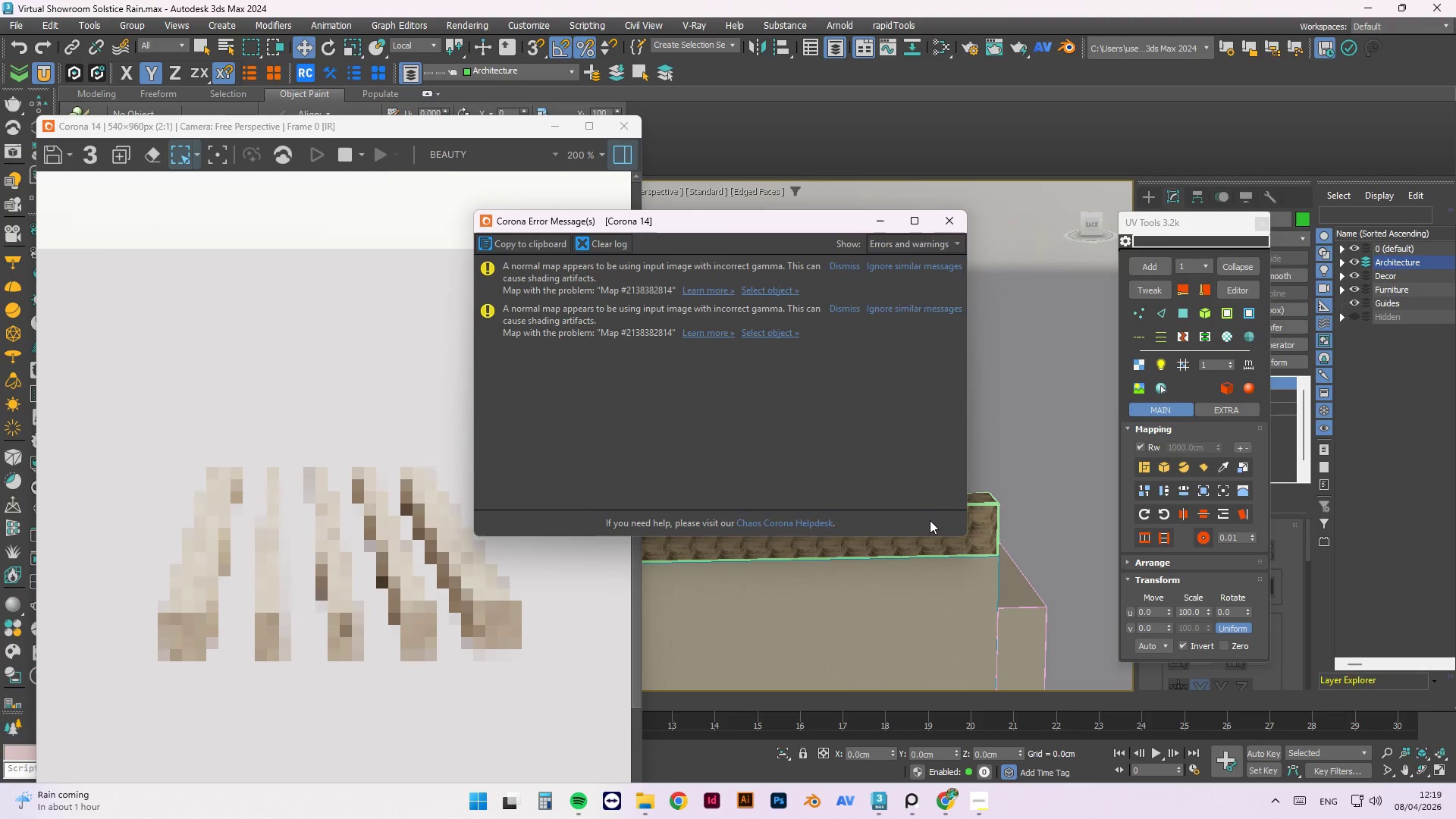 
scroll: coordinate [1030, 496], scroll_direction: down, amount: 1.0
 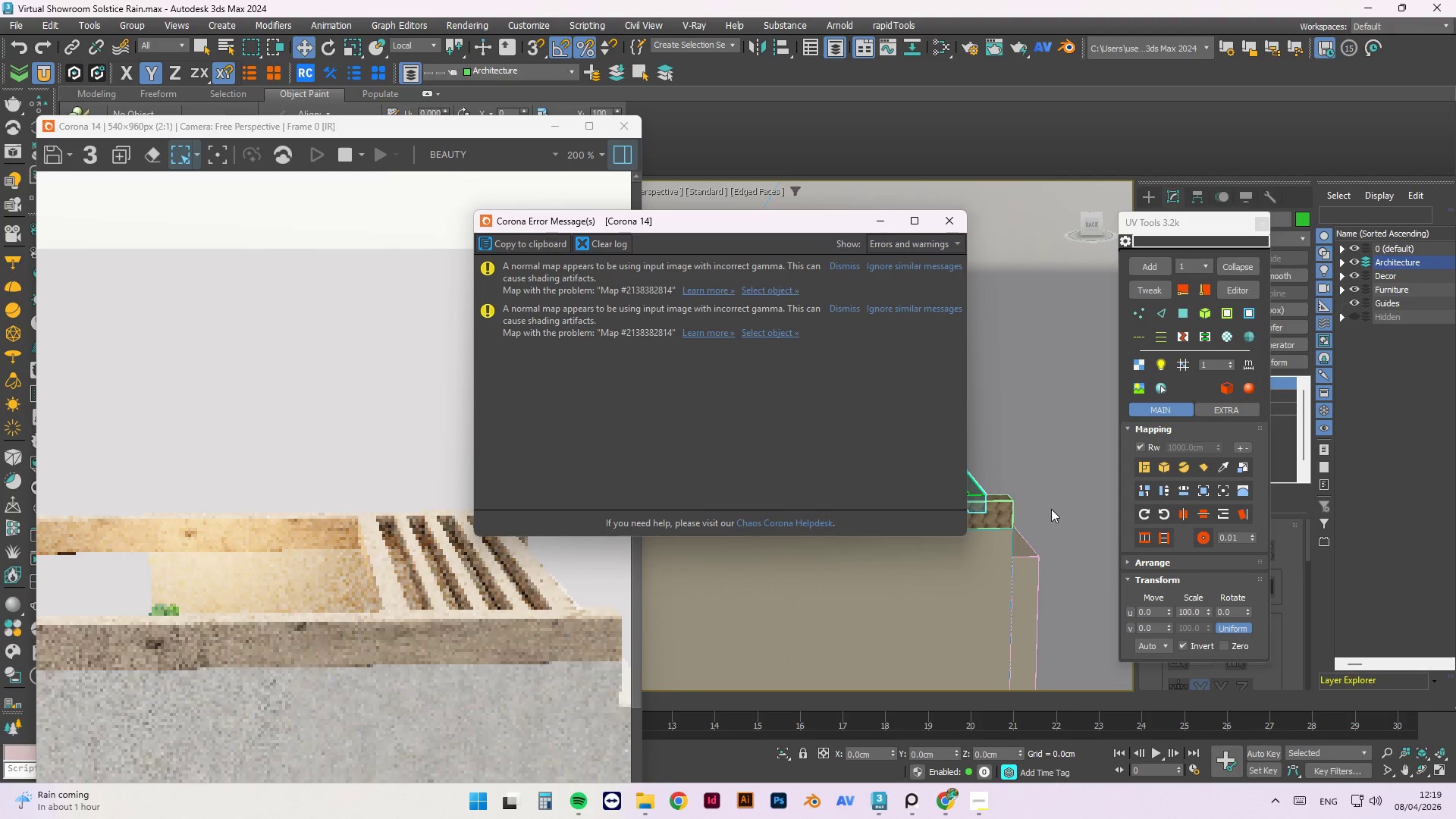 
hold_key(key=AltLeft, duration=1.5)
 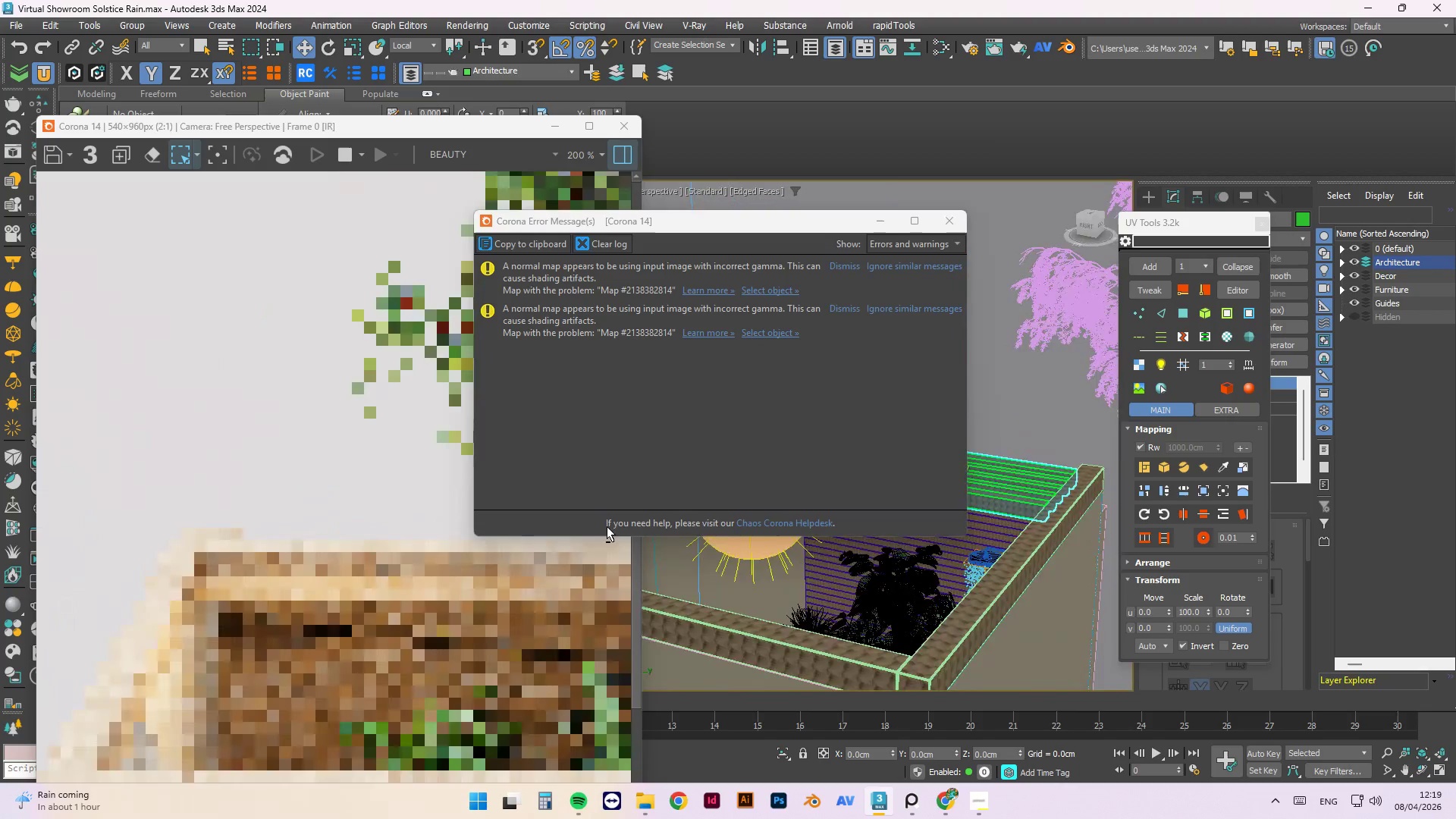 
hold_key(key=AltLeft, duration=1.51)
 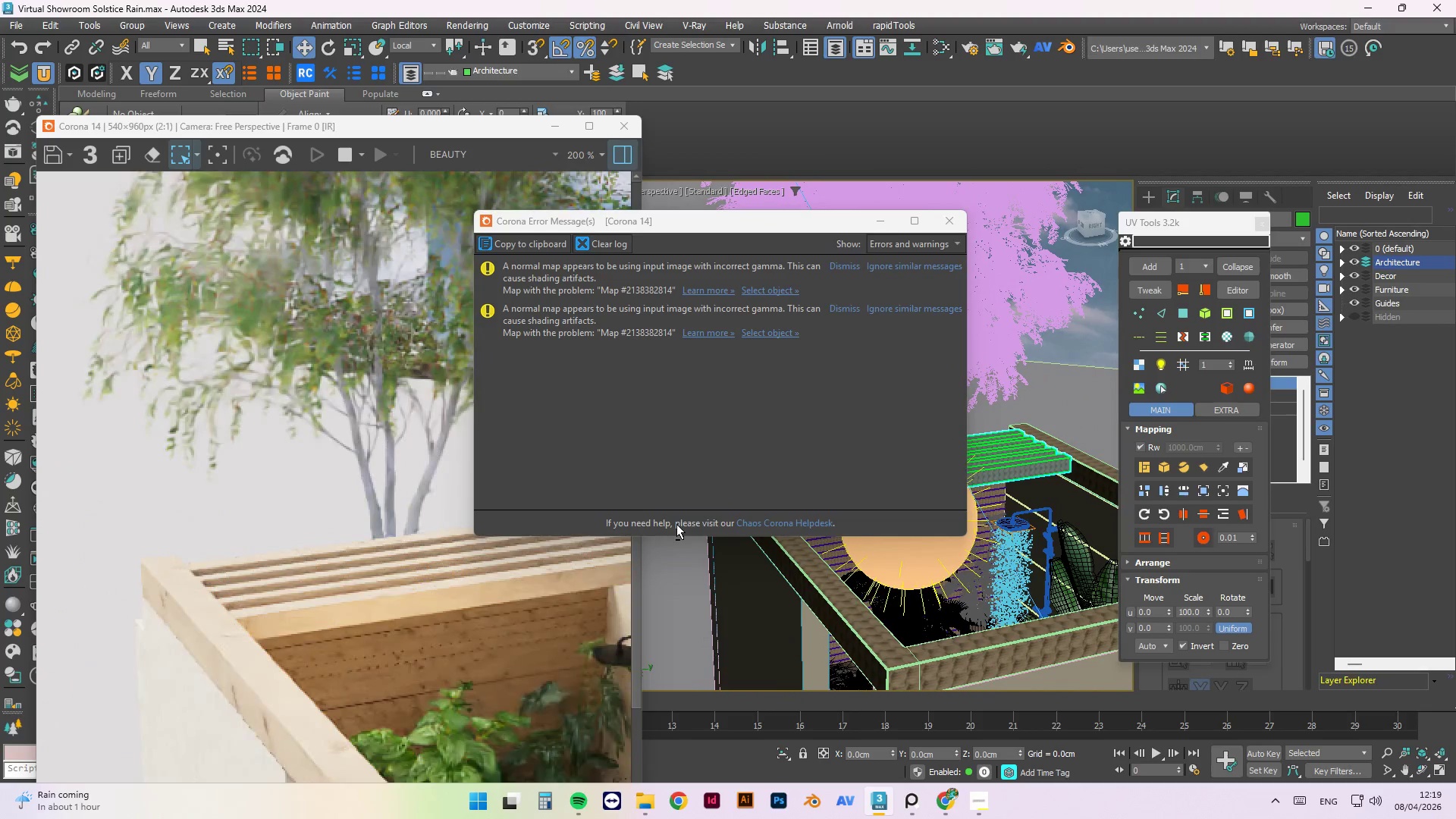 
hold_key(key=AltLeft, duration=0.91)
 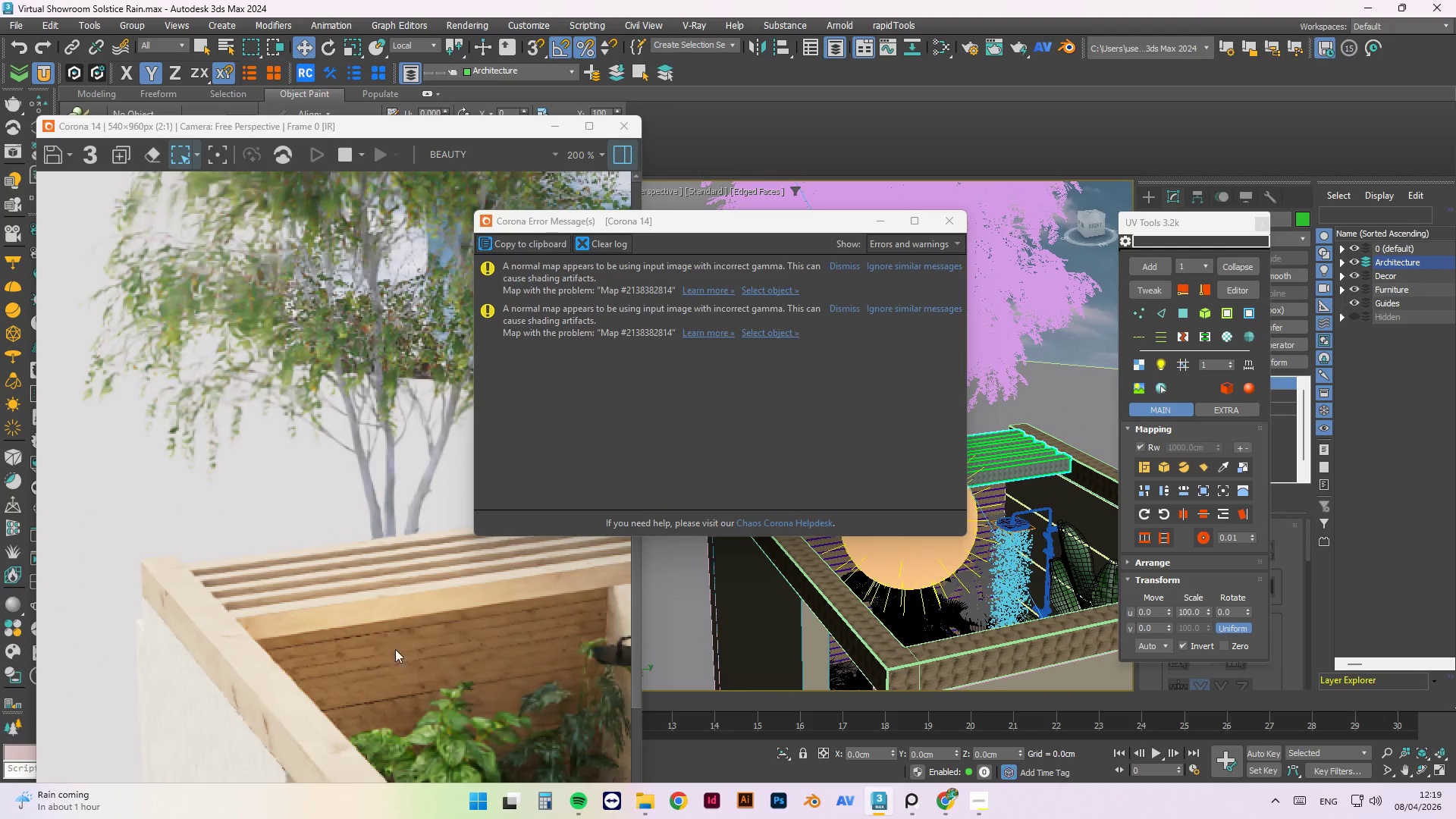 
scroll: coordinate [971, 543], scroll_direction: up, amount: 6.0
 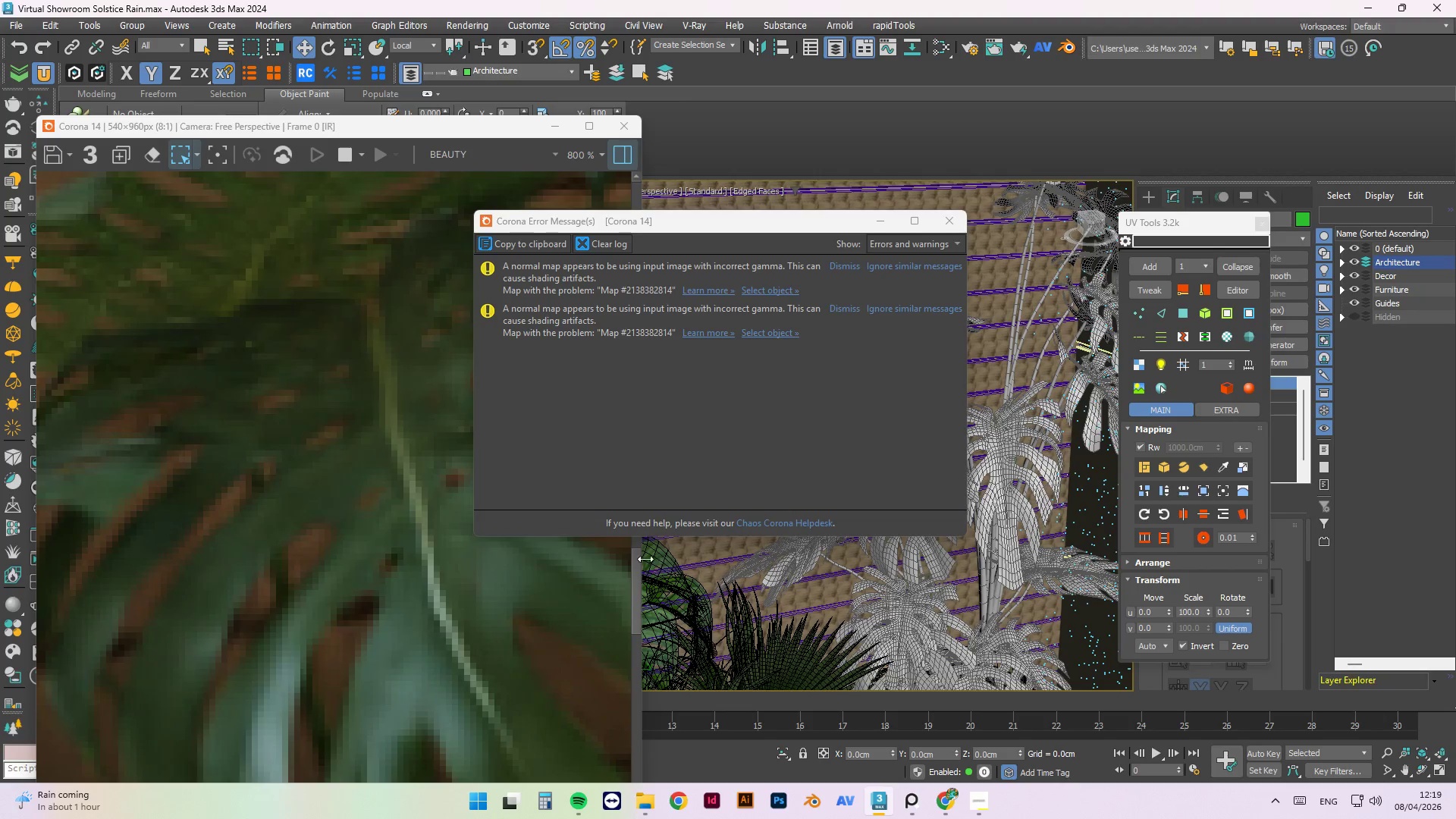 
scroll: coordinate [177, 533], scroll_direction: down, amount: 4.0
 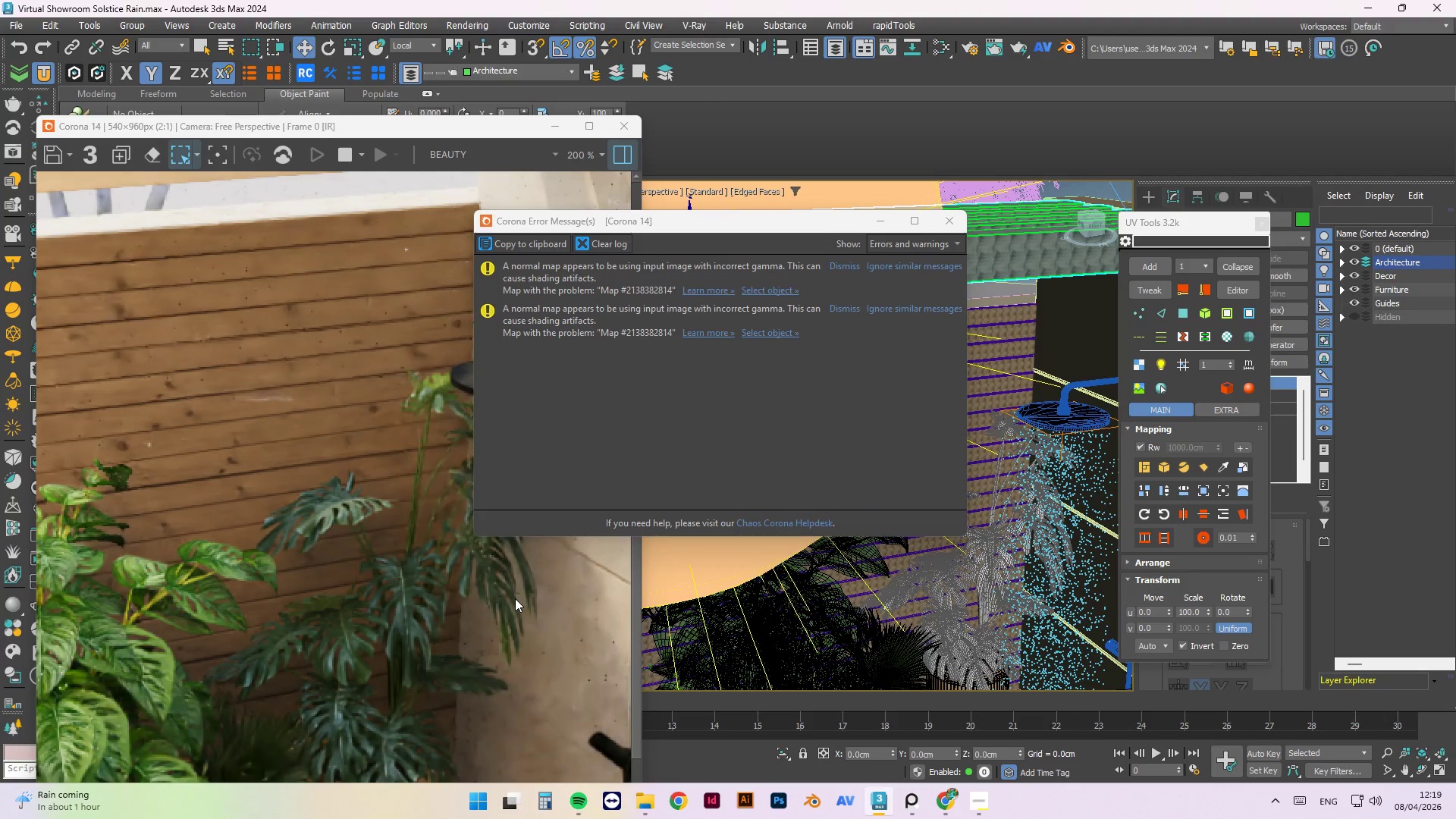 
wait(7.55)
 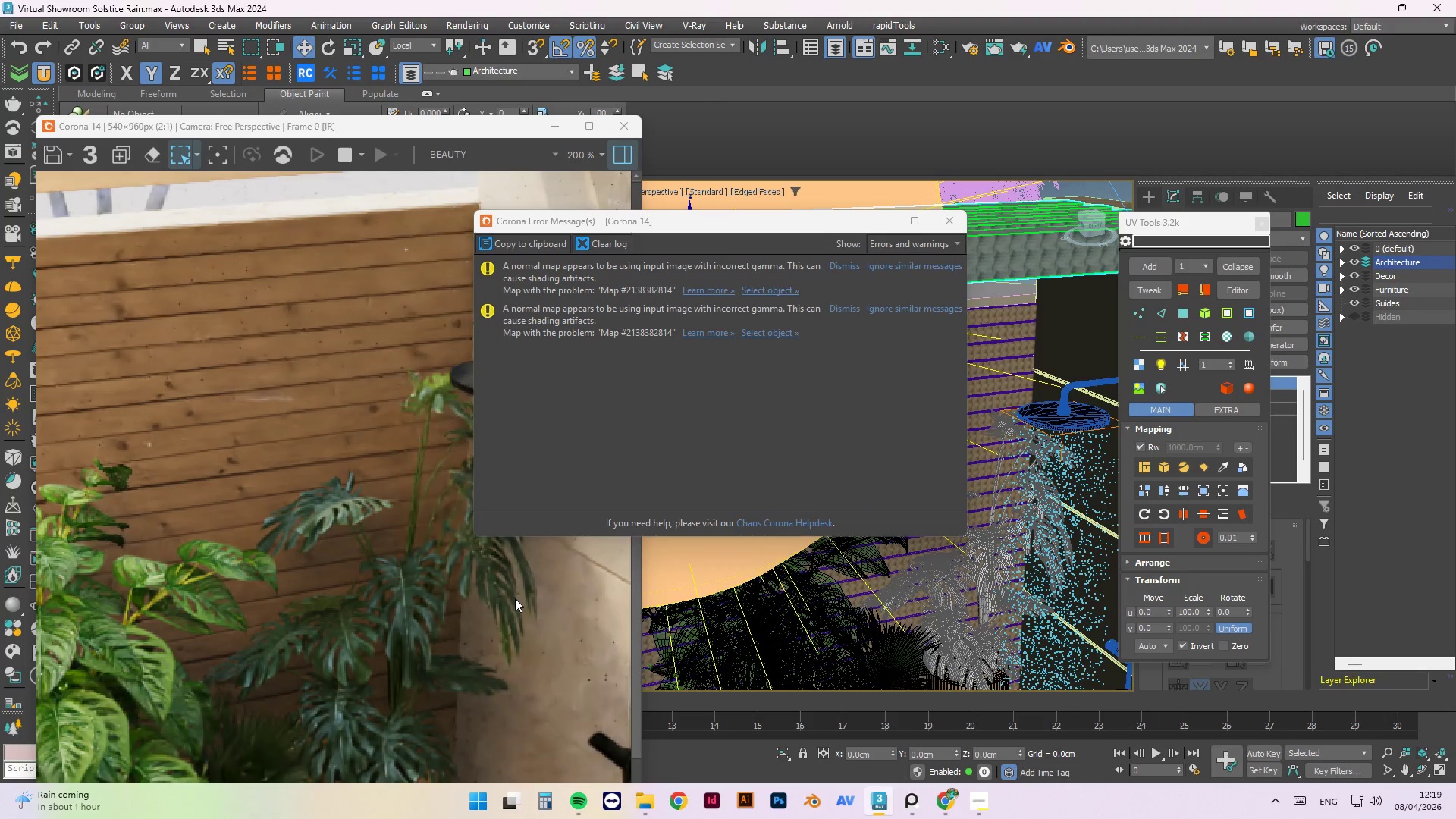 
left_click([967, 46])
 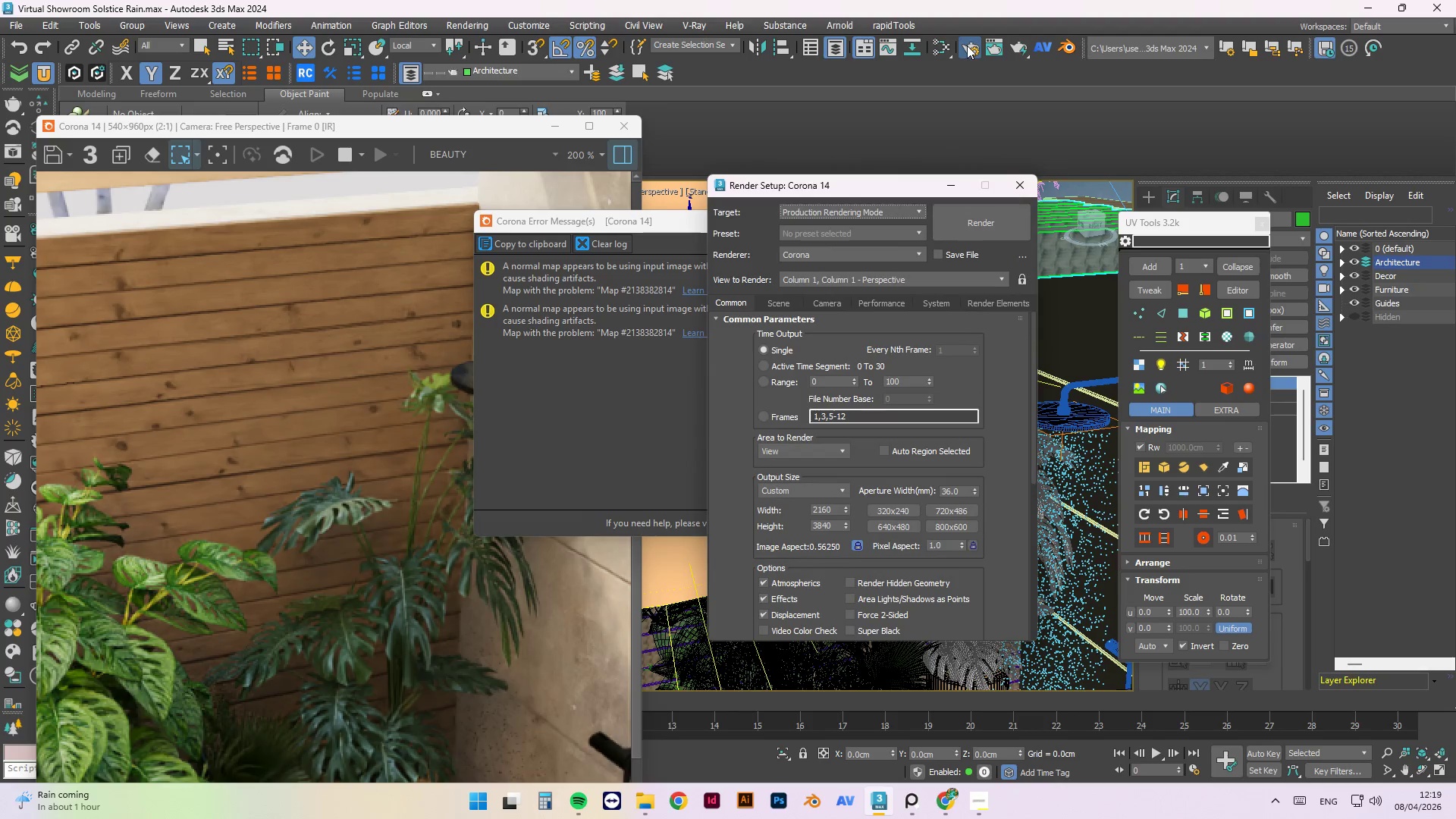 
left_click([949, 279])
 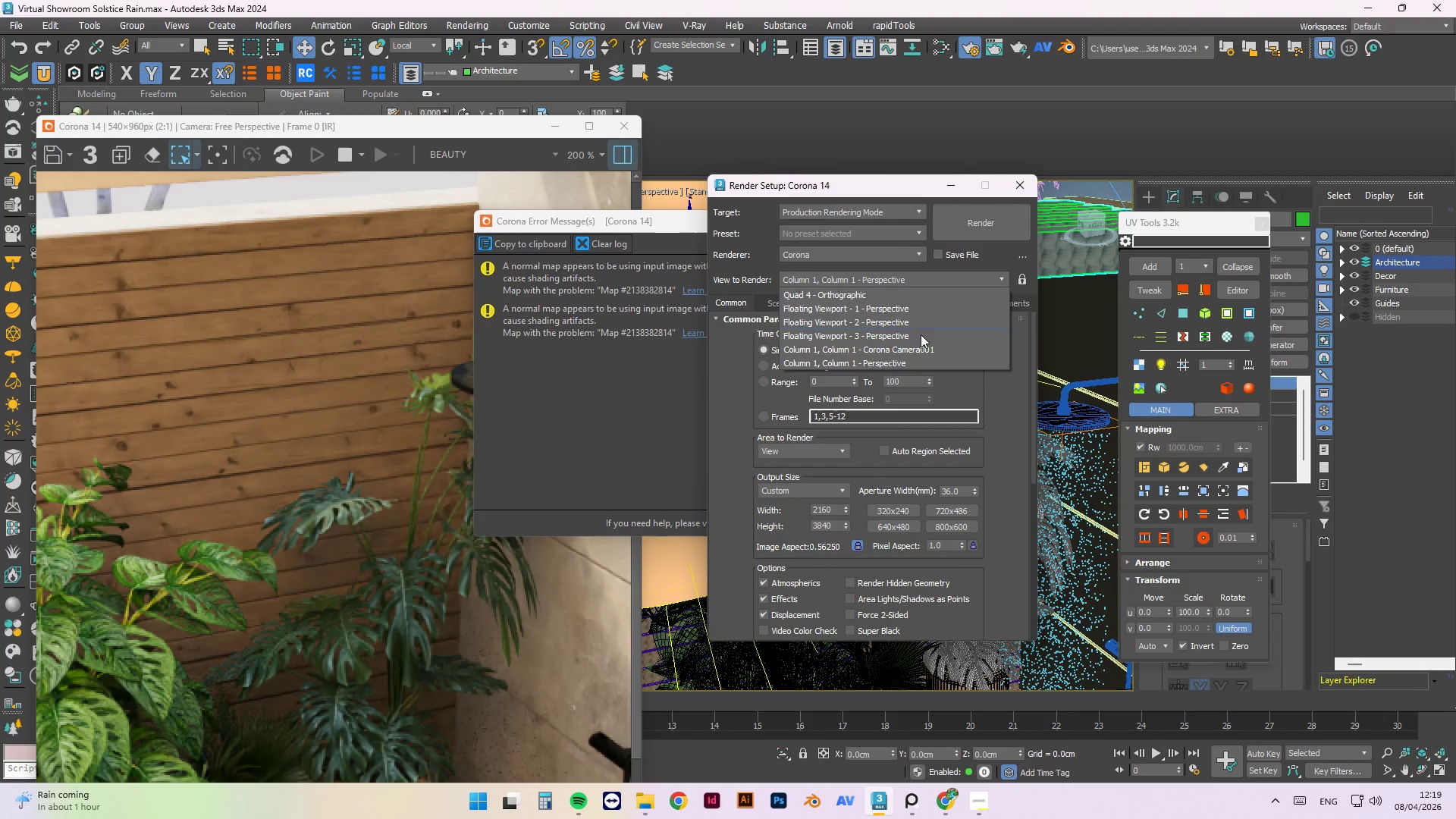 
left_click([918, 352])
 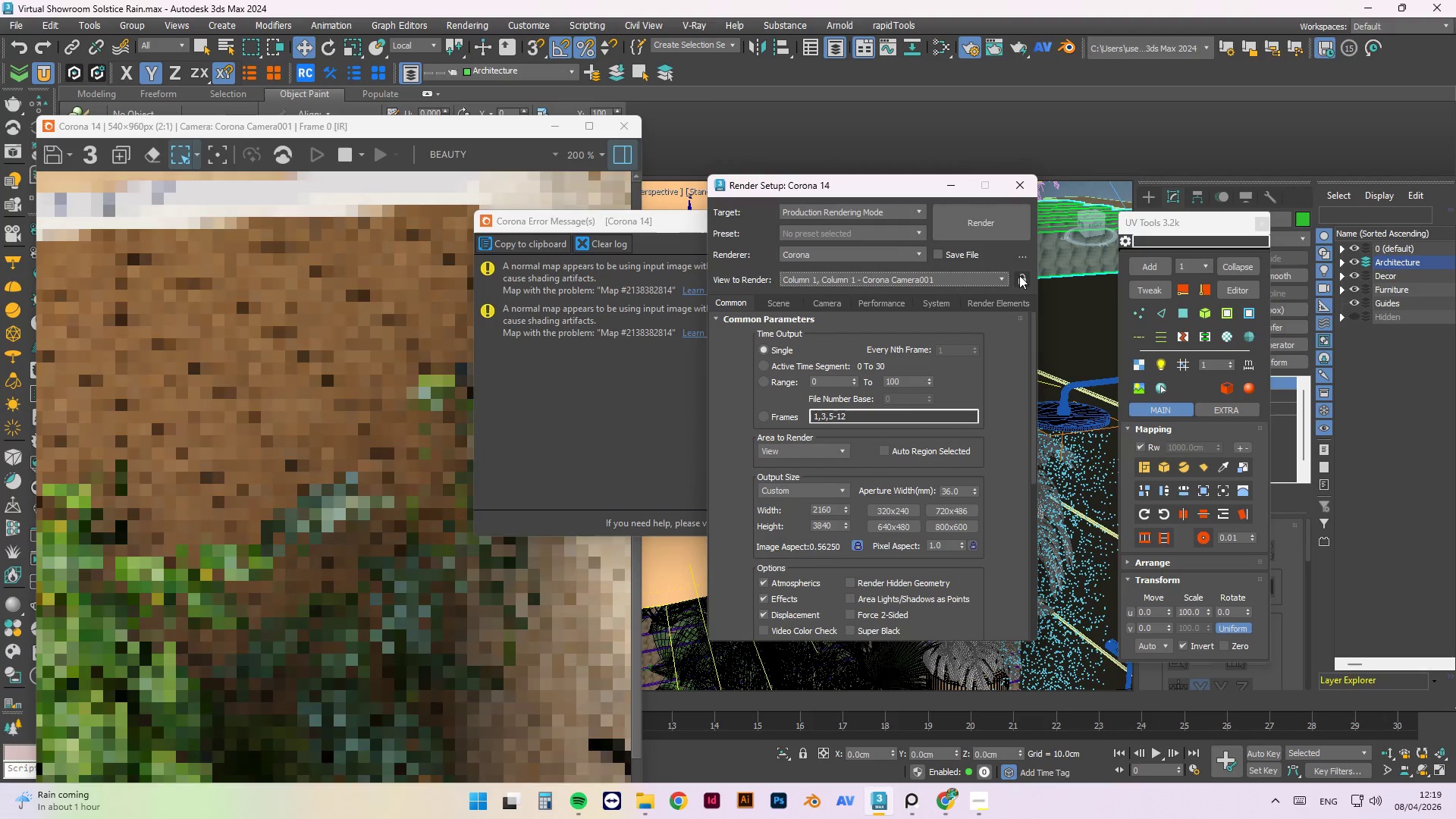 
left_click([1021, 278])
 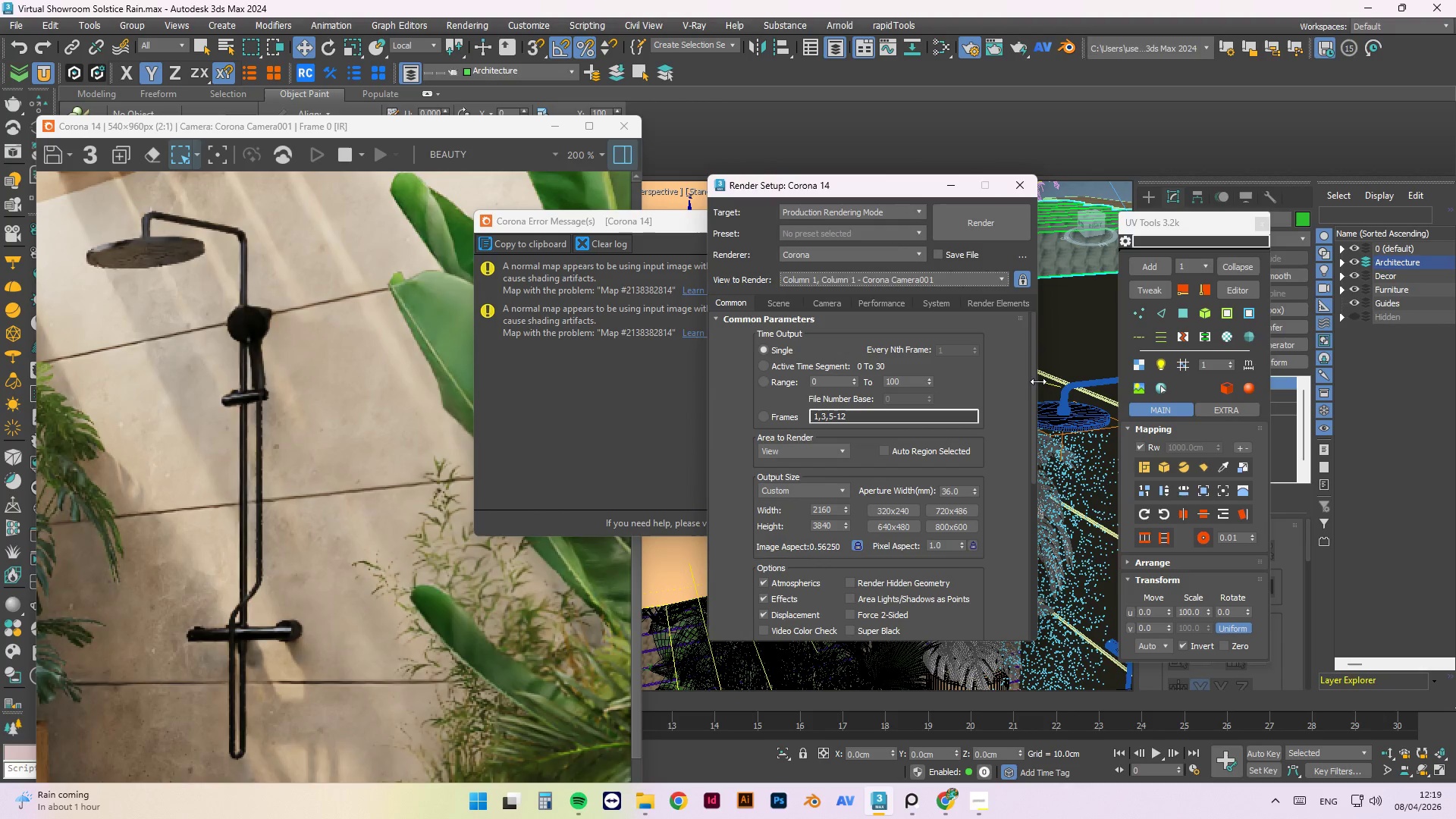 
scroll: coordinate [303, 489], scroll_direction: down, amount: 1.0
 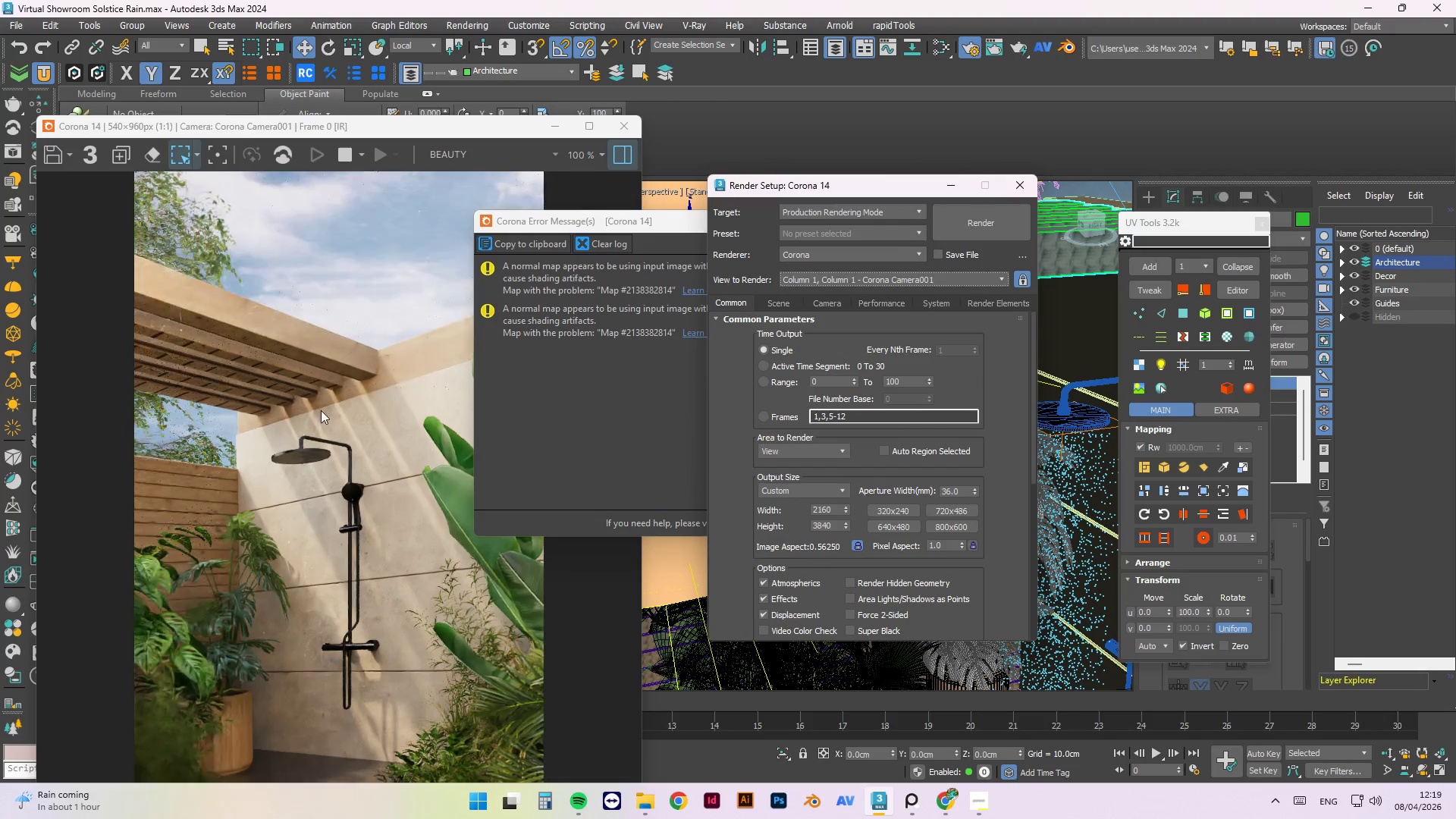 
scroll: coordinate [293, 364], scroll_direction: up, amount: 1.0
 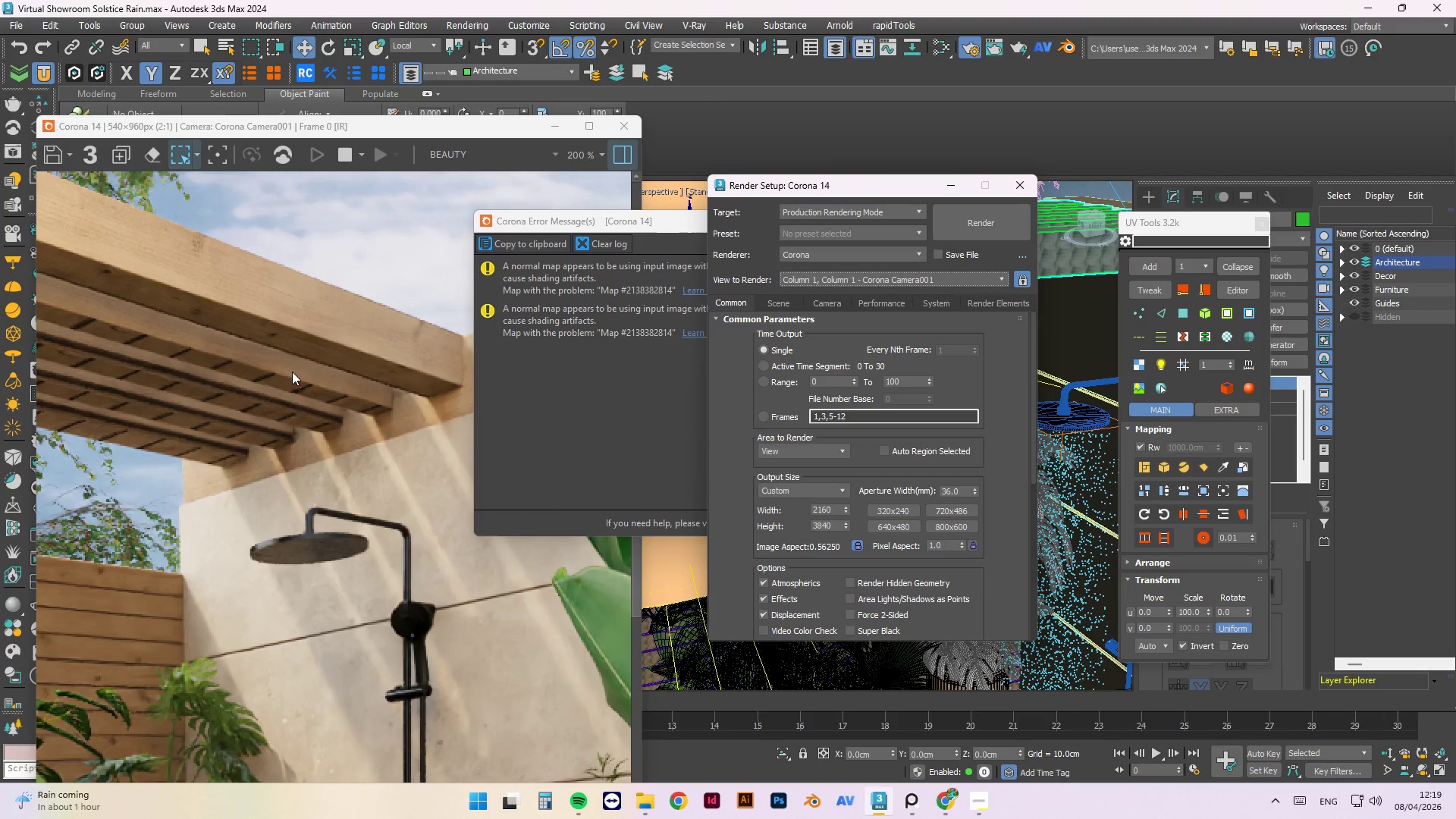 
scroll: coordinate [298, 397], scroll_direction: down, amount: 1.0
 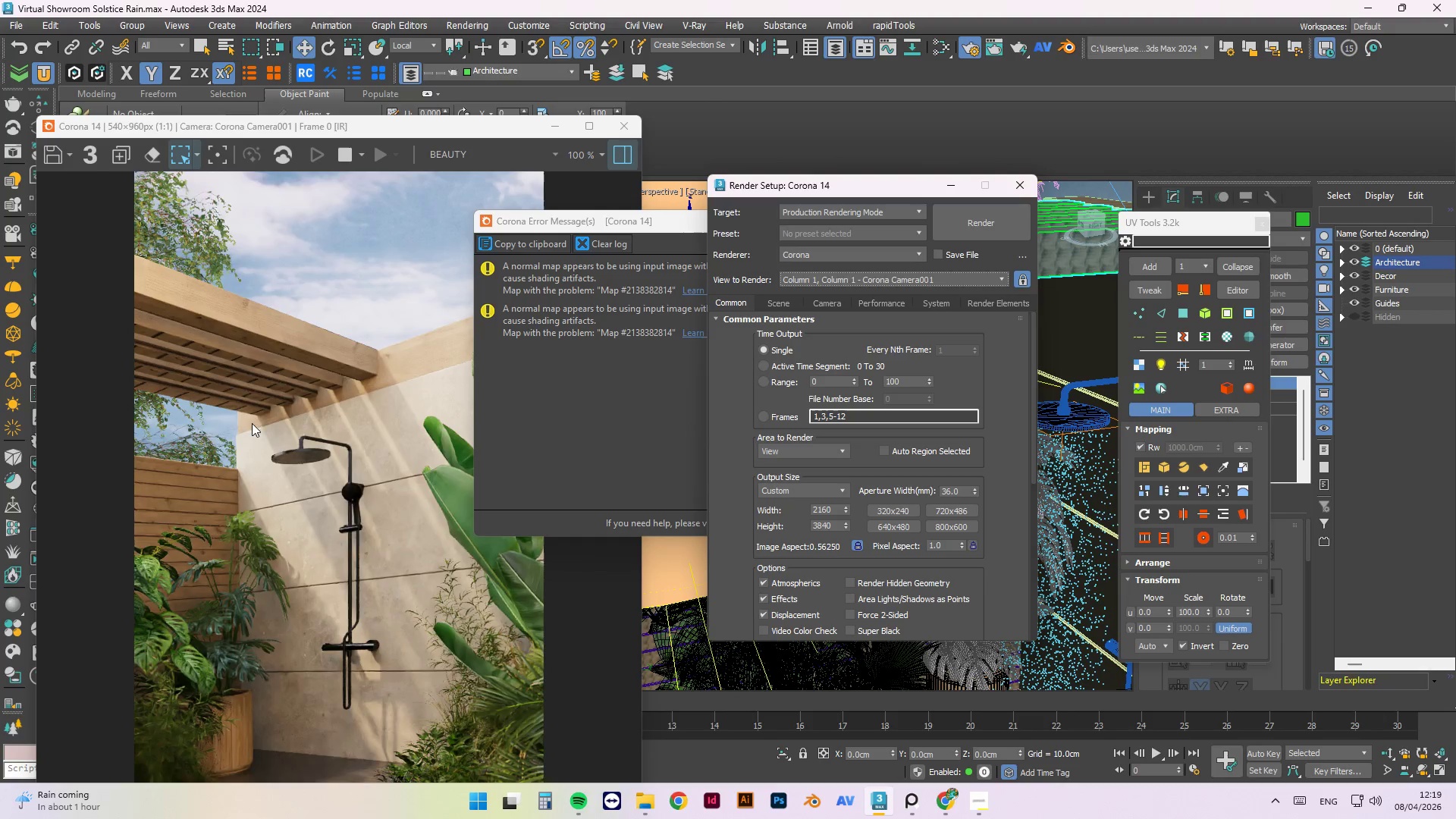 
scroll: coordinate [242, 378], scroll_direction: up, amount: 1.0
 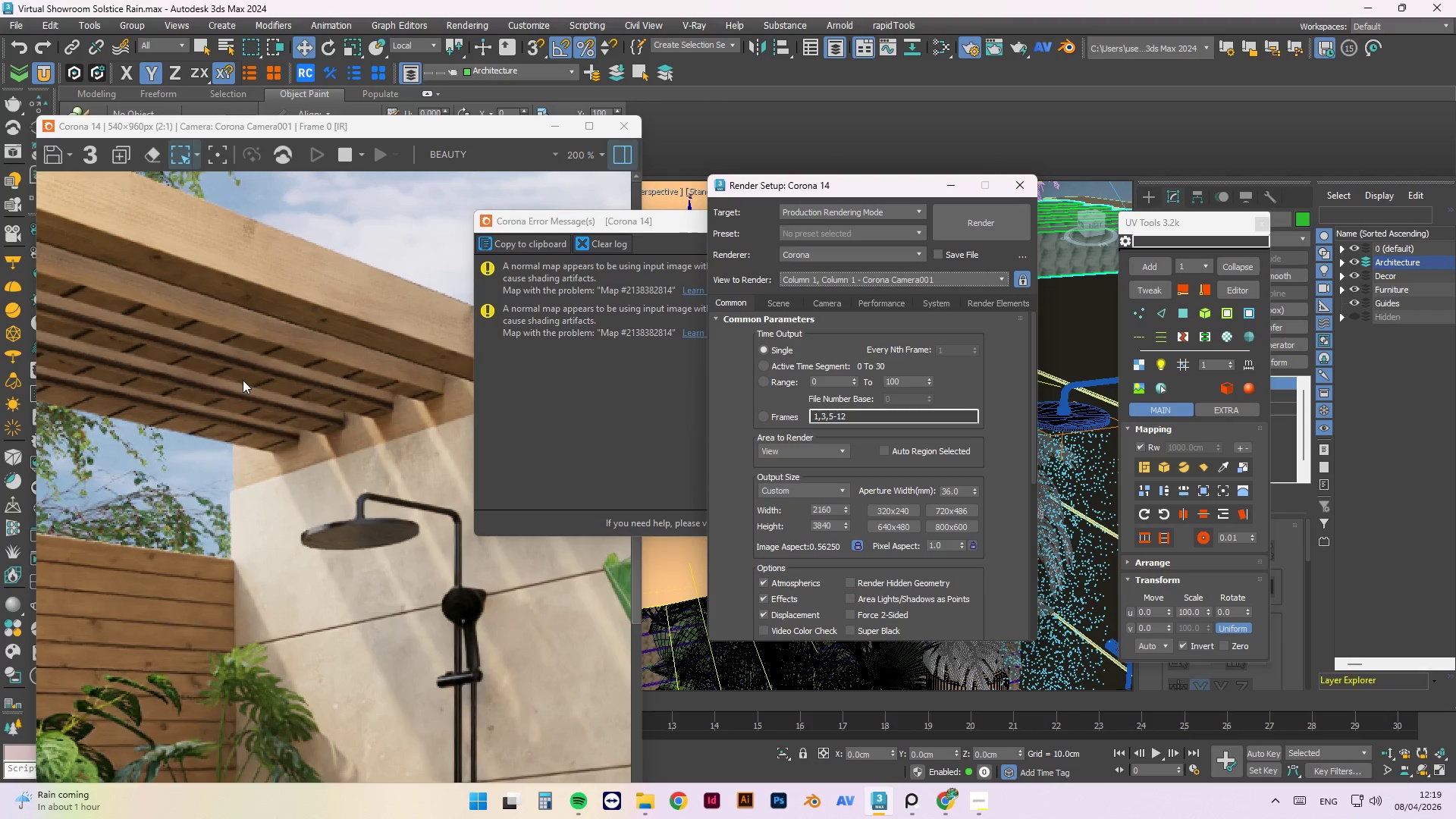 
scroll: coordinate [301, 413], scroll_direction: down, amount: 1.0
 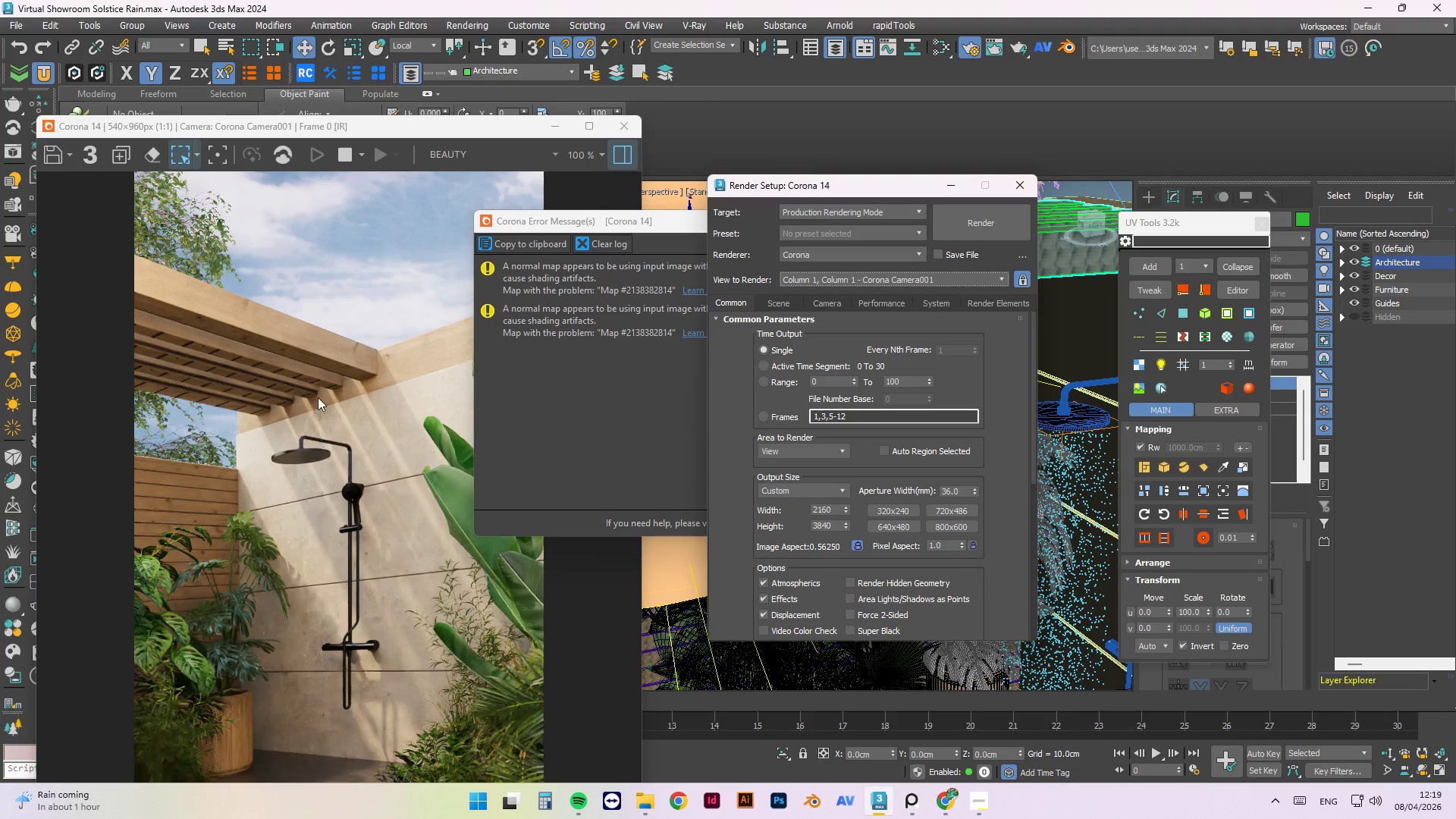 
scroll: coordinate [308, 344], scroll_direction: up, amount: 2.0
 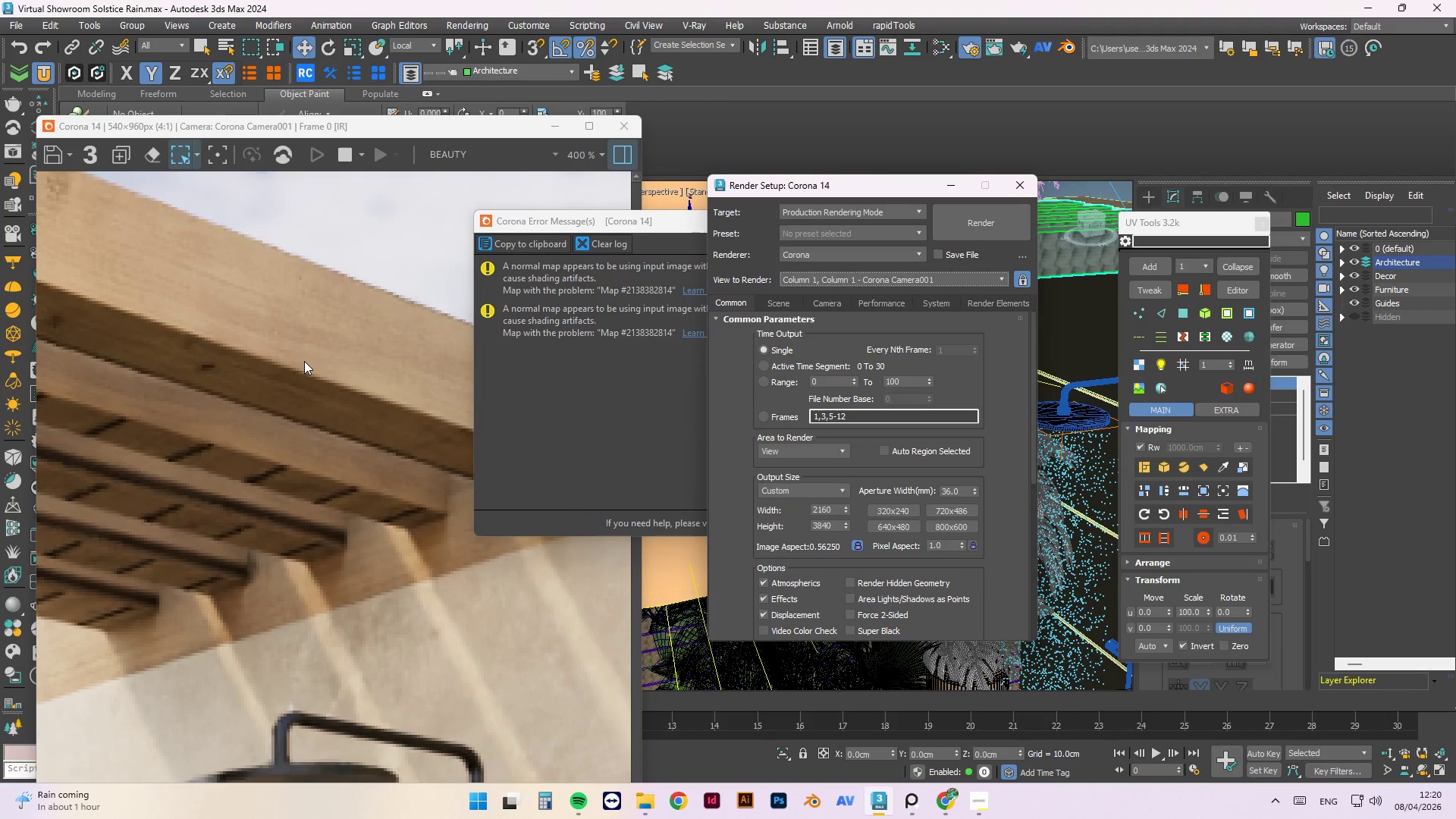 
scroll: coordinate [304, 361], scroll_direction: down, amount: 1.0
 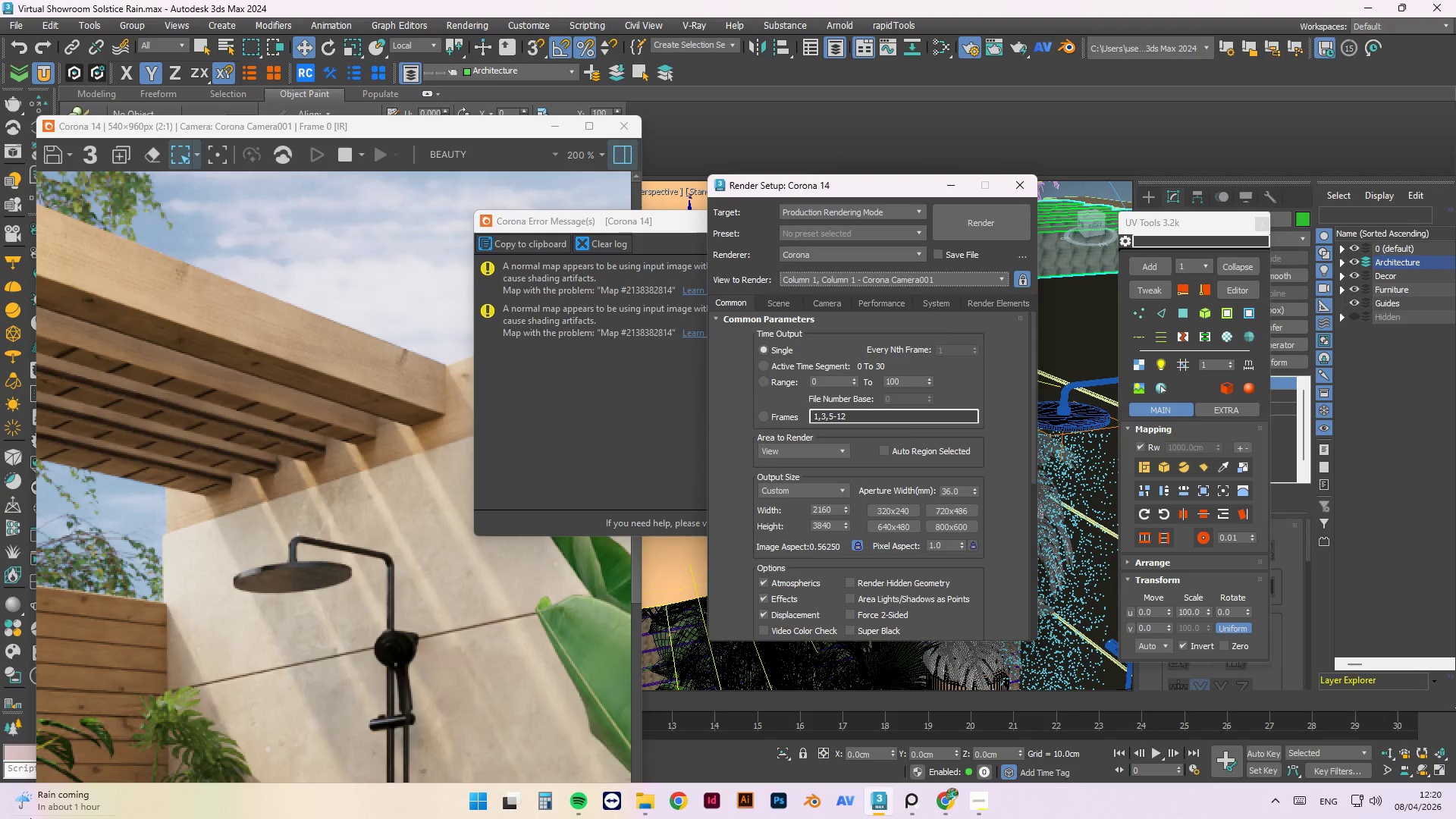 
wait(6.58)
 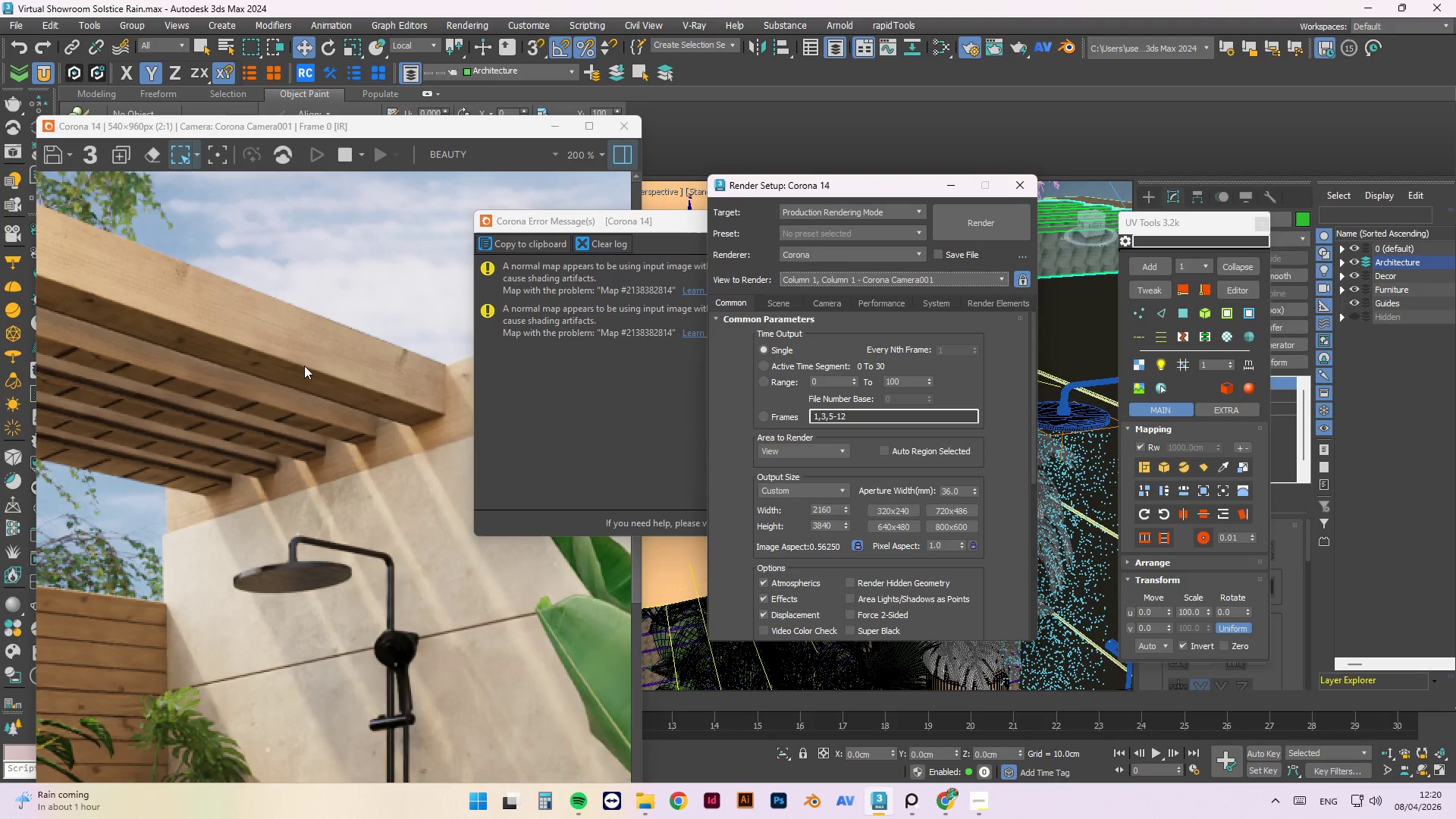 
left_click([1015, 190])
 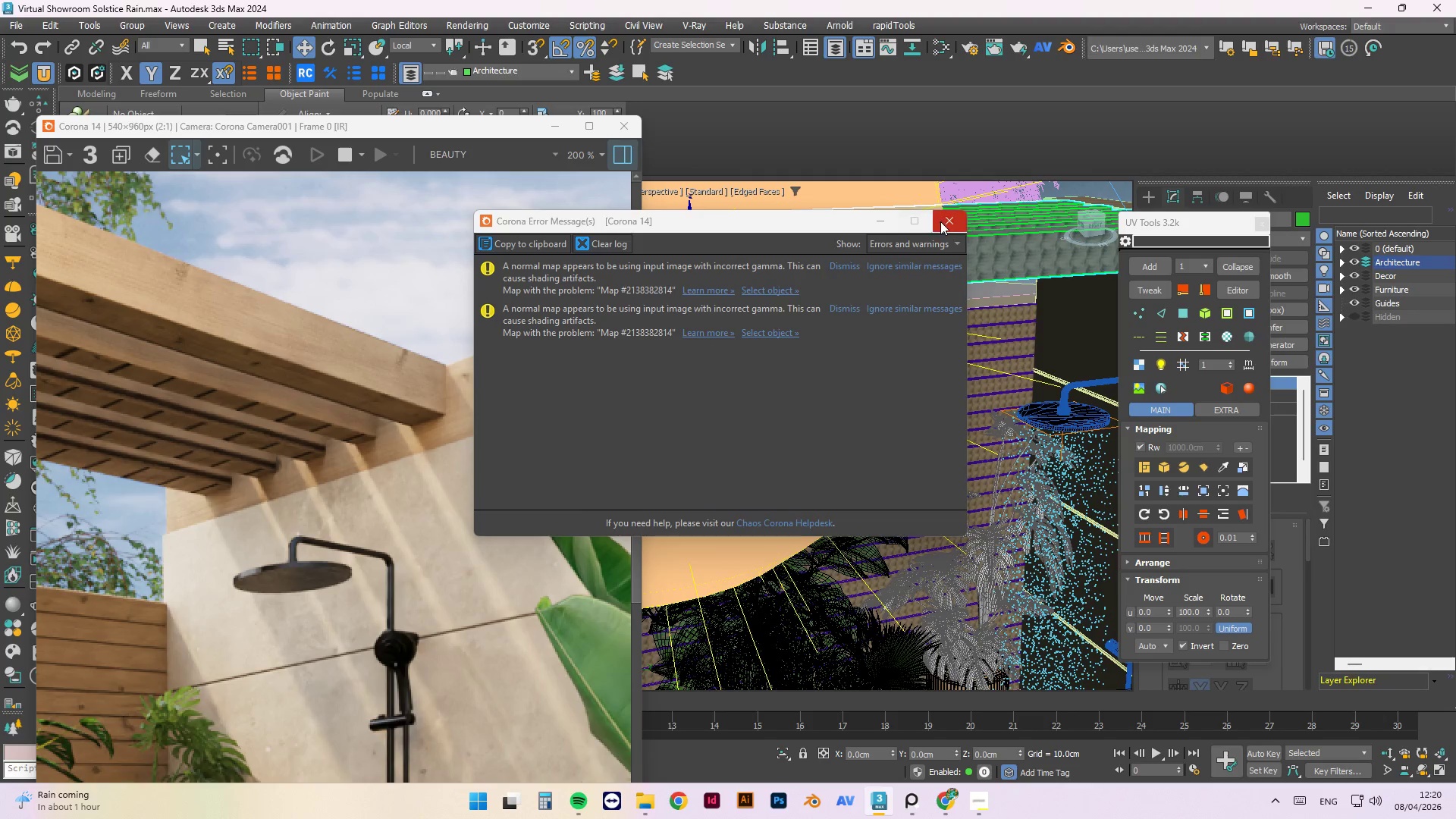 
scroll: coordinate [844, 435], scroll_direction: down, amount: 7.0
 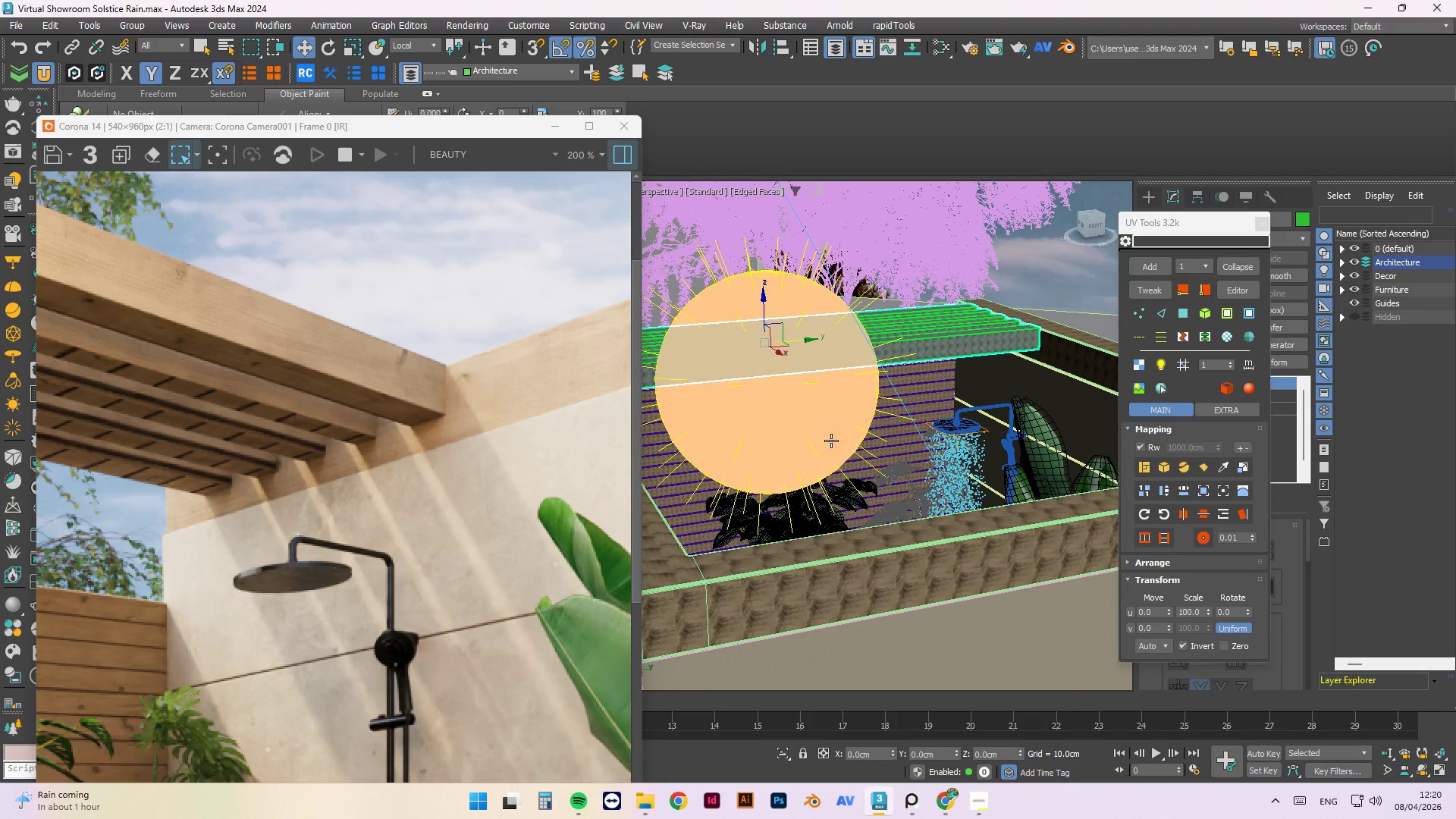 
hold_key(key=AltLeft, duration=1.5)
 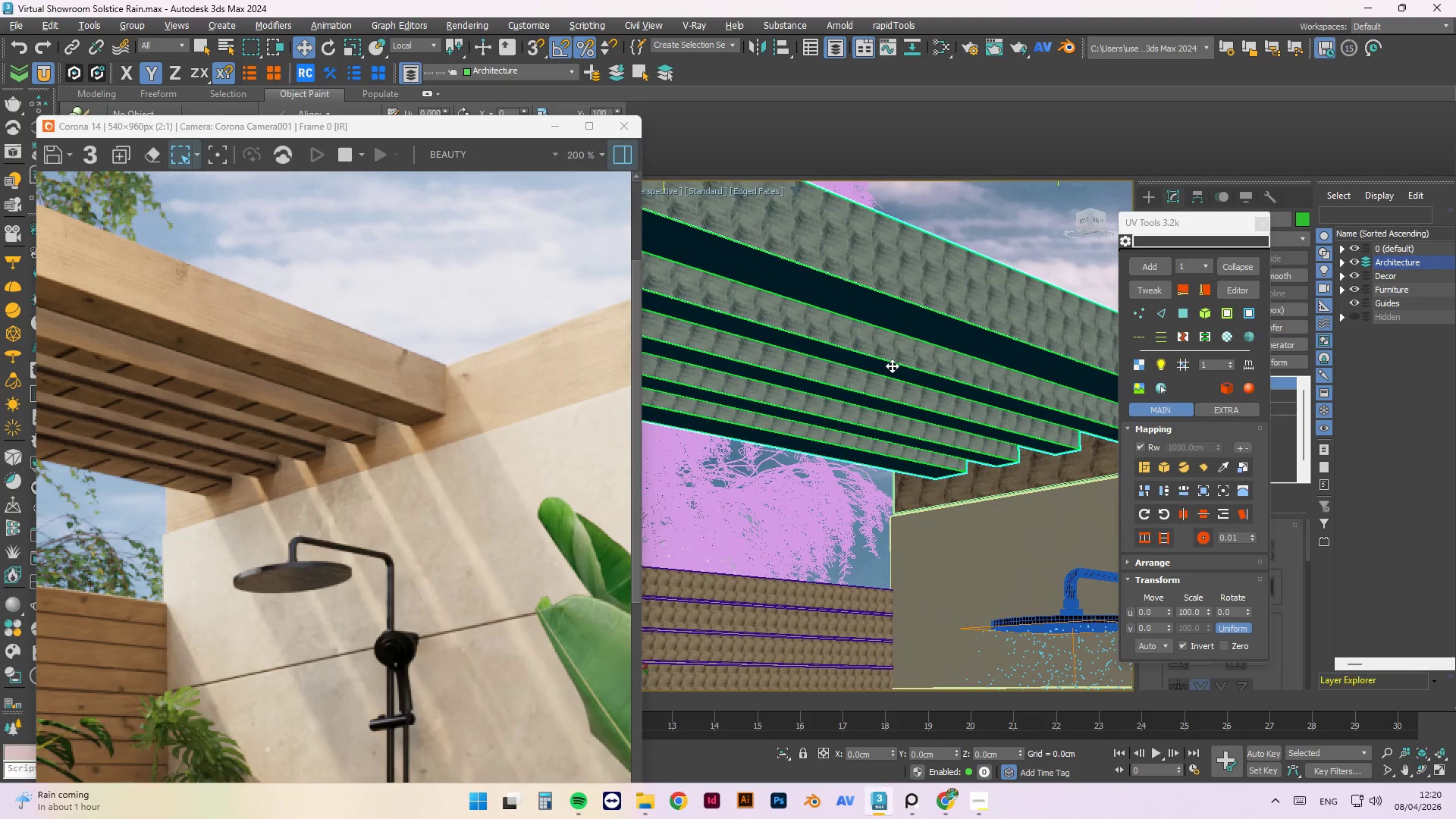 
key(Alt+AltLeft)
 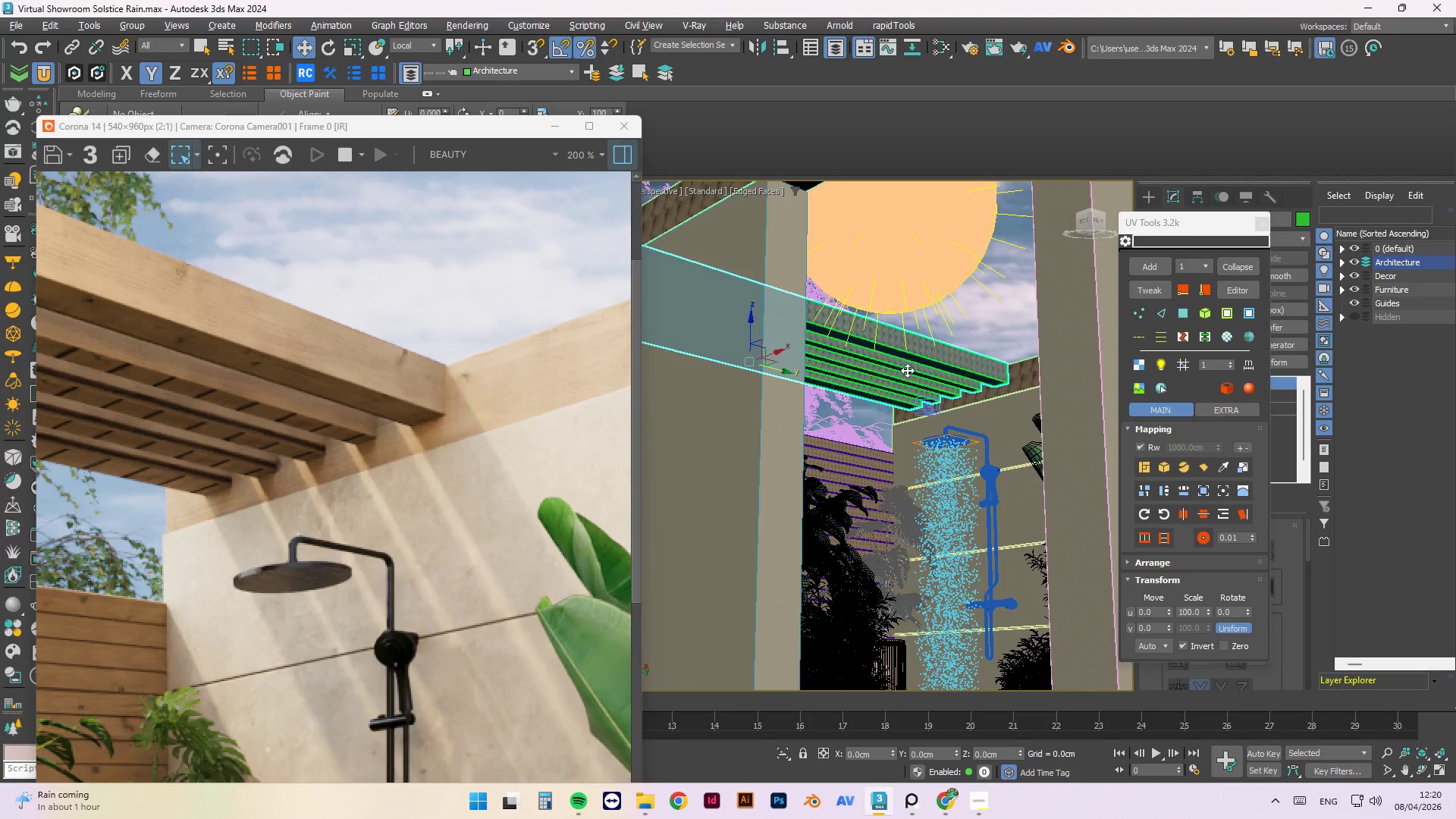 
key(Alt+AltLeft)
 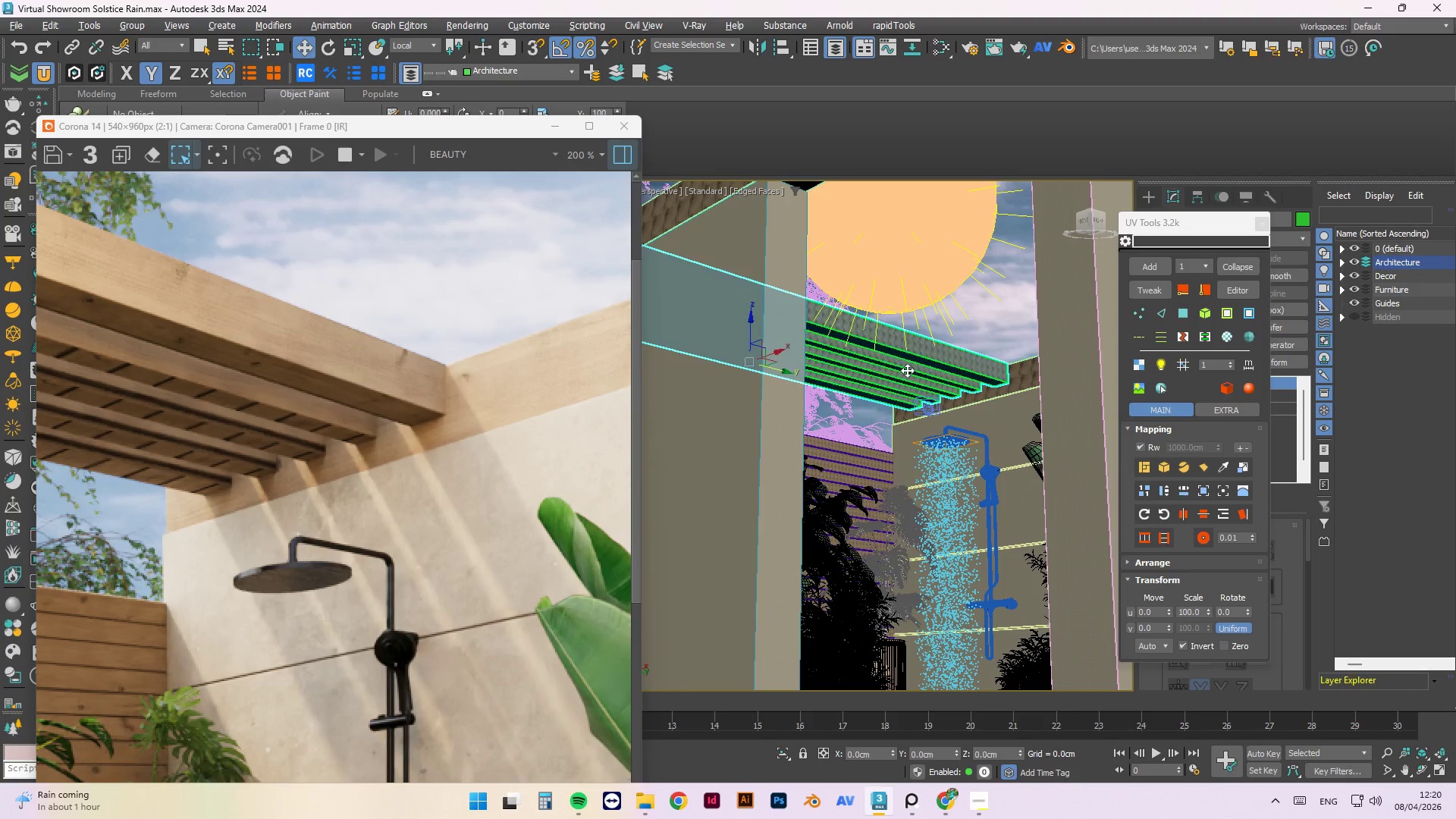 
key(Alt+AltLeft)
 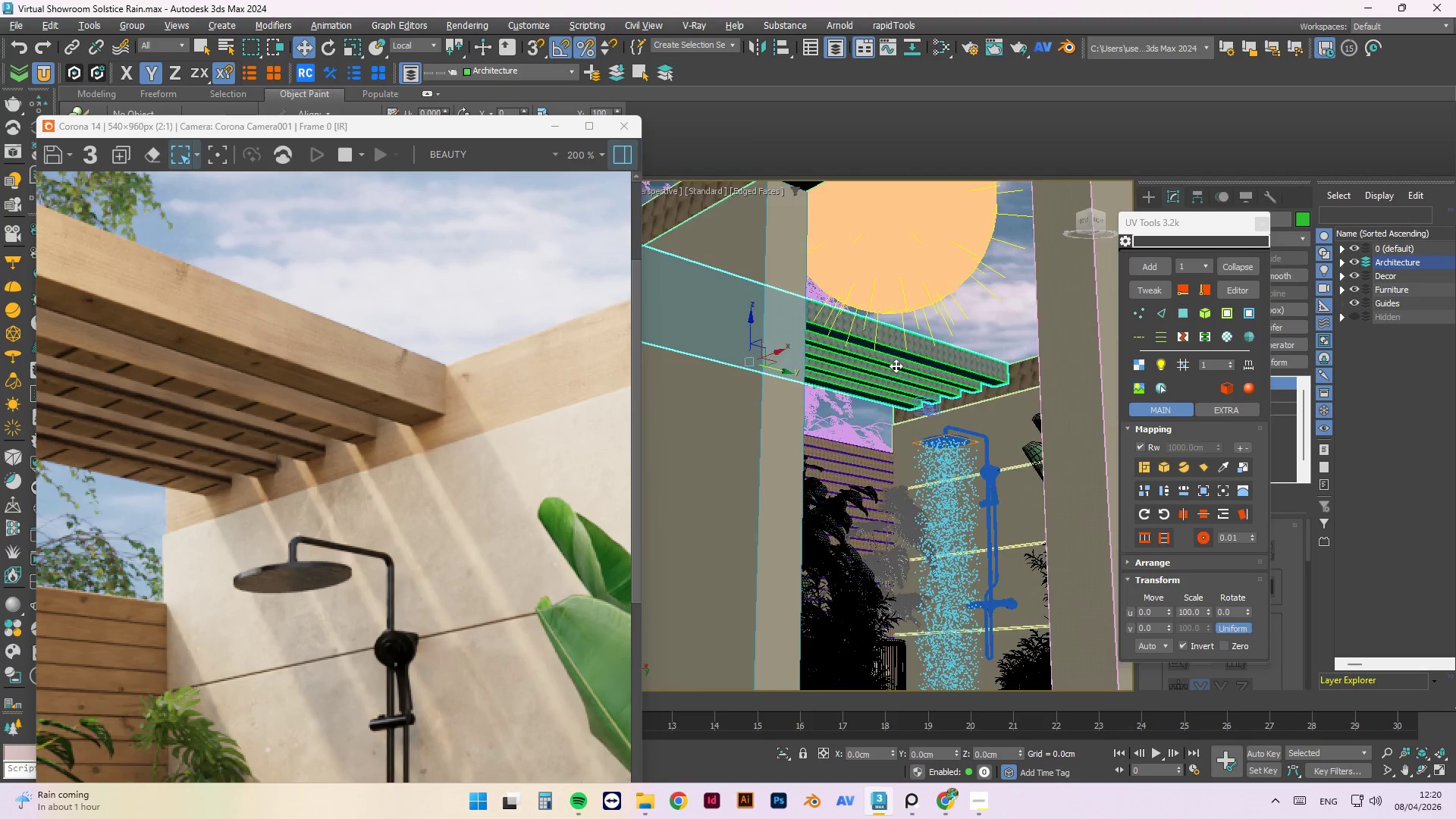 
scroll: coordinate [1007, 300], scroll_direction: up, amount: 4.0
 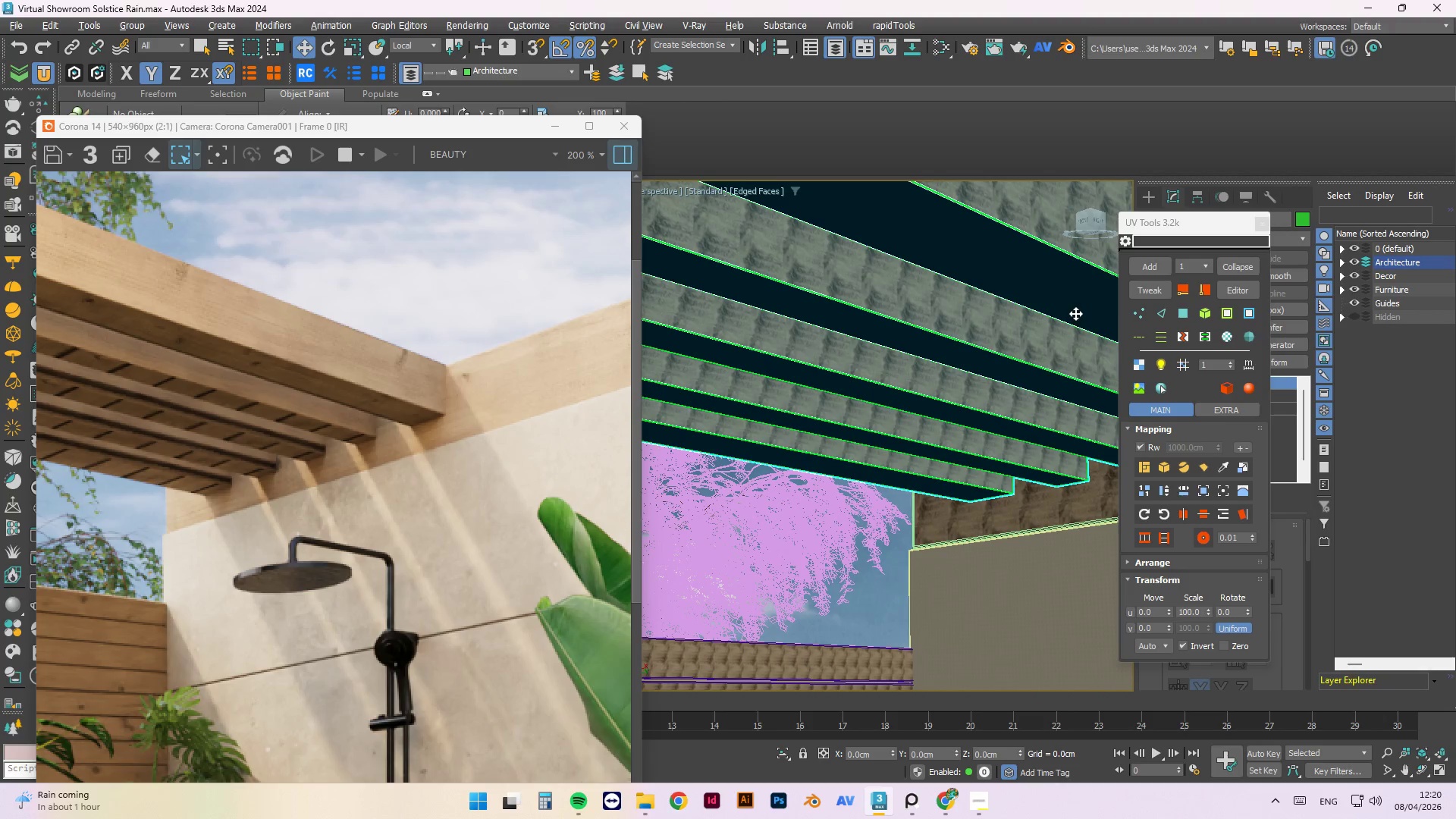 
left_click([1163, 290])
 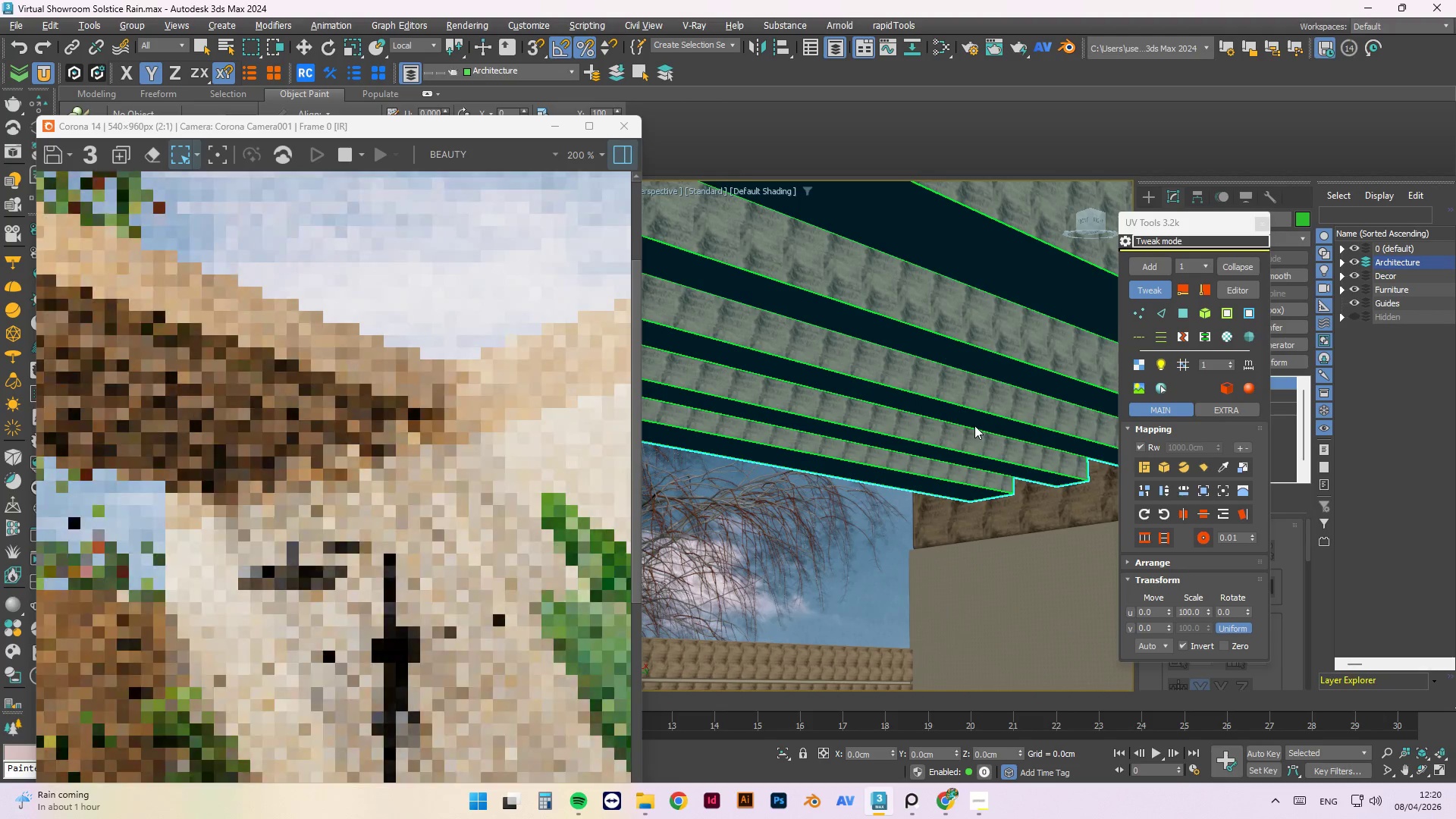 
scroll: coordinate [972, 423], scroll_direction: down, amount: 1.0
 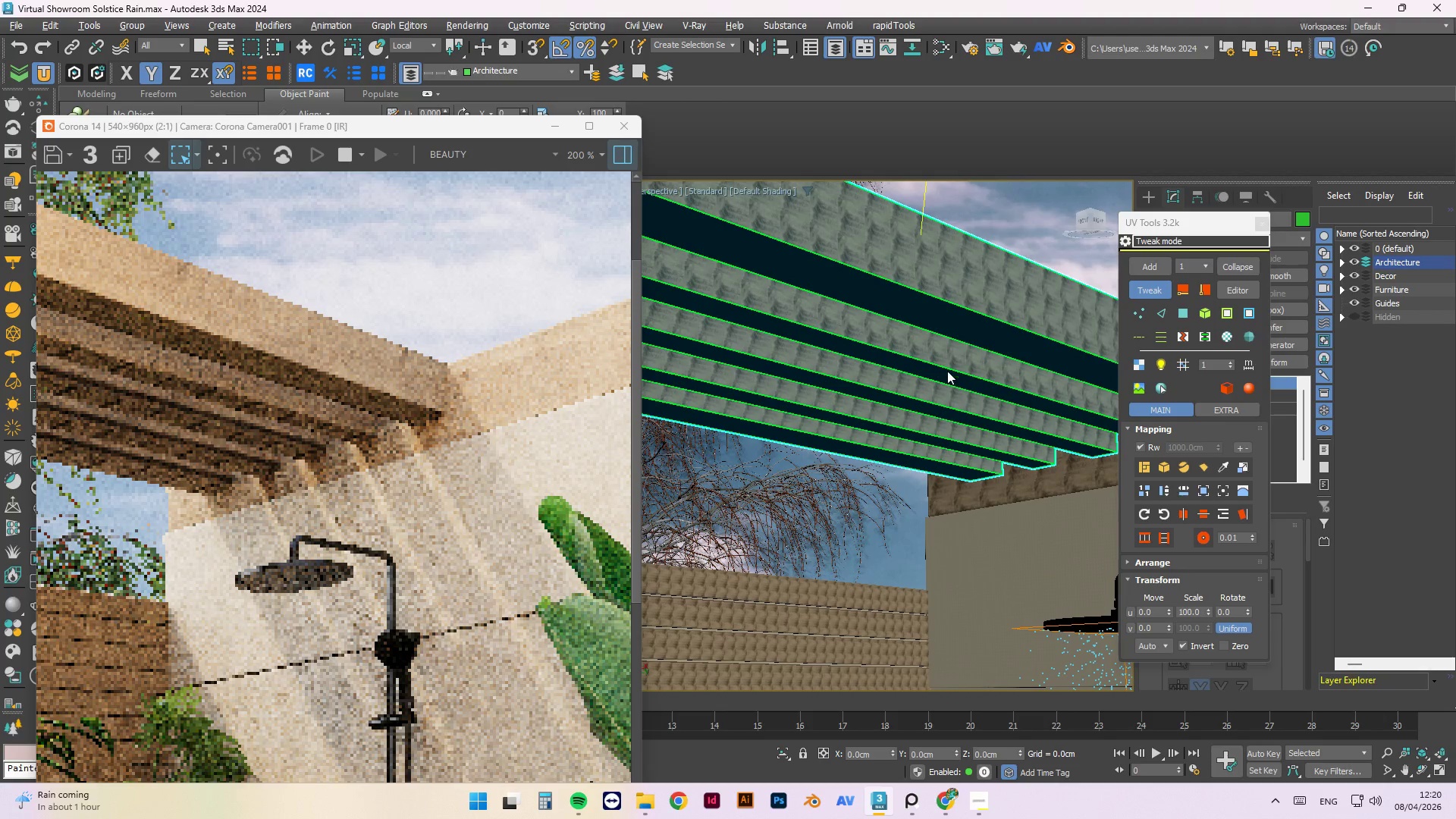 
scroll: coordinate [935, 372], scroll_direction: up, amount: 1.0
 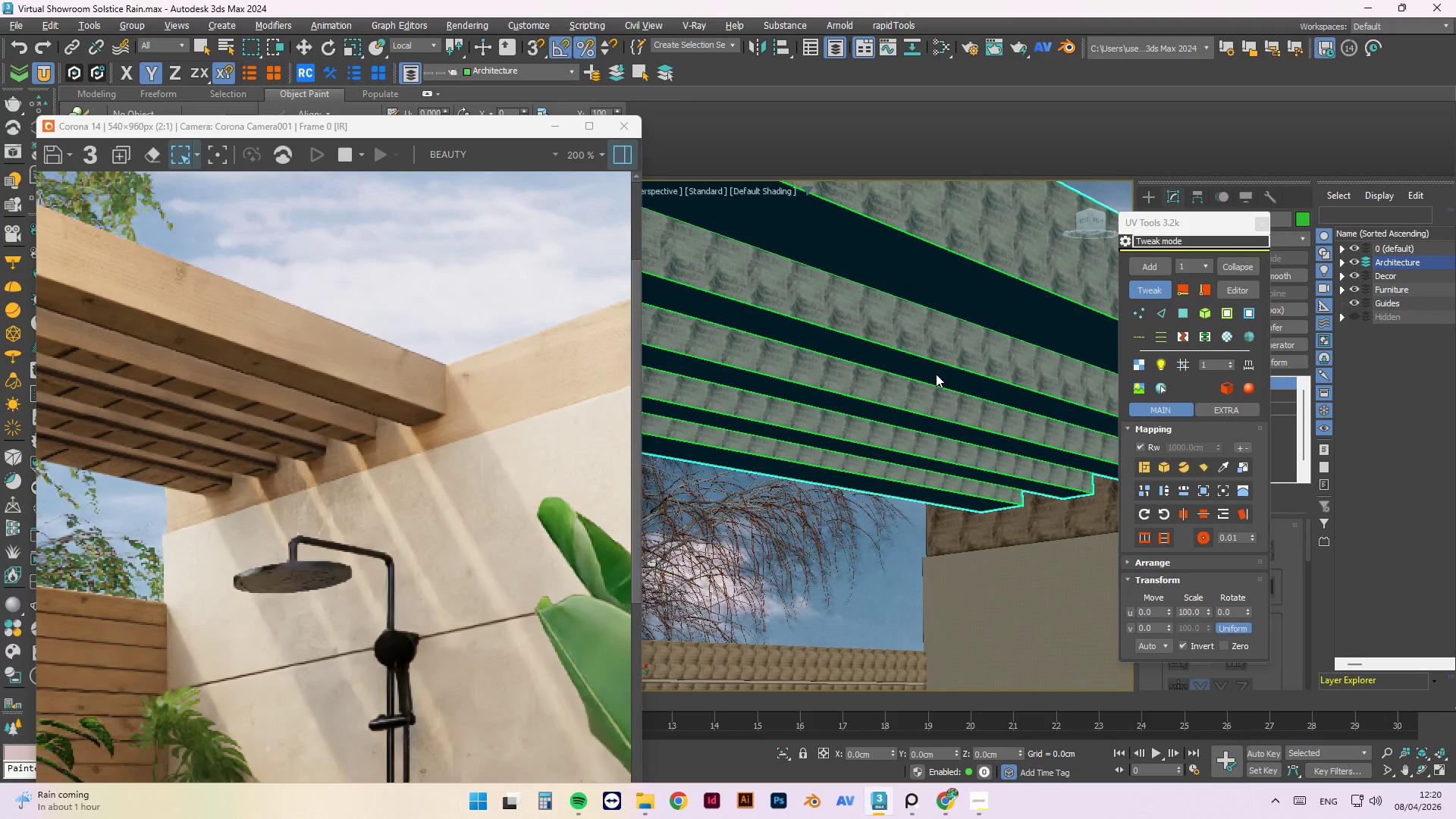 
left_click([936, 374])
 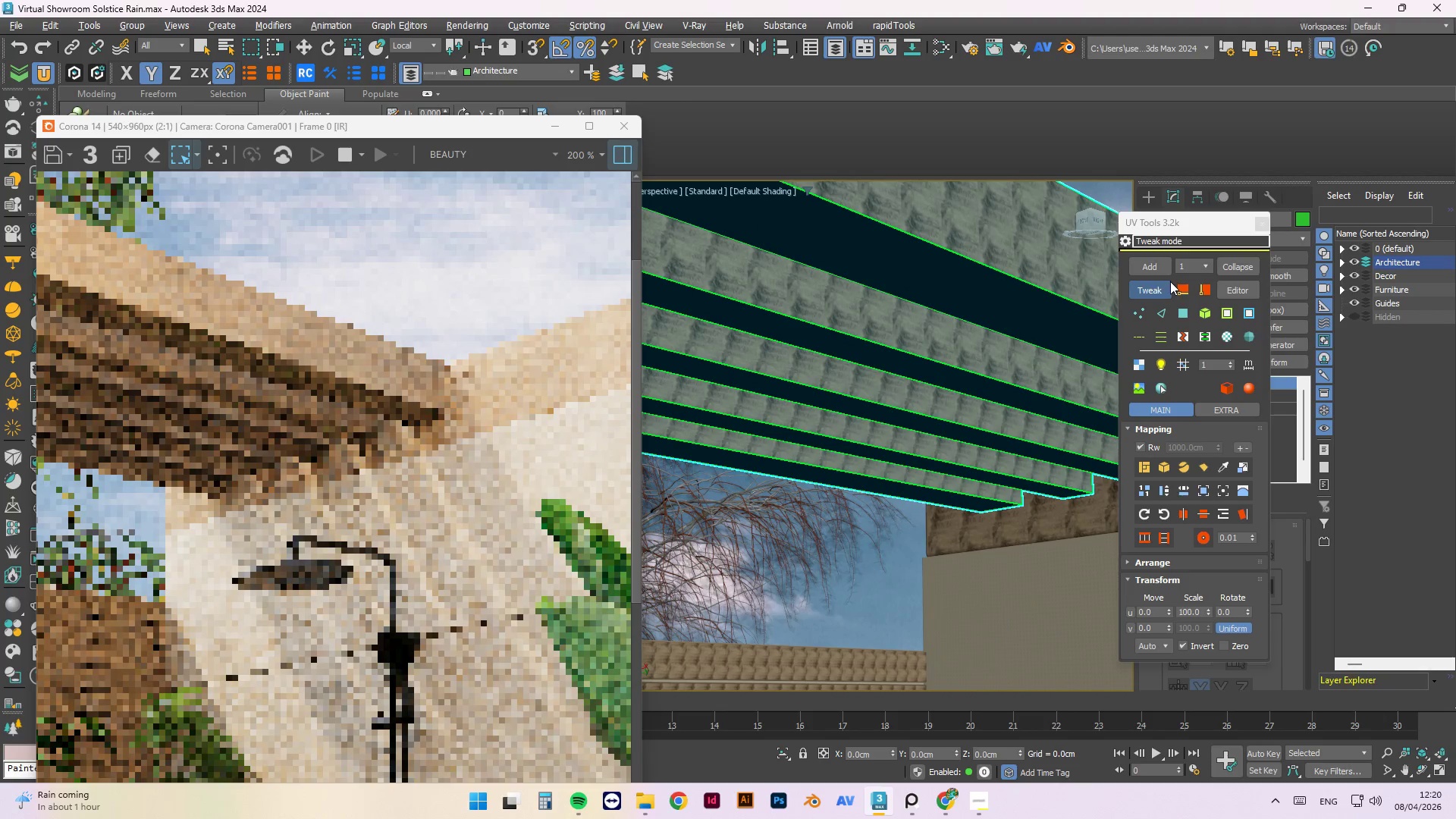 
mouse_move([1203, 323])
 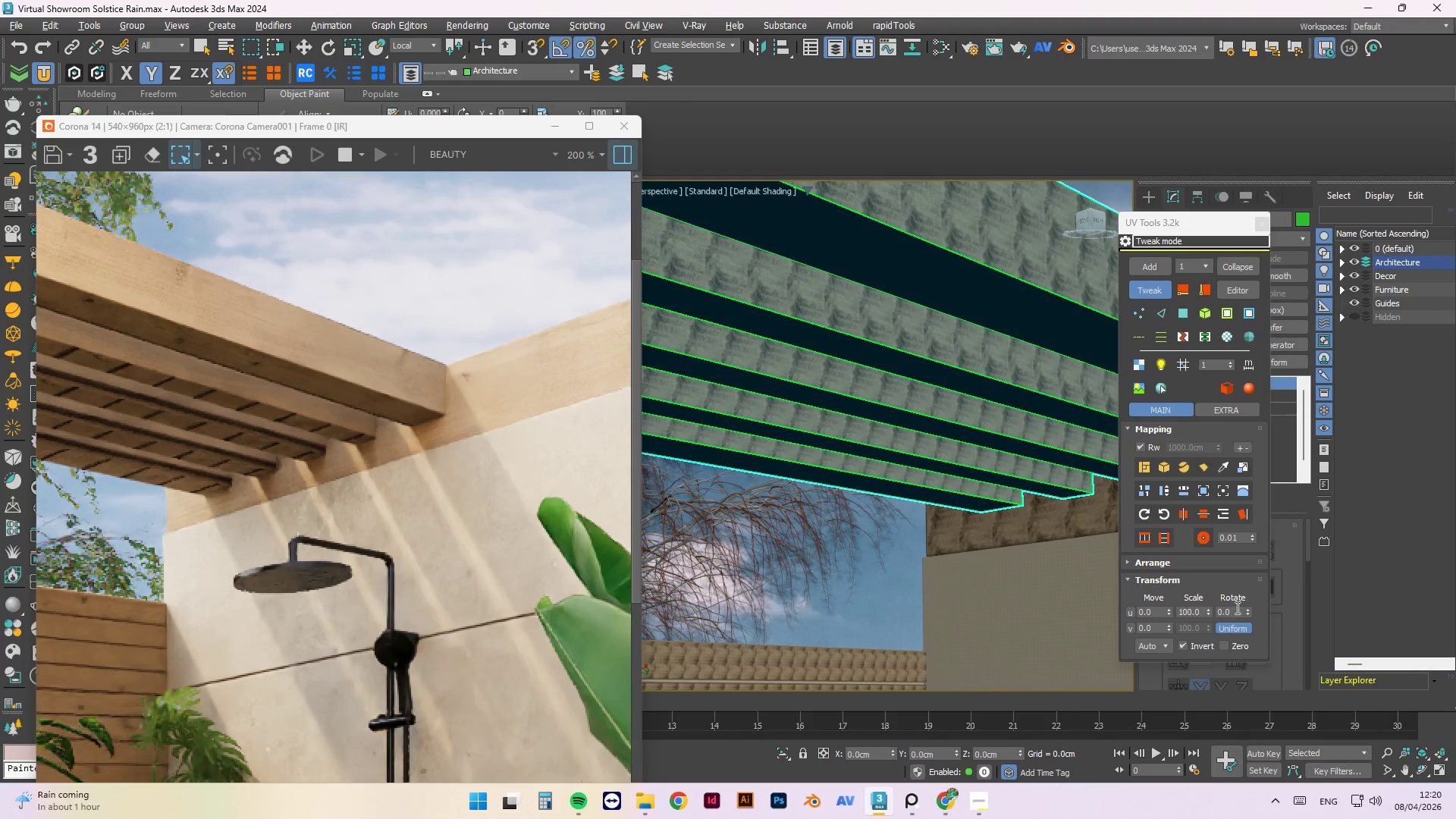 
left_click_drag(start_coordinate=[1236, 613], to_coordinate=[1179, 604])
 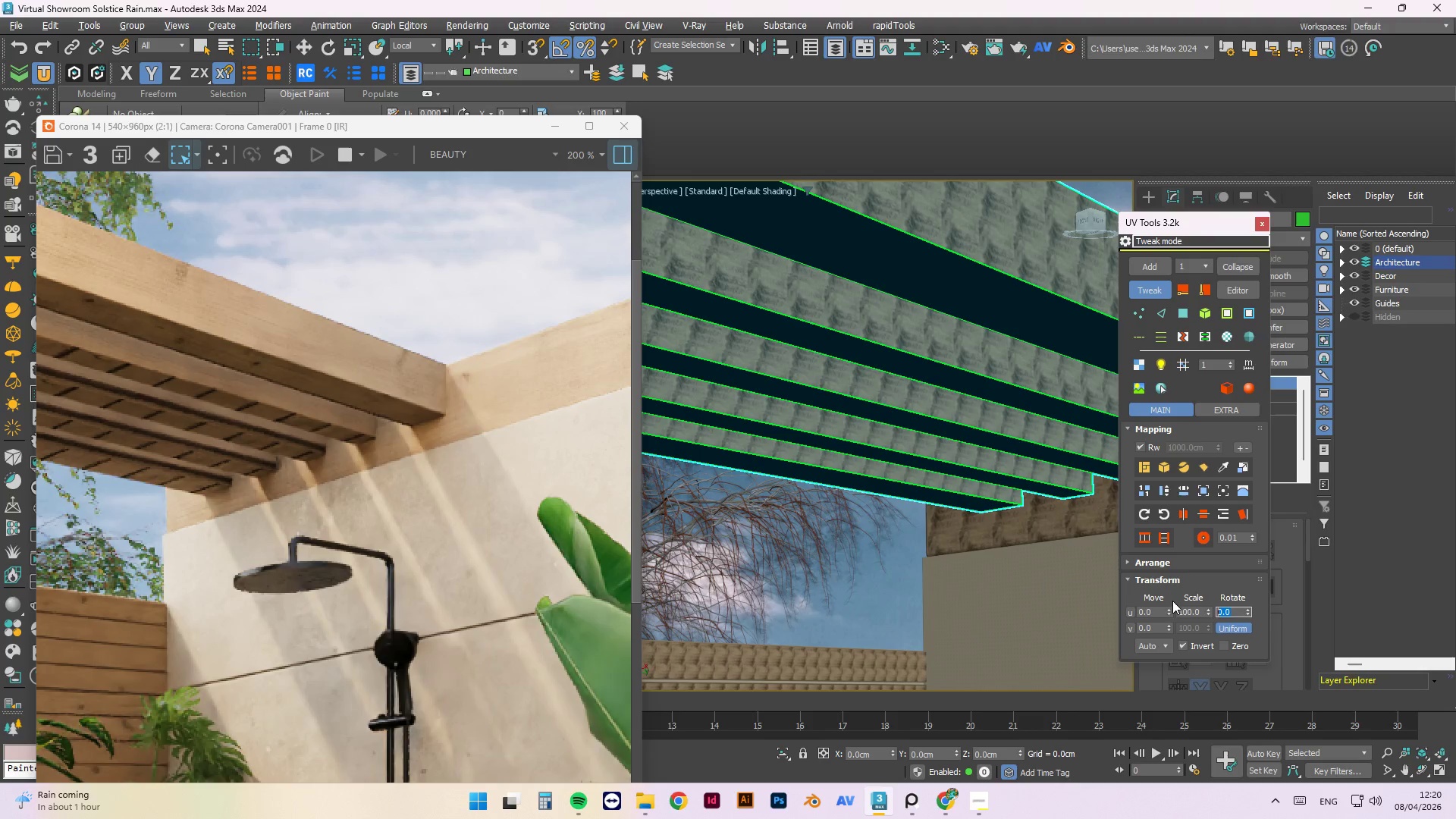 
key(Numpad9)
 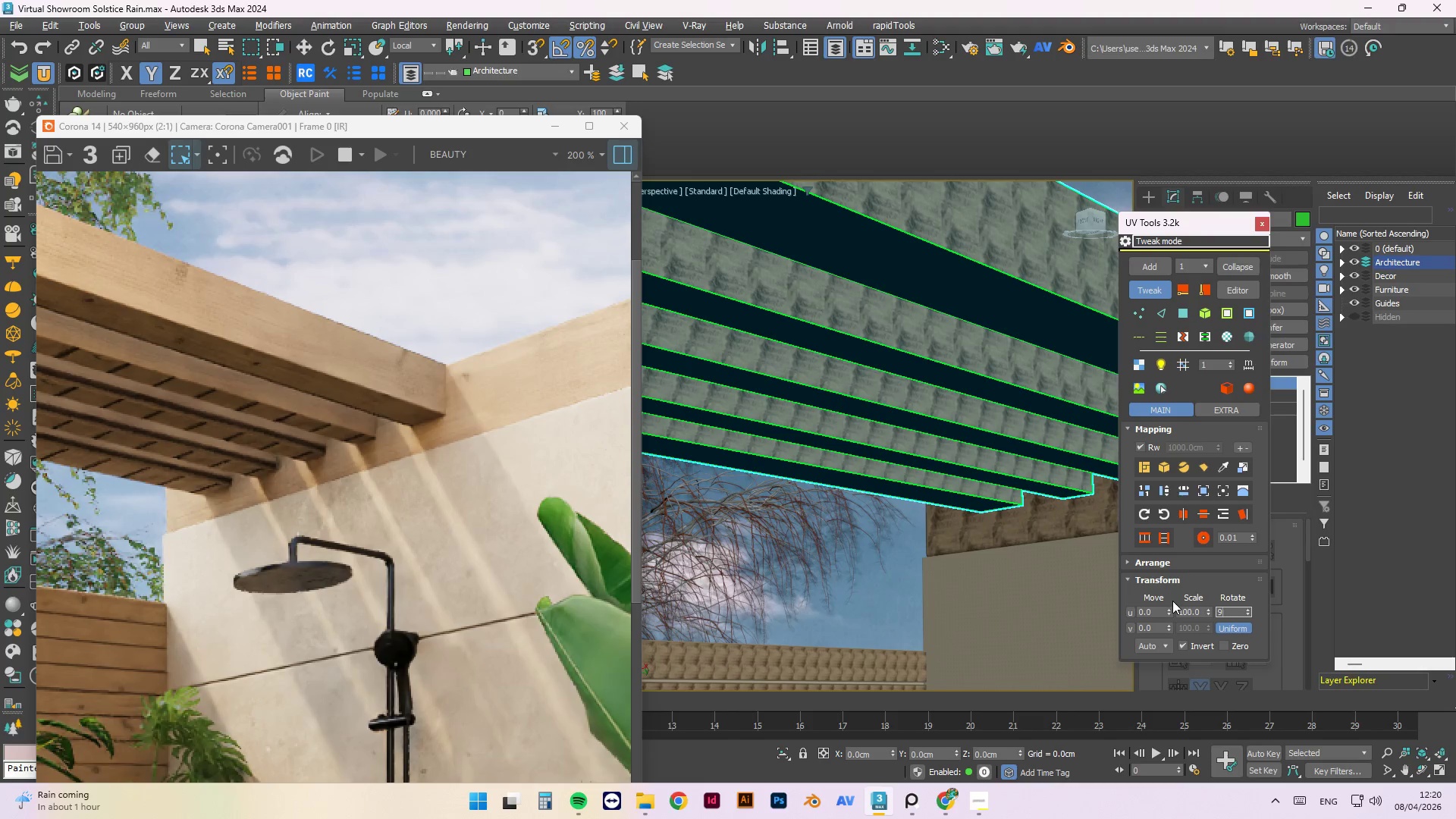 
key(Numpad0)
 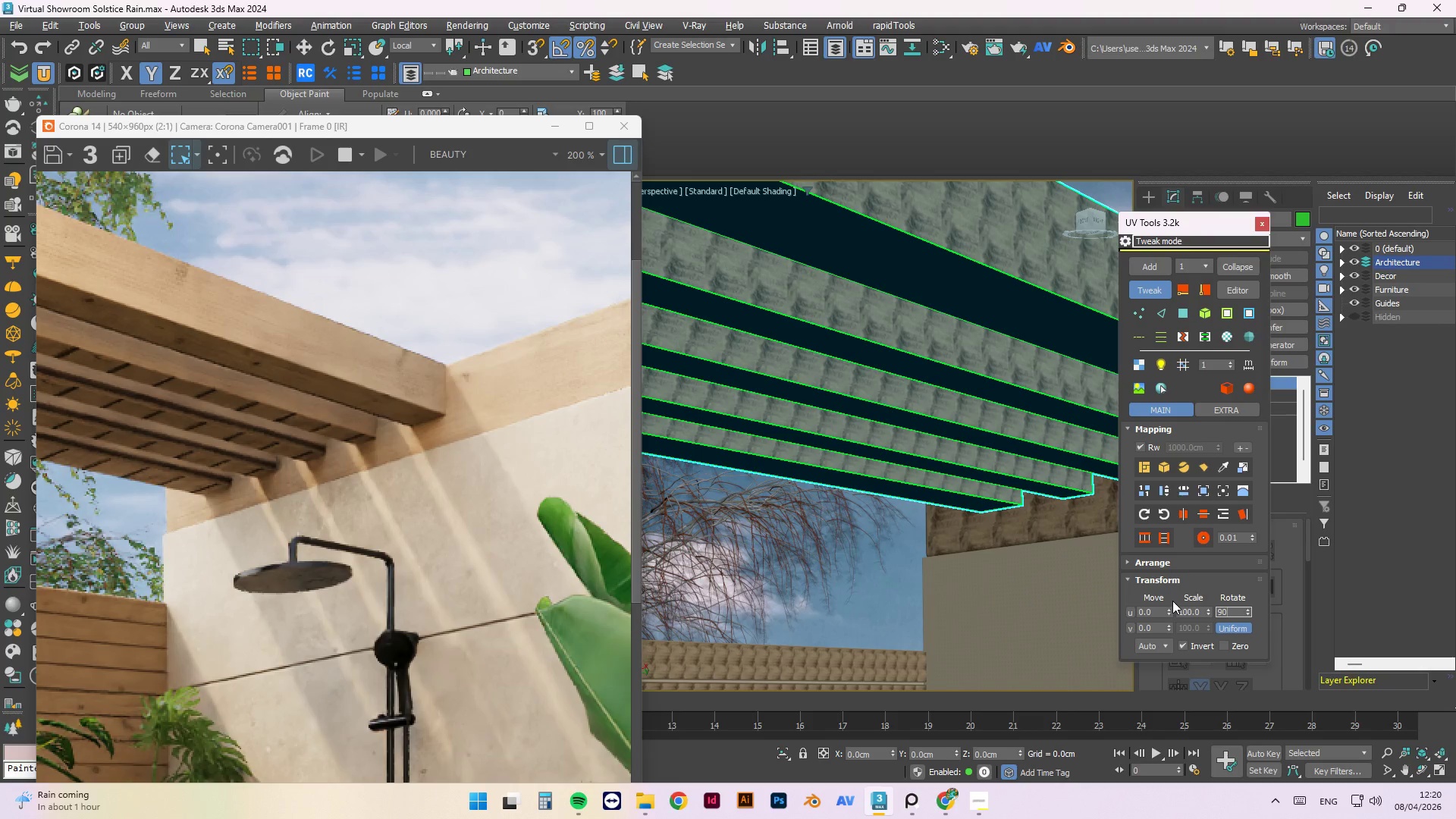 
key(NumpadEnter)
 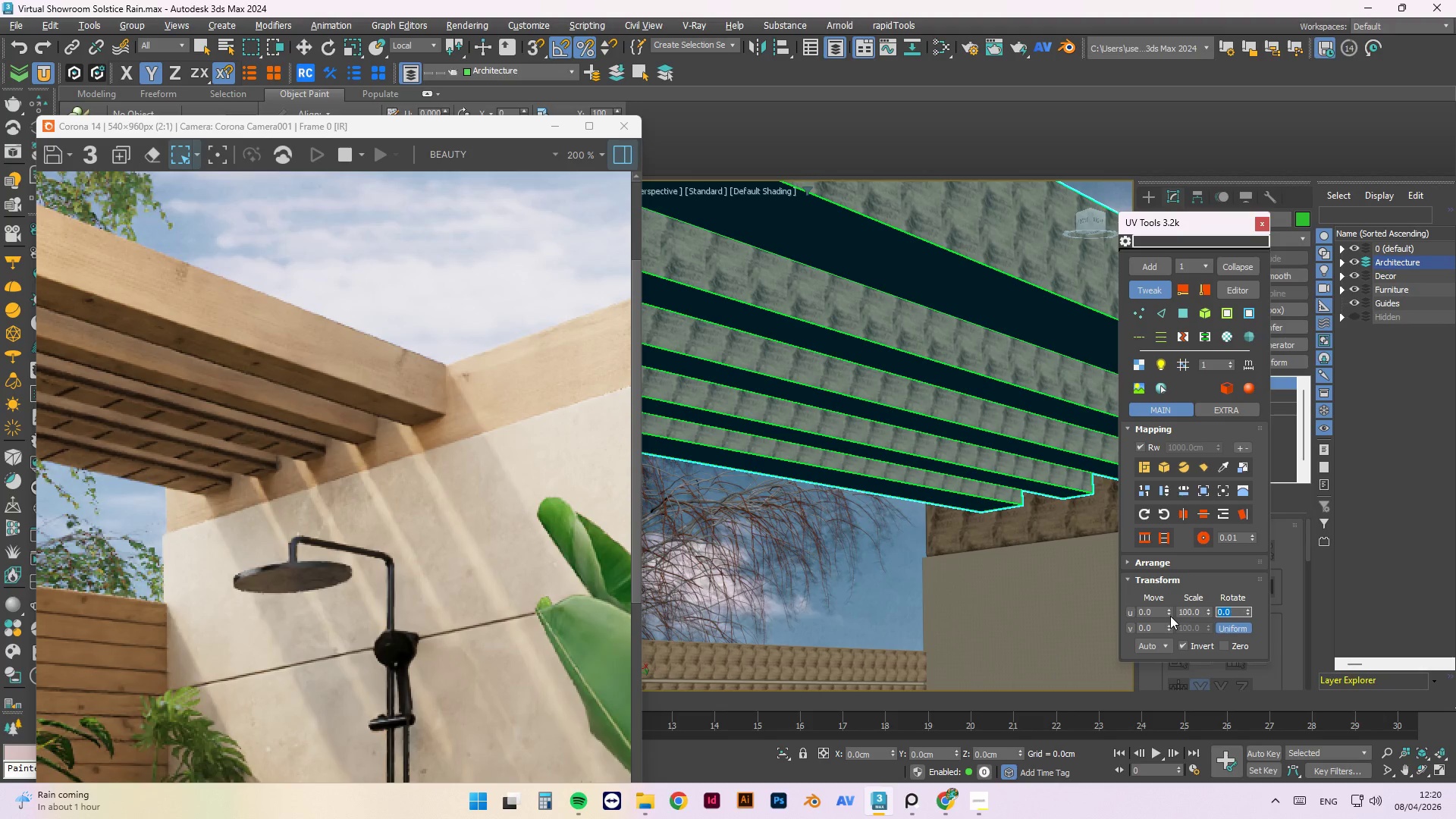 
wait(10.3)
 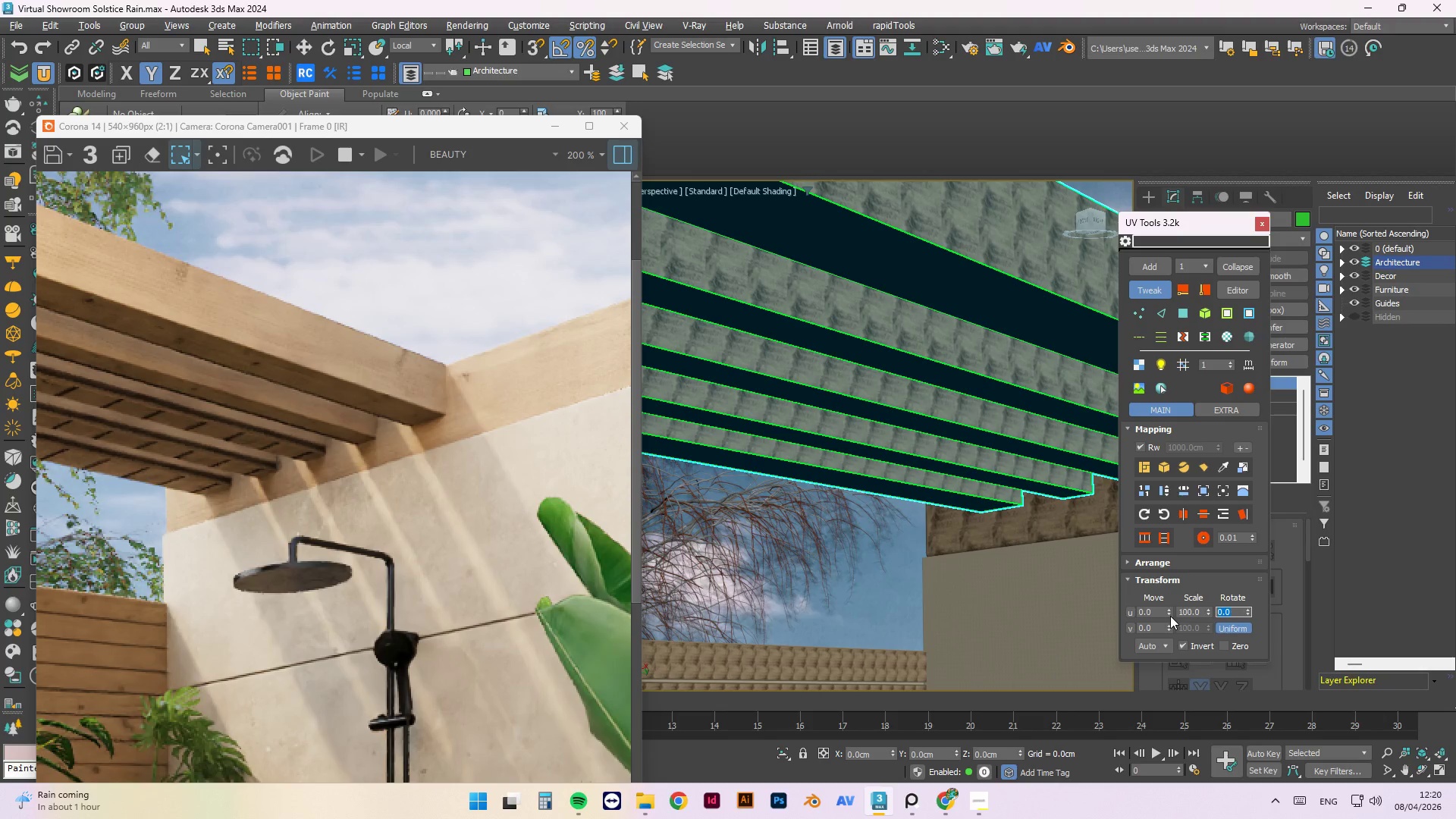 
left_click([890, 358])
 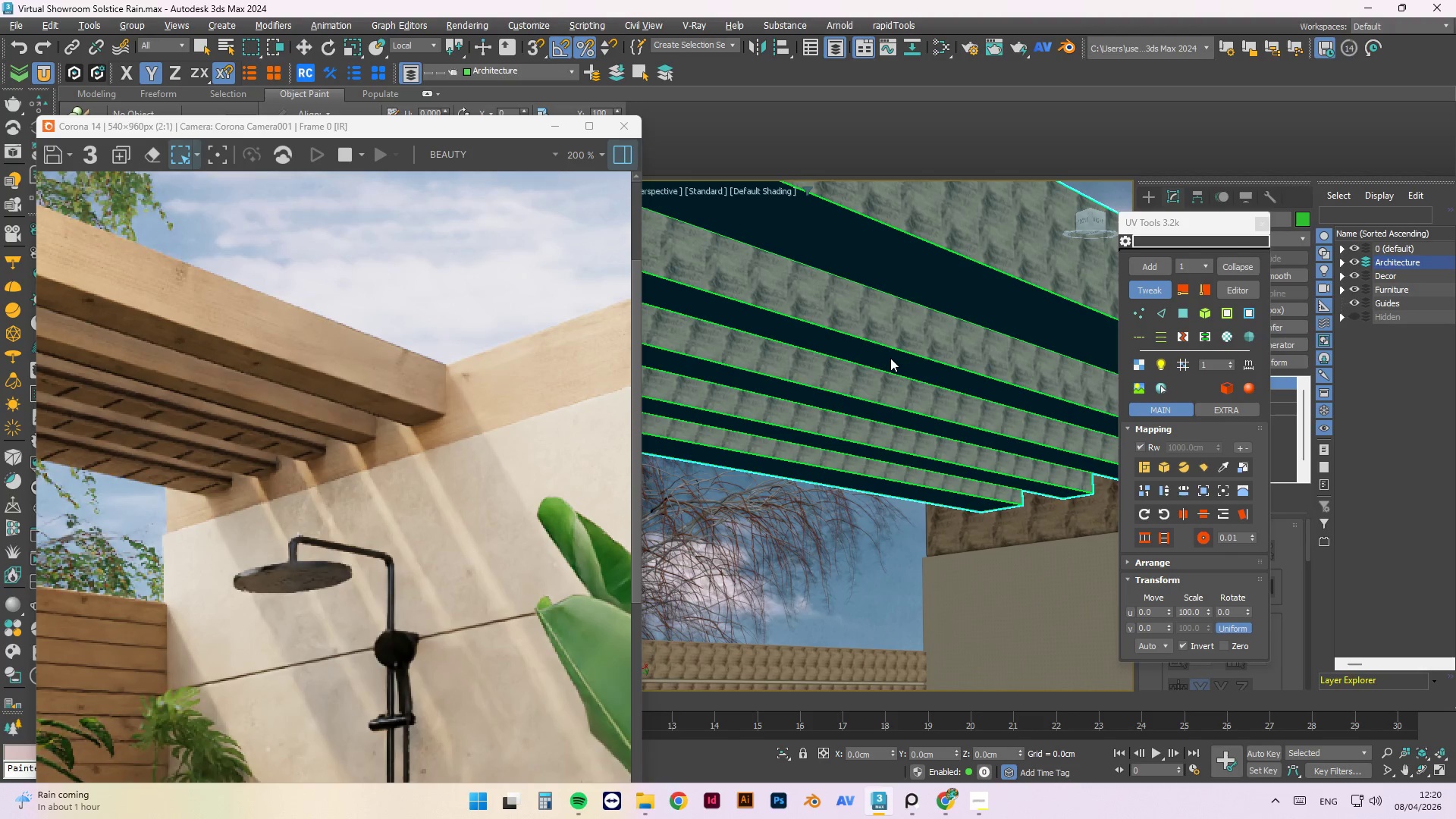 
key(Alt+Q)
 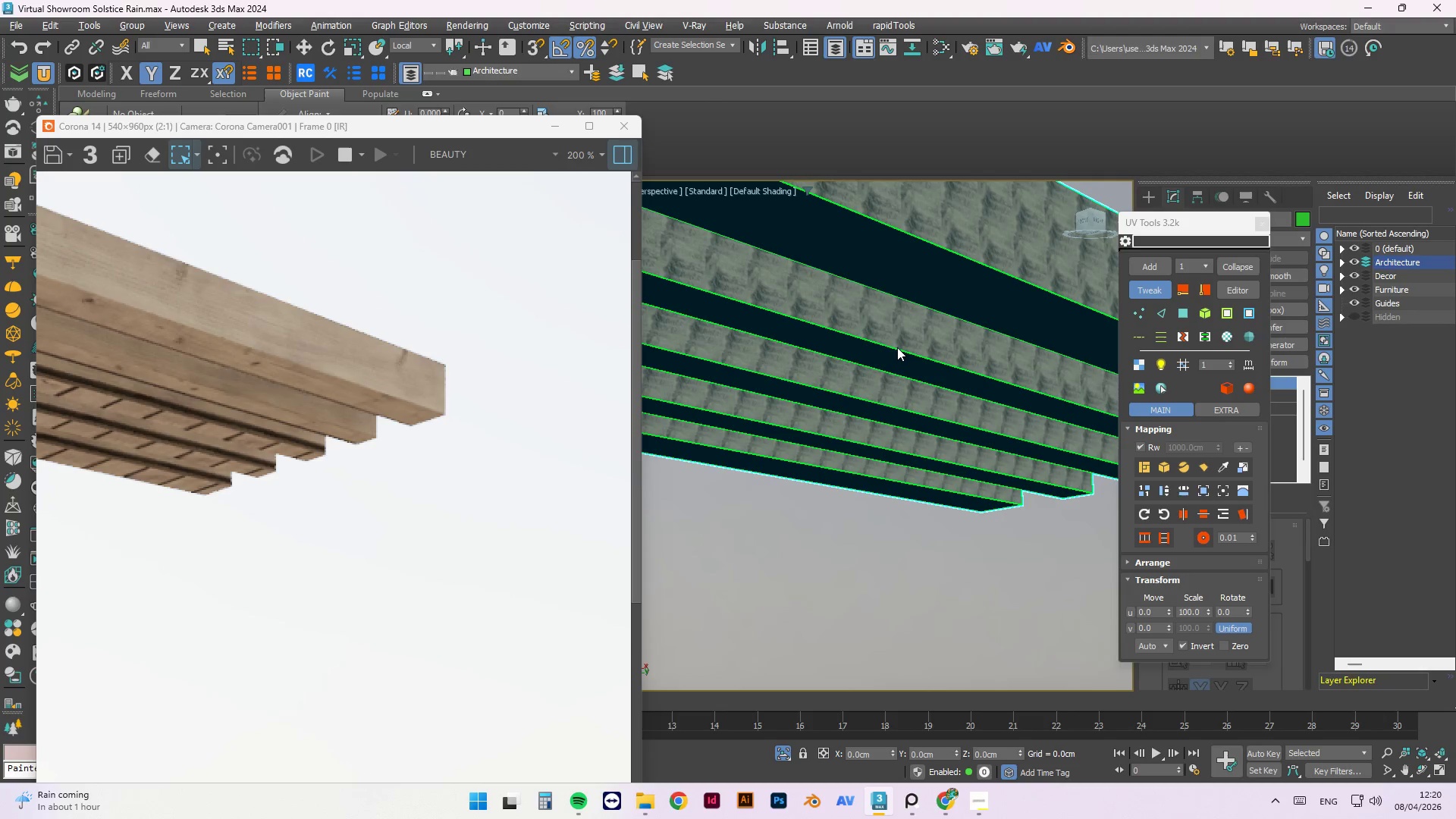 
left_click_drag(start_coordinate=[893, 357], to_coordinate=[863, 381])
 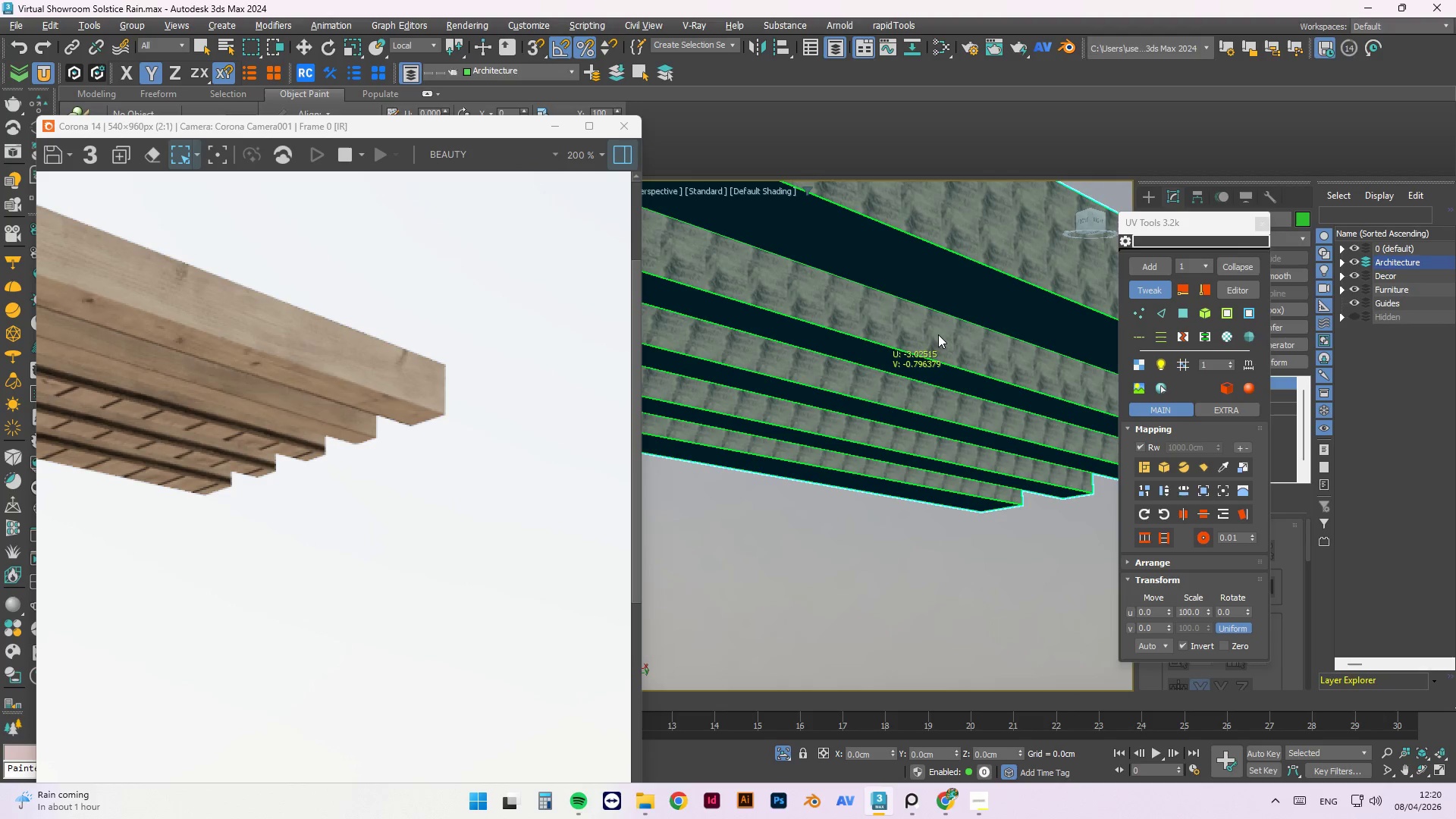 
left_click_drag(start_coordinate=[938, 334], to_coordinate=[934, 339])
 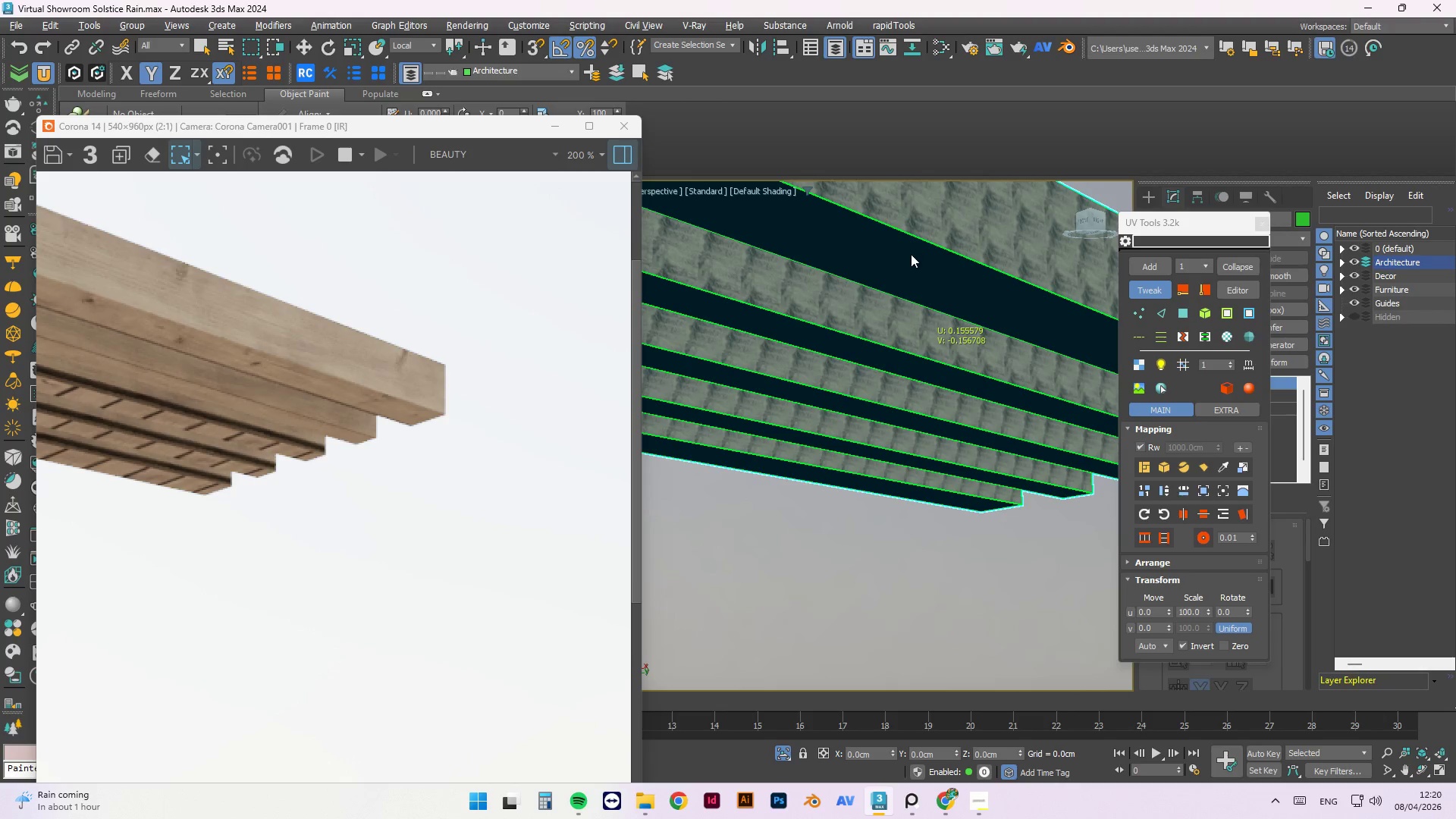 
left_click_drag(start_coordinate=[911, 254], to_coordinate=[908, 258])
 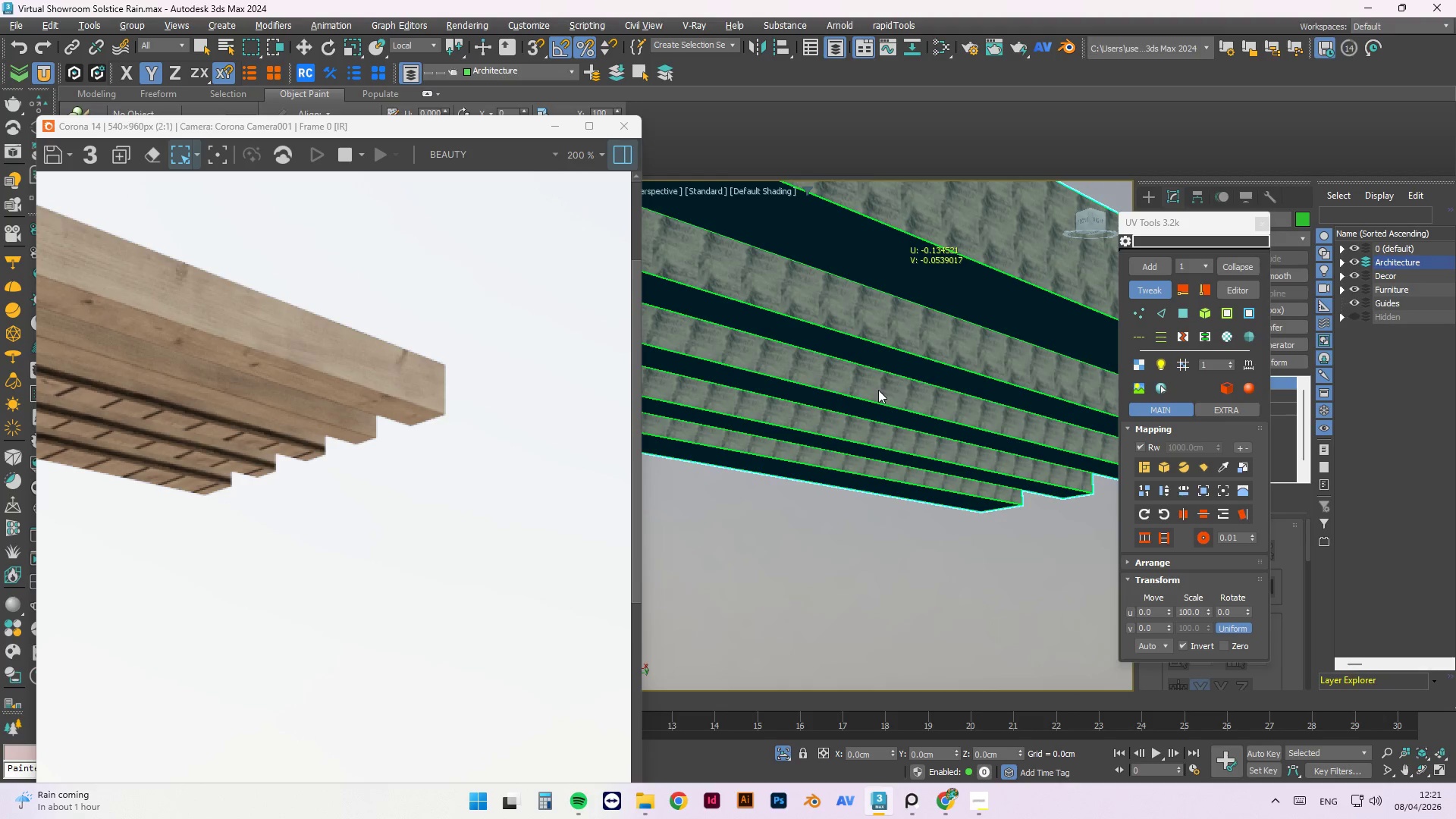 
left_click_drag(start_coordinate=[878, 391], to_coordinate=[876, 408])
 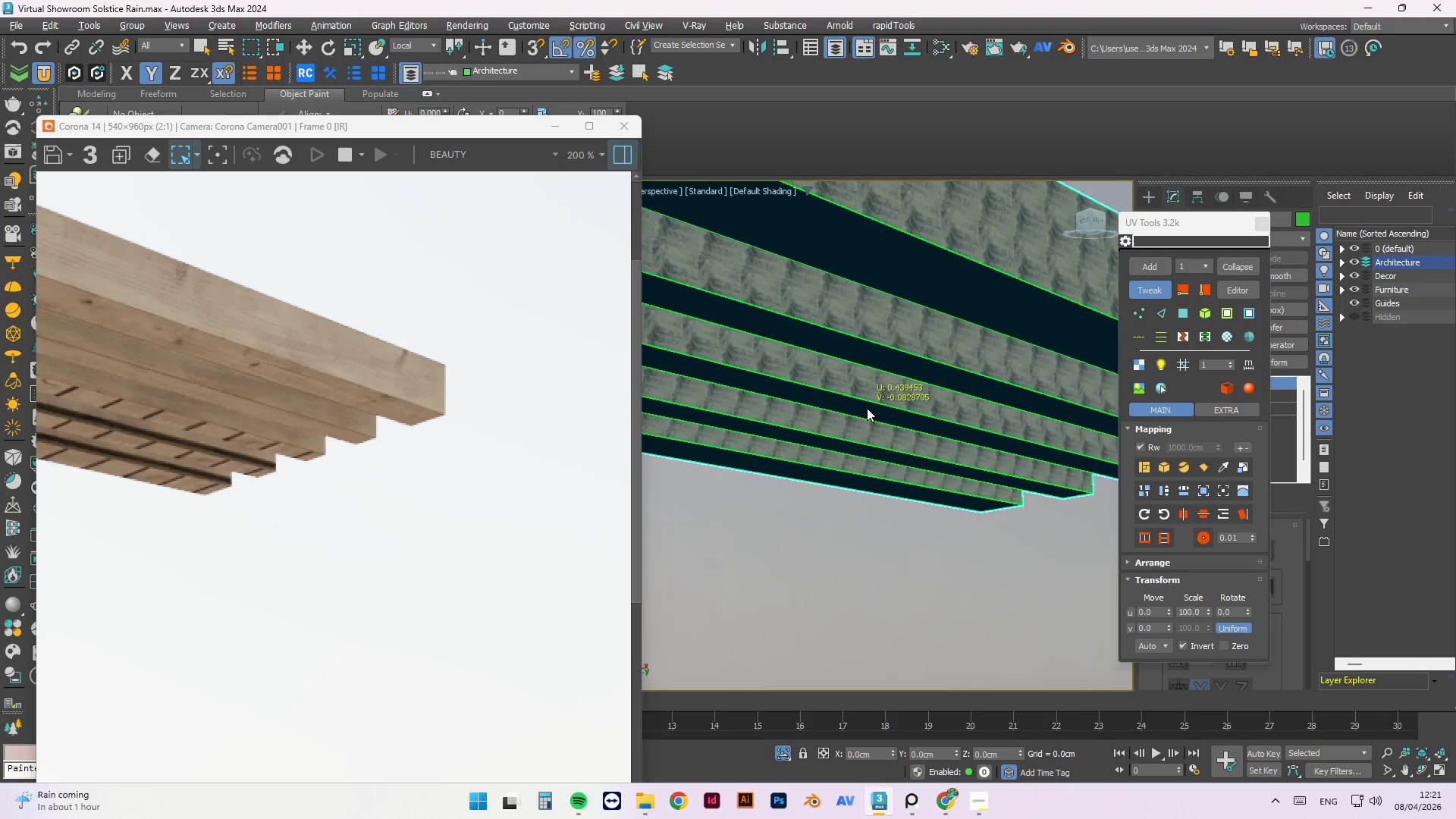 
left_click_drag(start_coordinate=[867, 410], to_coordinate=[863, 411])
 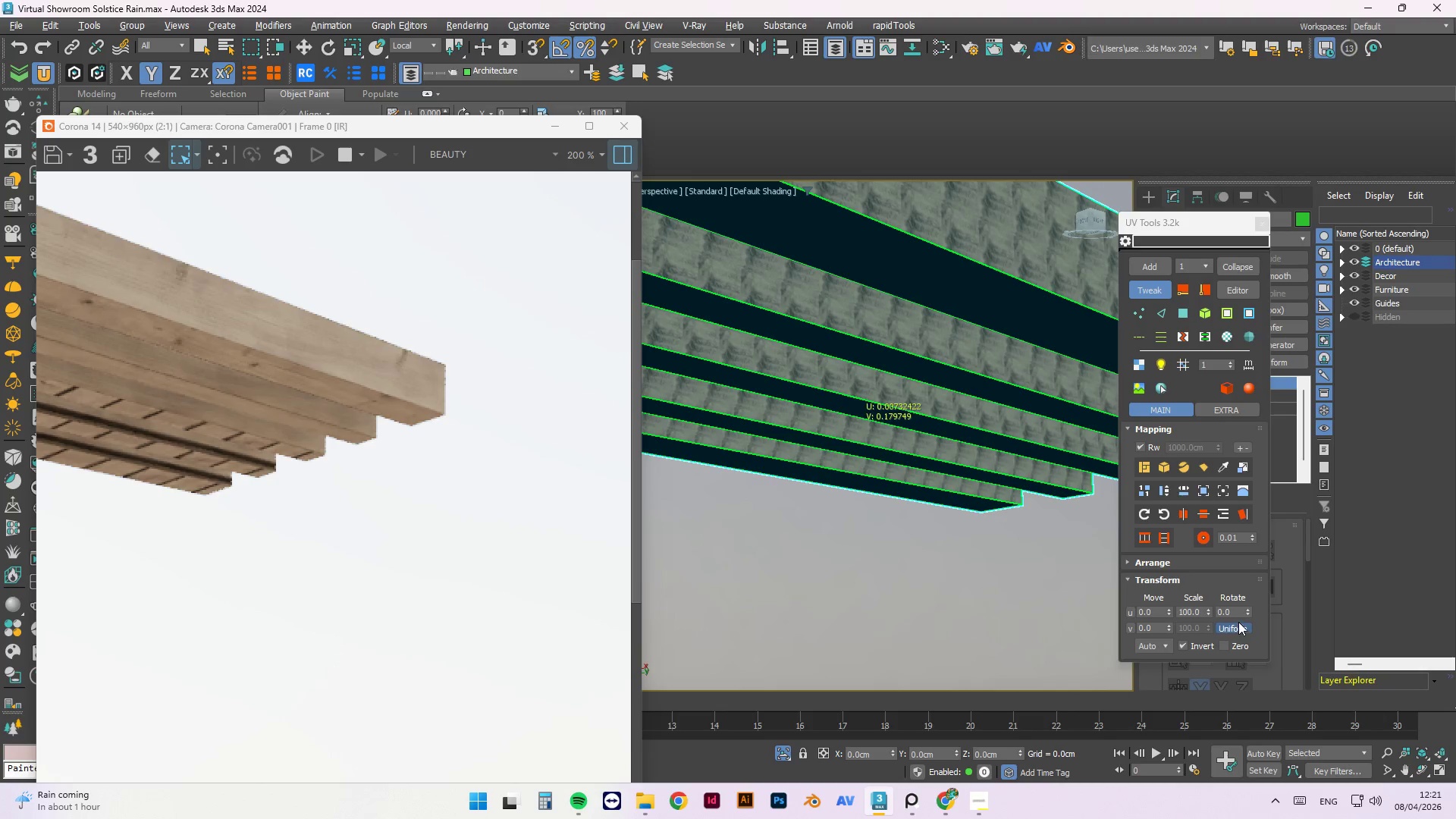 
left_click_drag(start_coordinate=[1232, 611], to_coordinate=[1153, 601])
 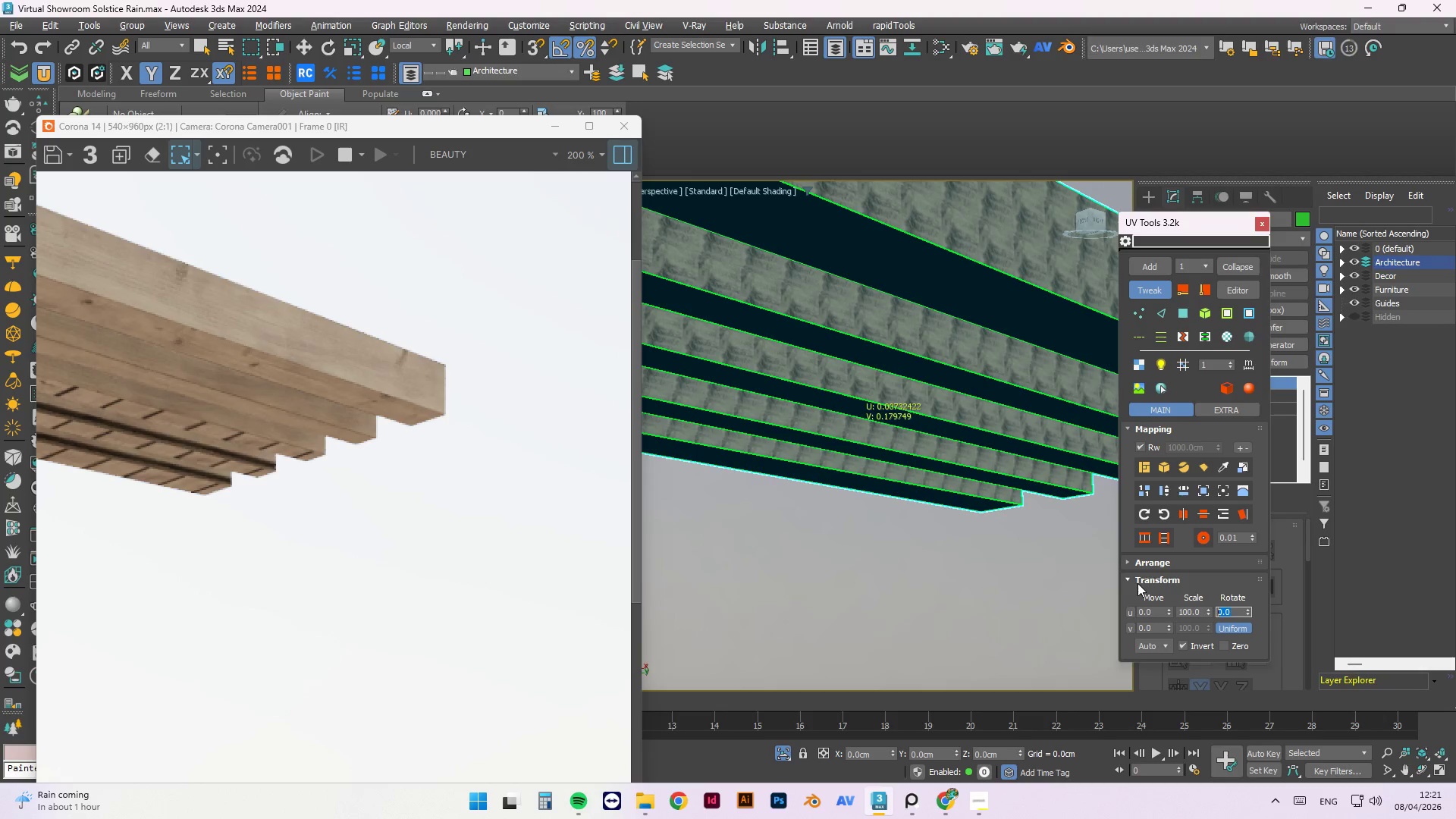 
key(Numpad9)
 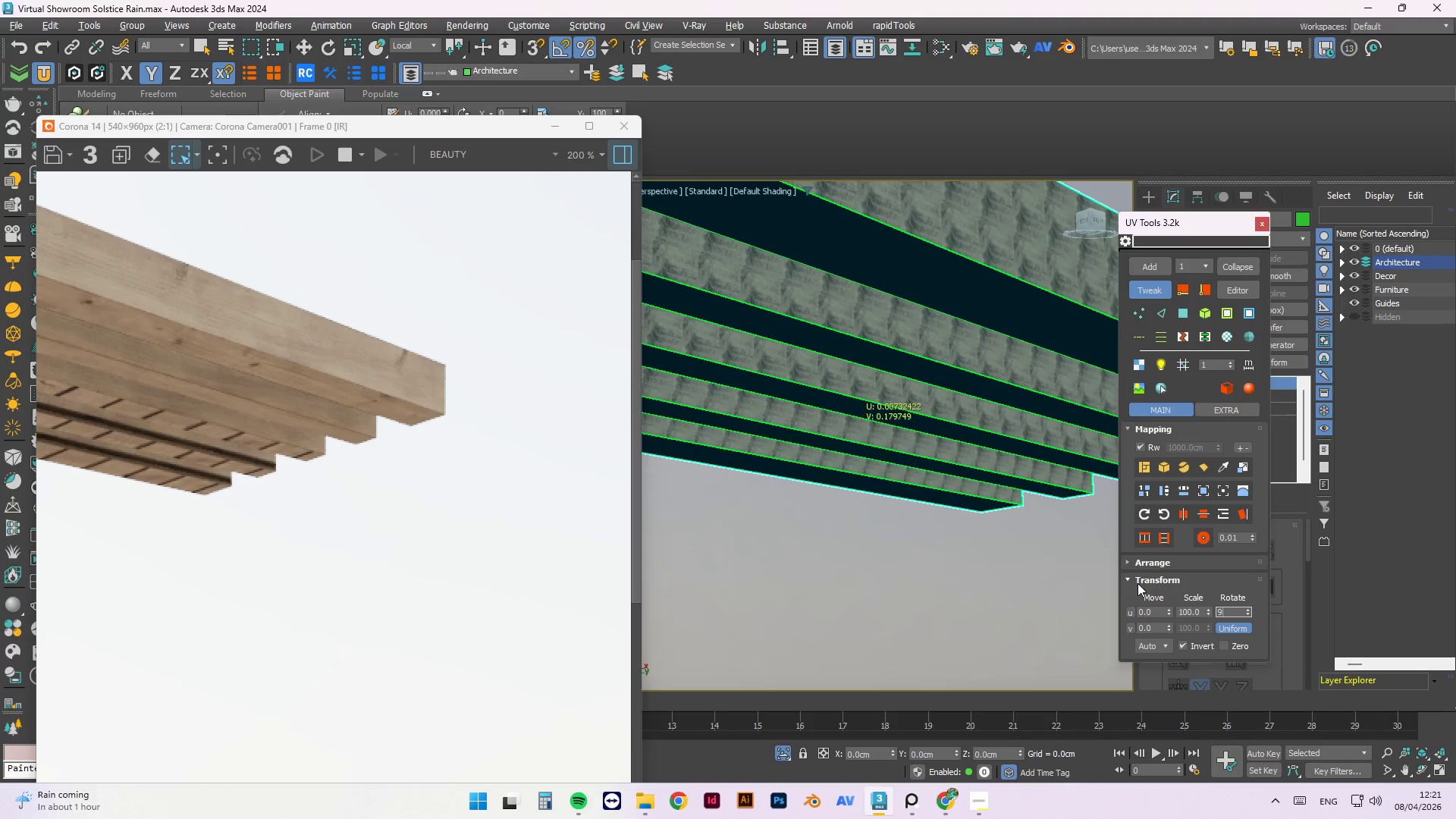 
key(Numpad0)
 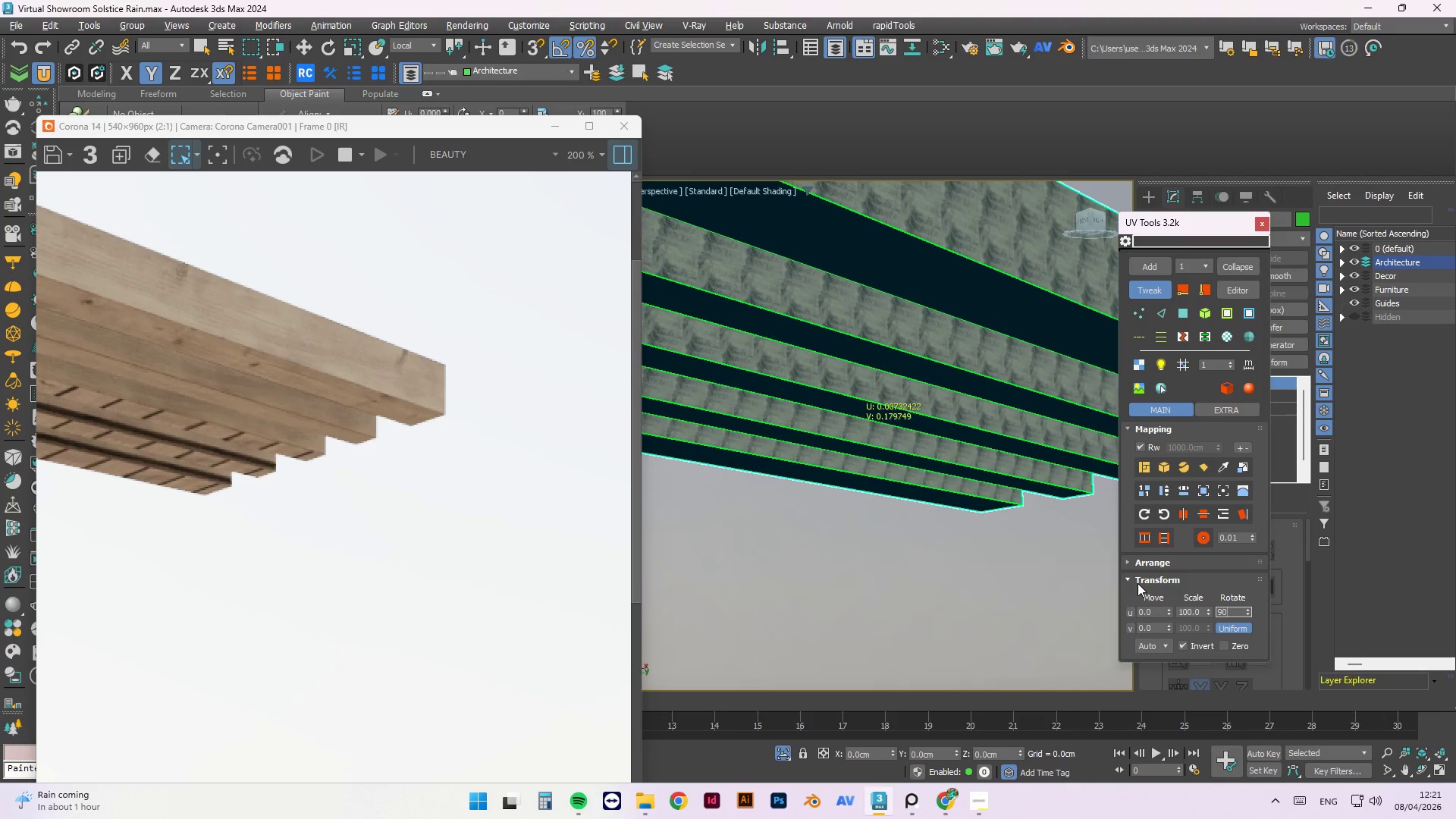 
key(NumpadEnter)
 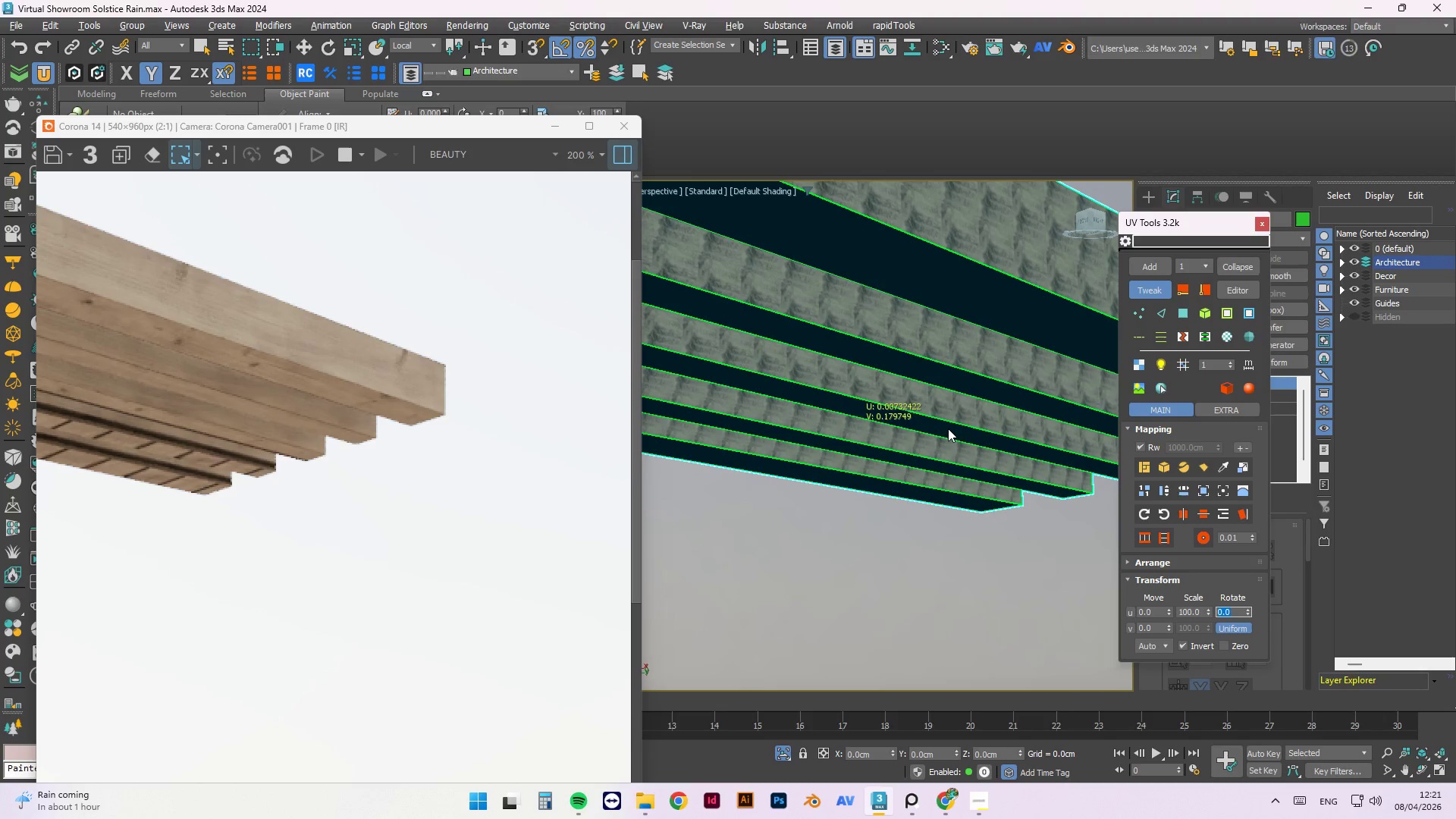 
left_click_drag(start_coordinate=[946, 431], to_coordinate=[943, 435])
 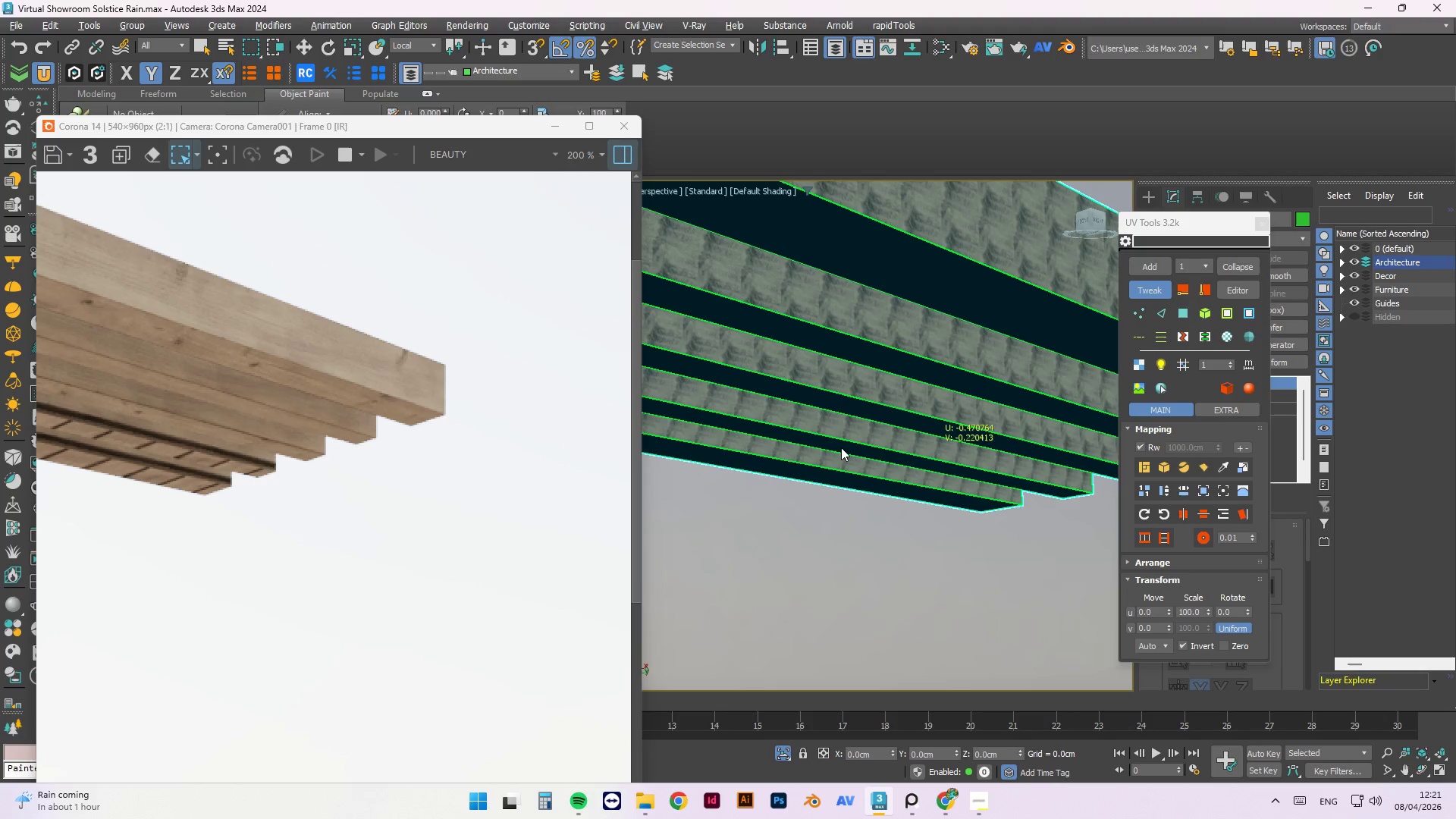 
left_click([841, 447])
 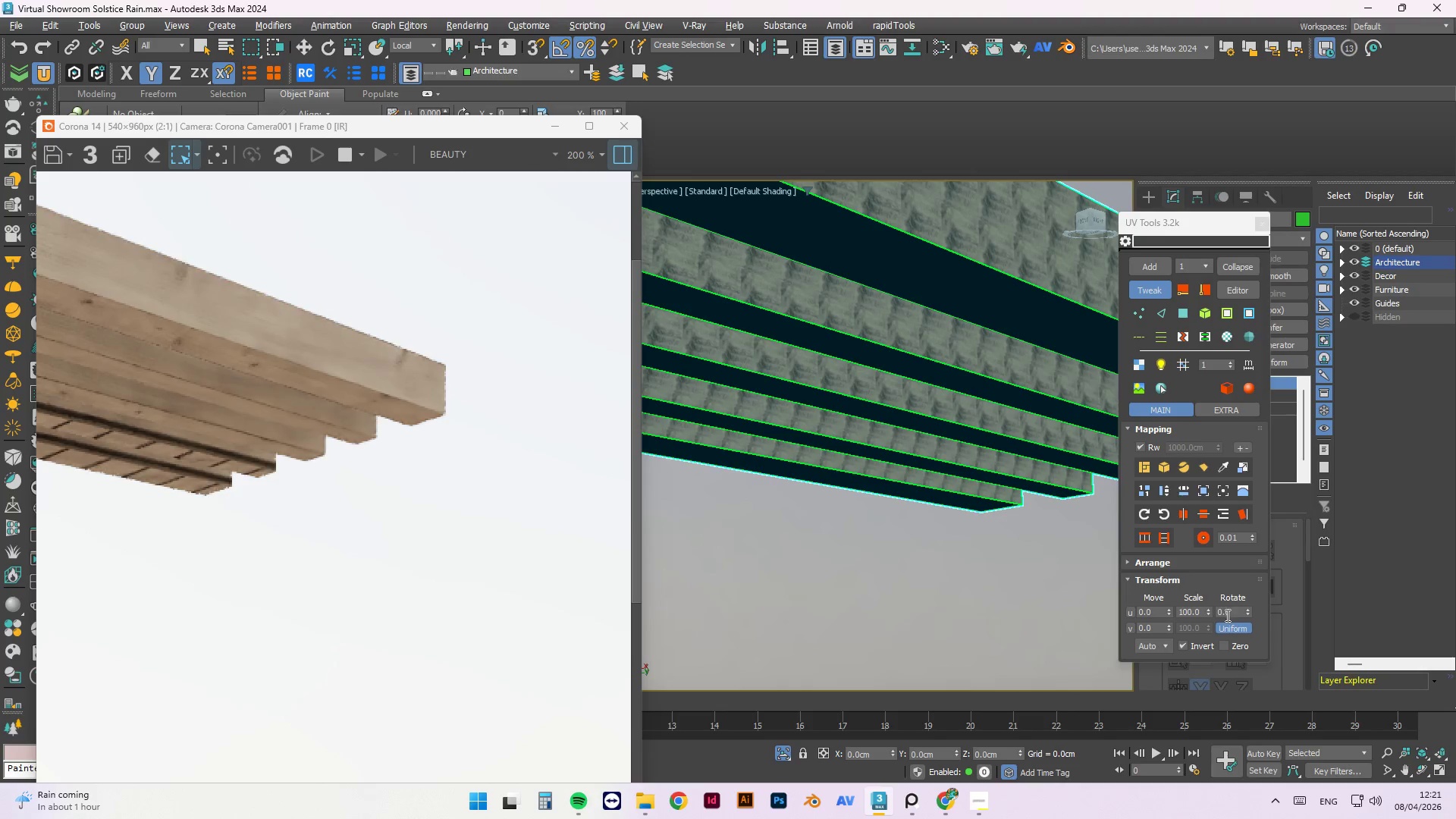 
left_click_drag(start_coordinate=[1238, 616], to_coordinate=[1171, 602])
 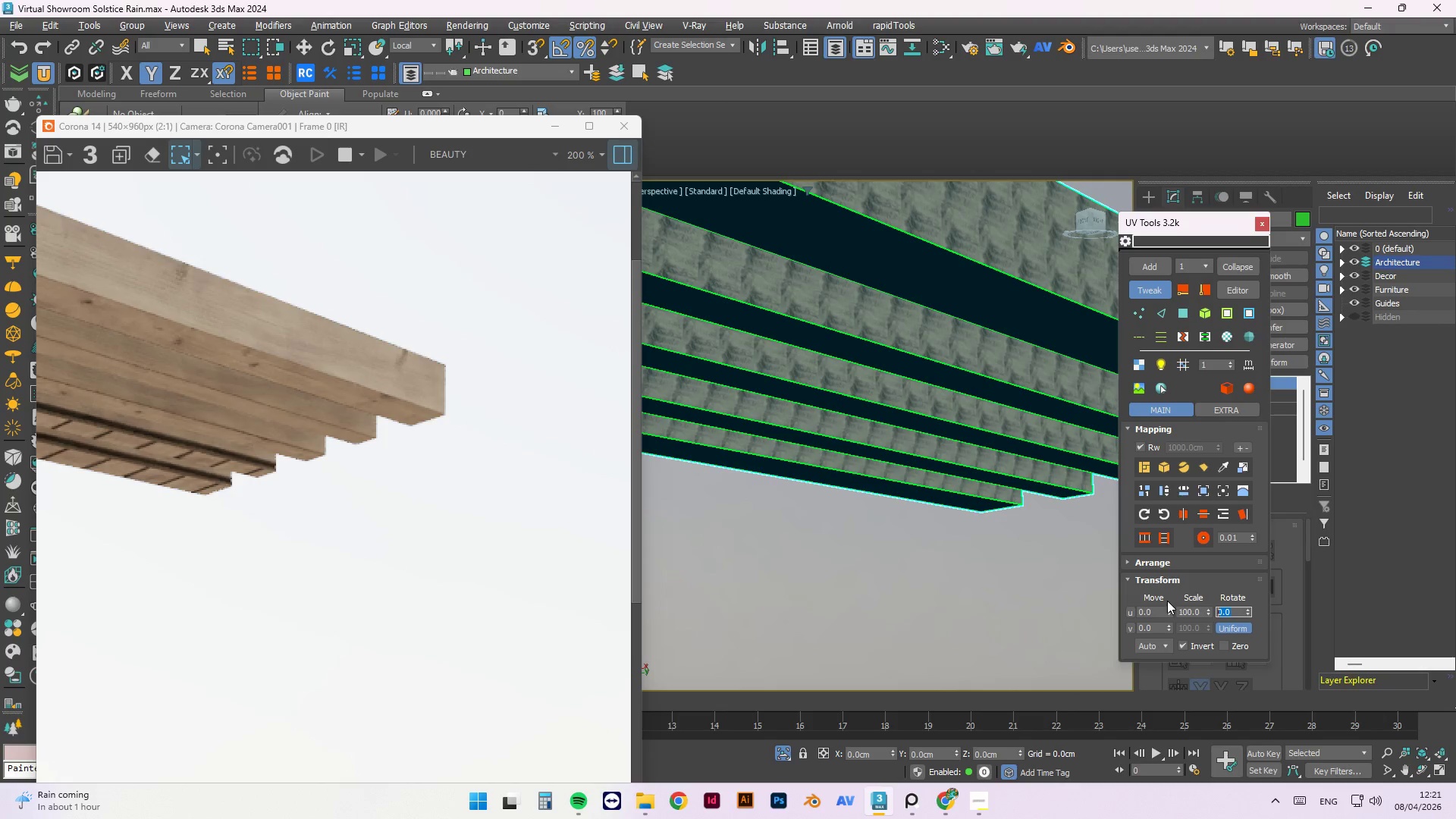 
key(Numpad9)
 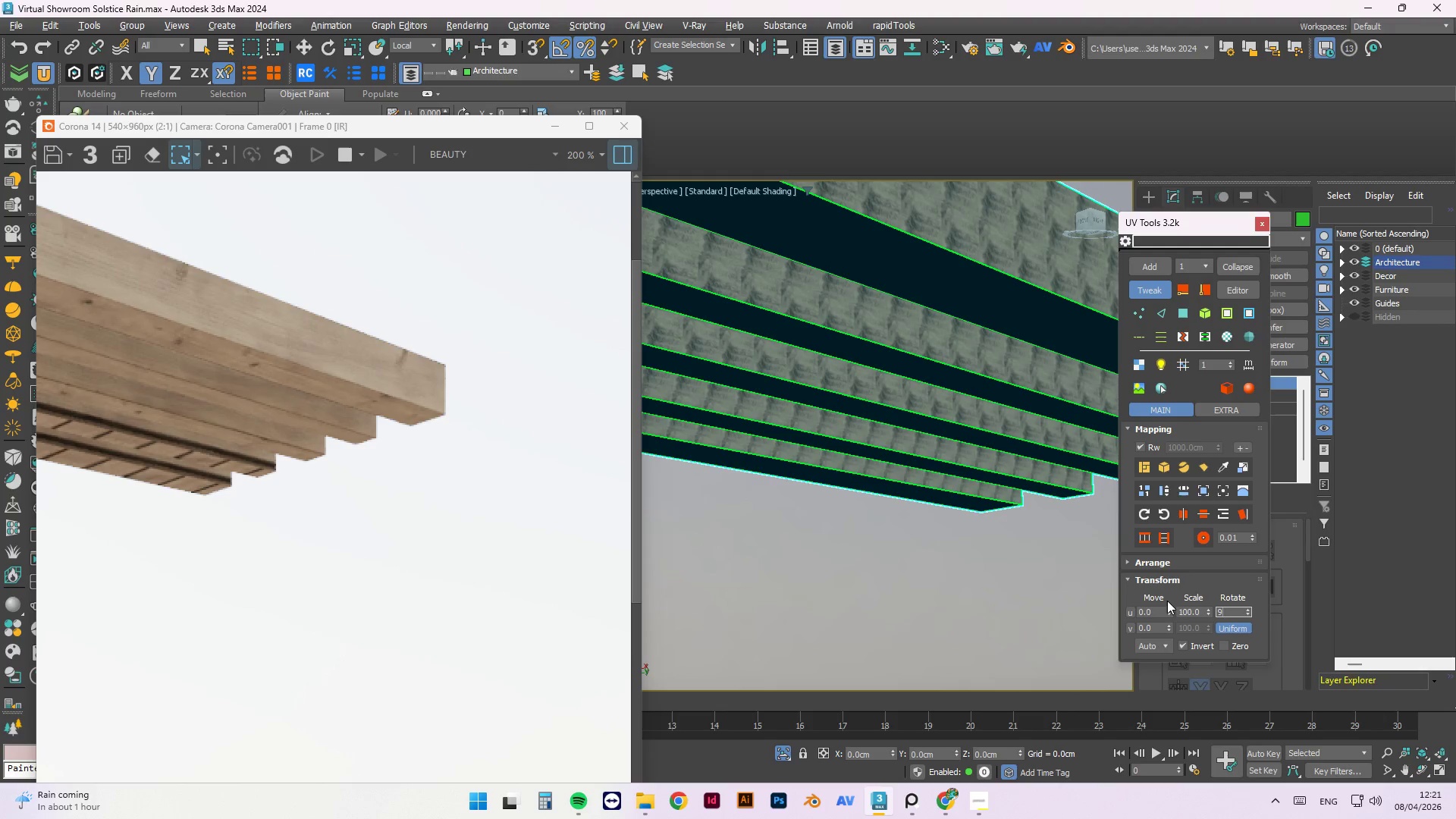 
key(Numpad0)
 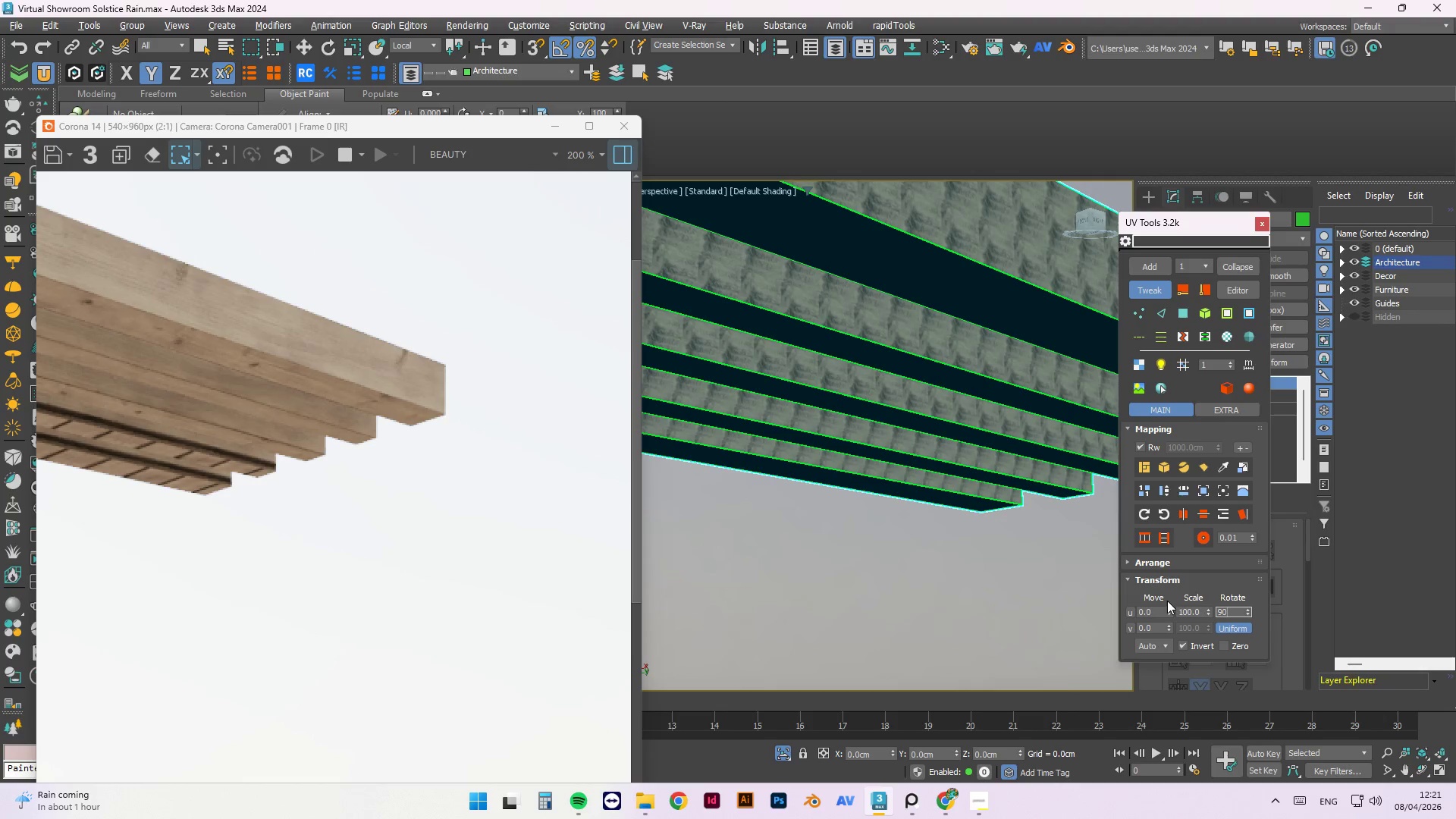 
key(NumpadEnter)
 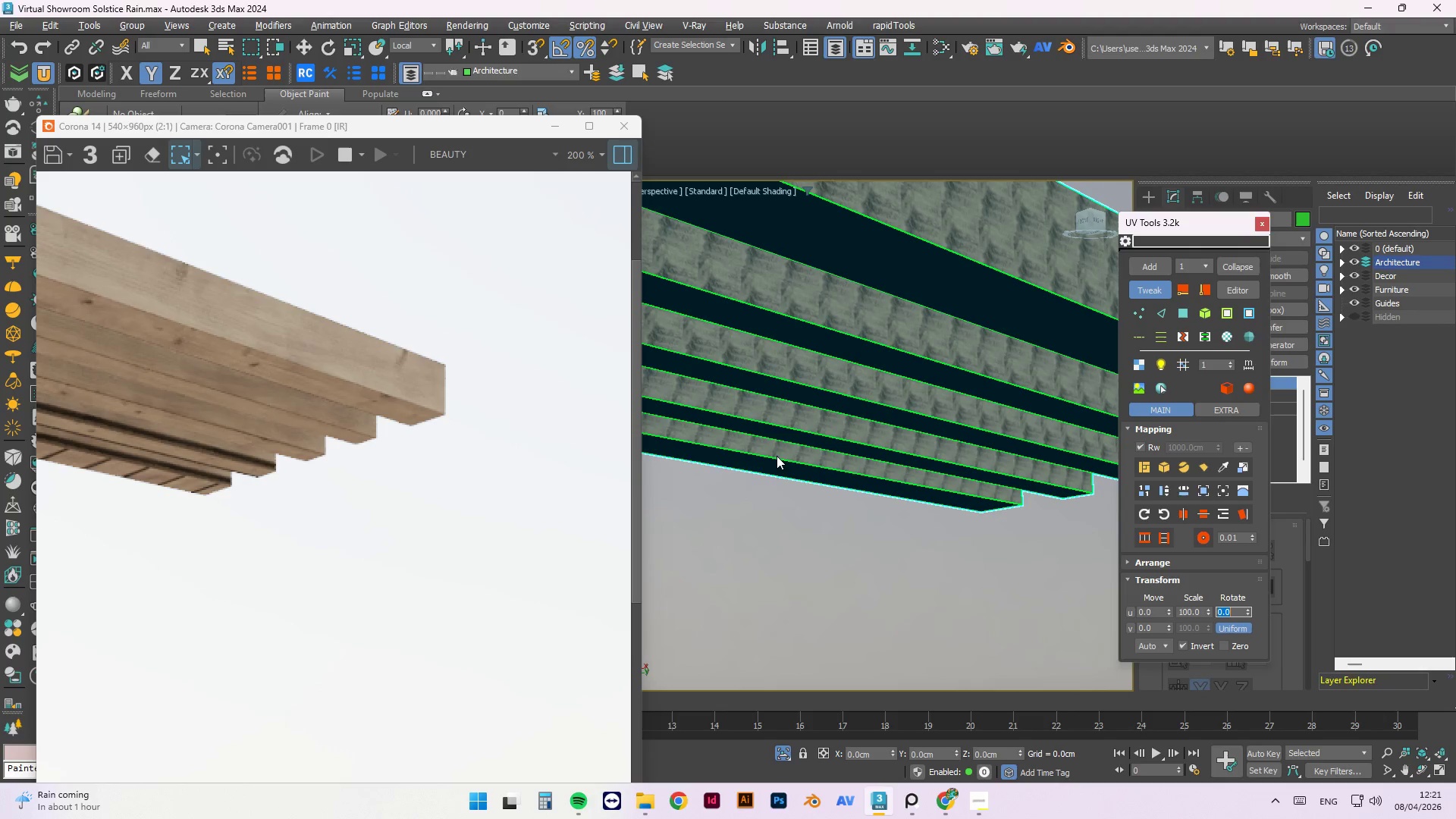 
left_click_drag(start_coordinate=[789, 420], to_coordinate=[784, 435])
 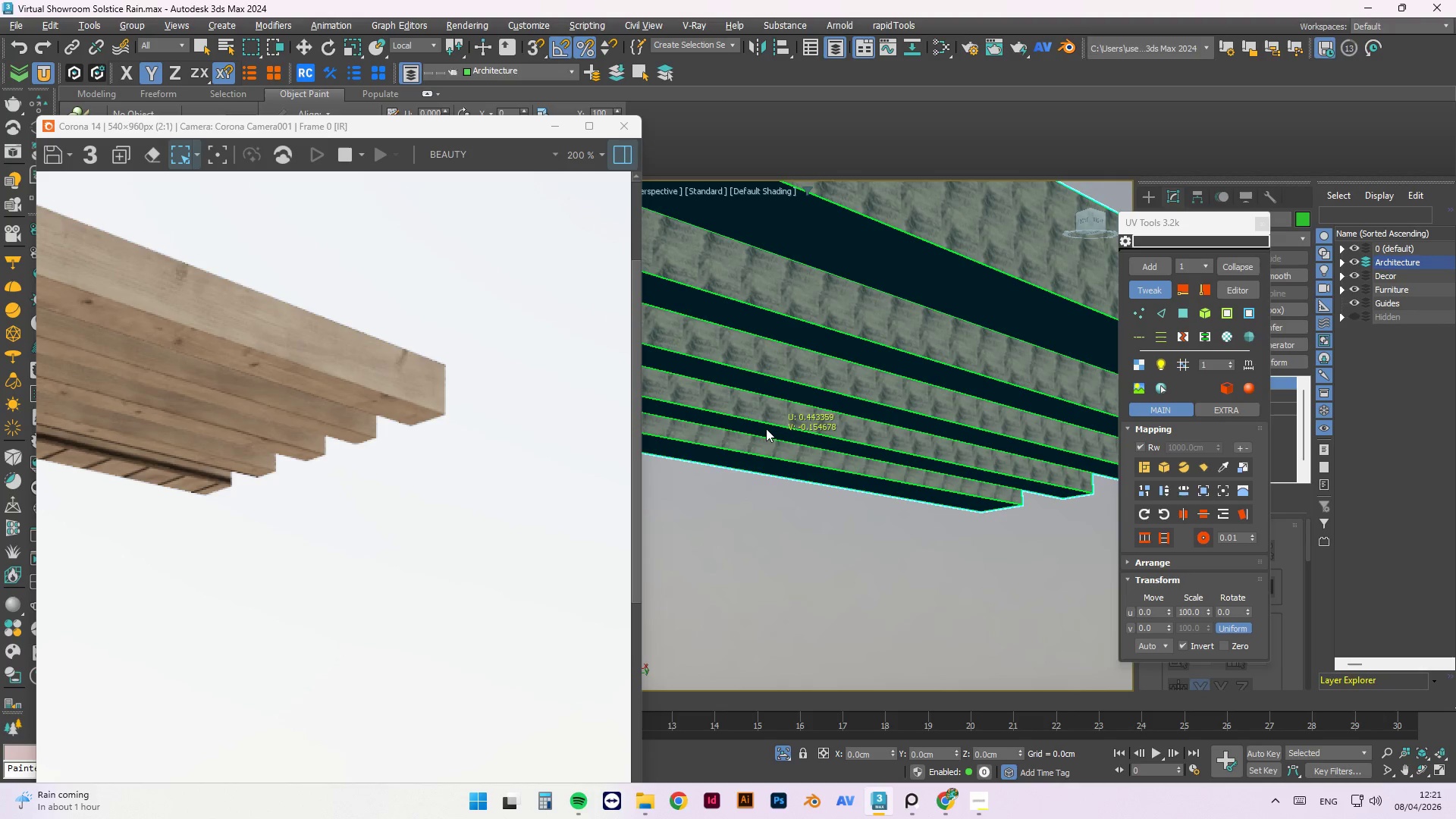 
left_click_drag(start_coordinate=[766, 428], to_coordinate=[764, 432])
 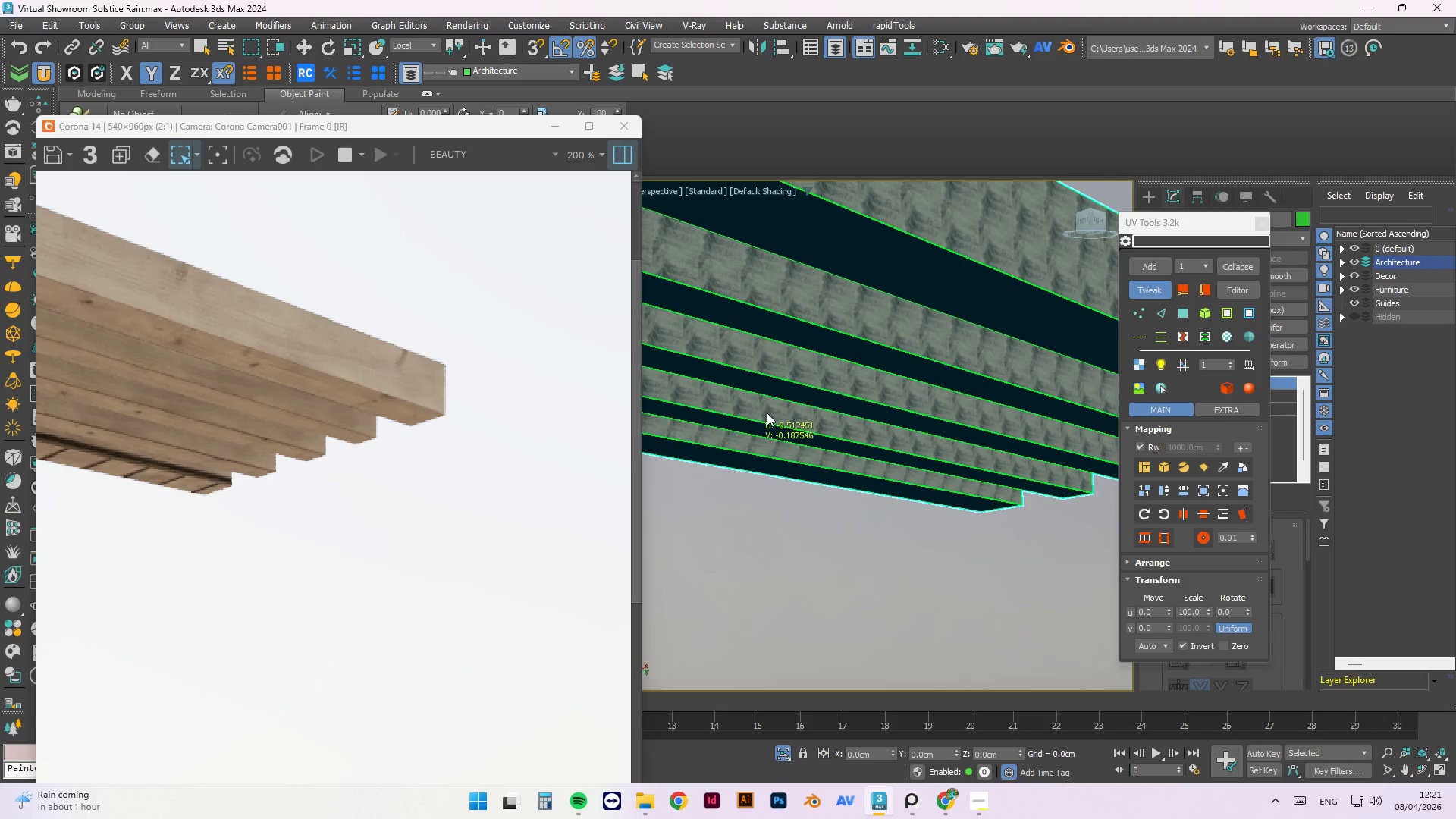 
left_click_drag(start_coordinate=[767, 413], to_coordinate=[767, 428])
 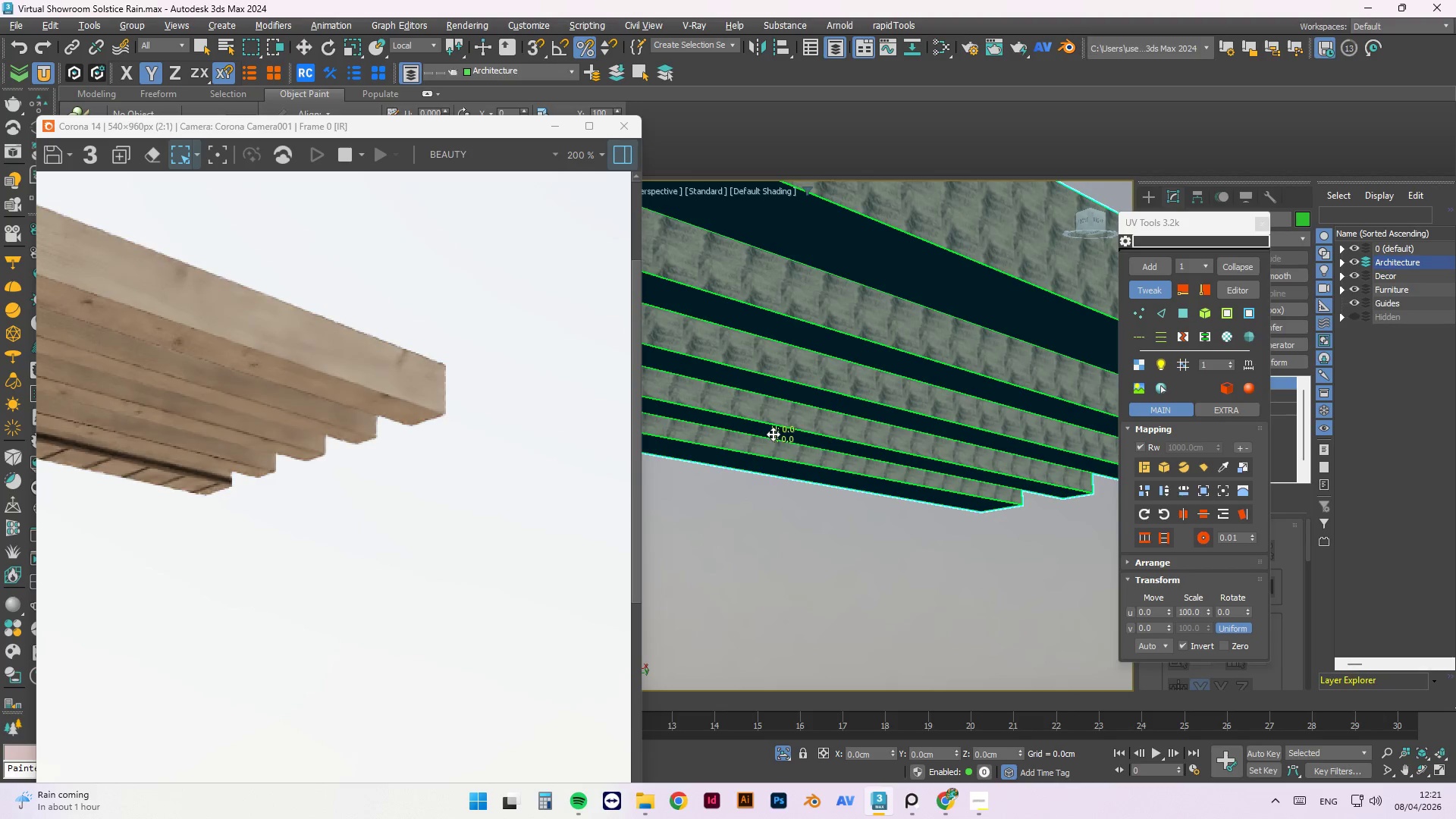 
wait(5.01)
 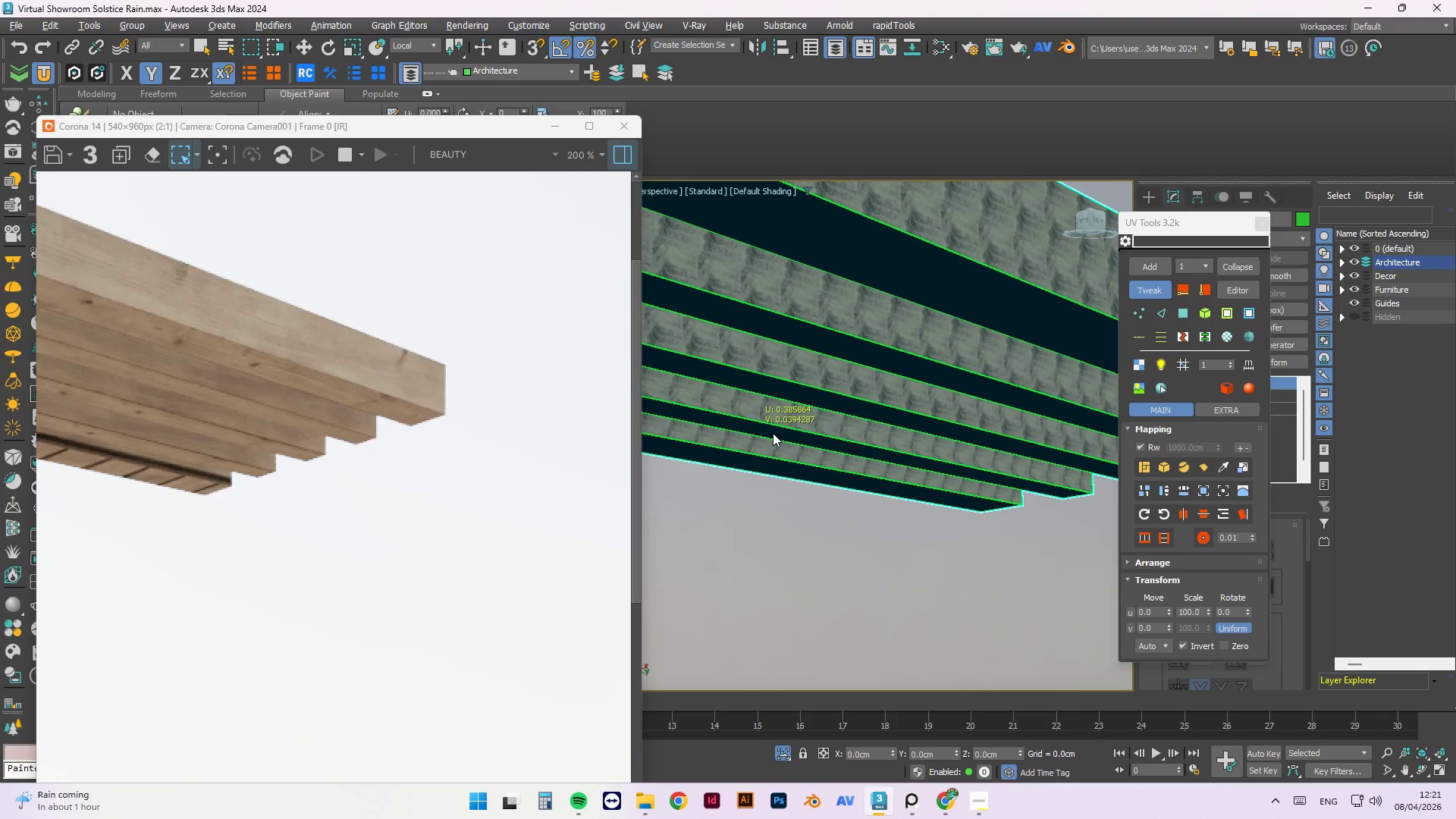 
left_click([773, 433])
 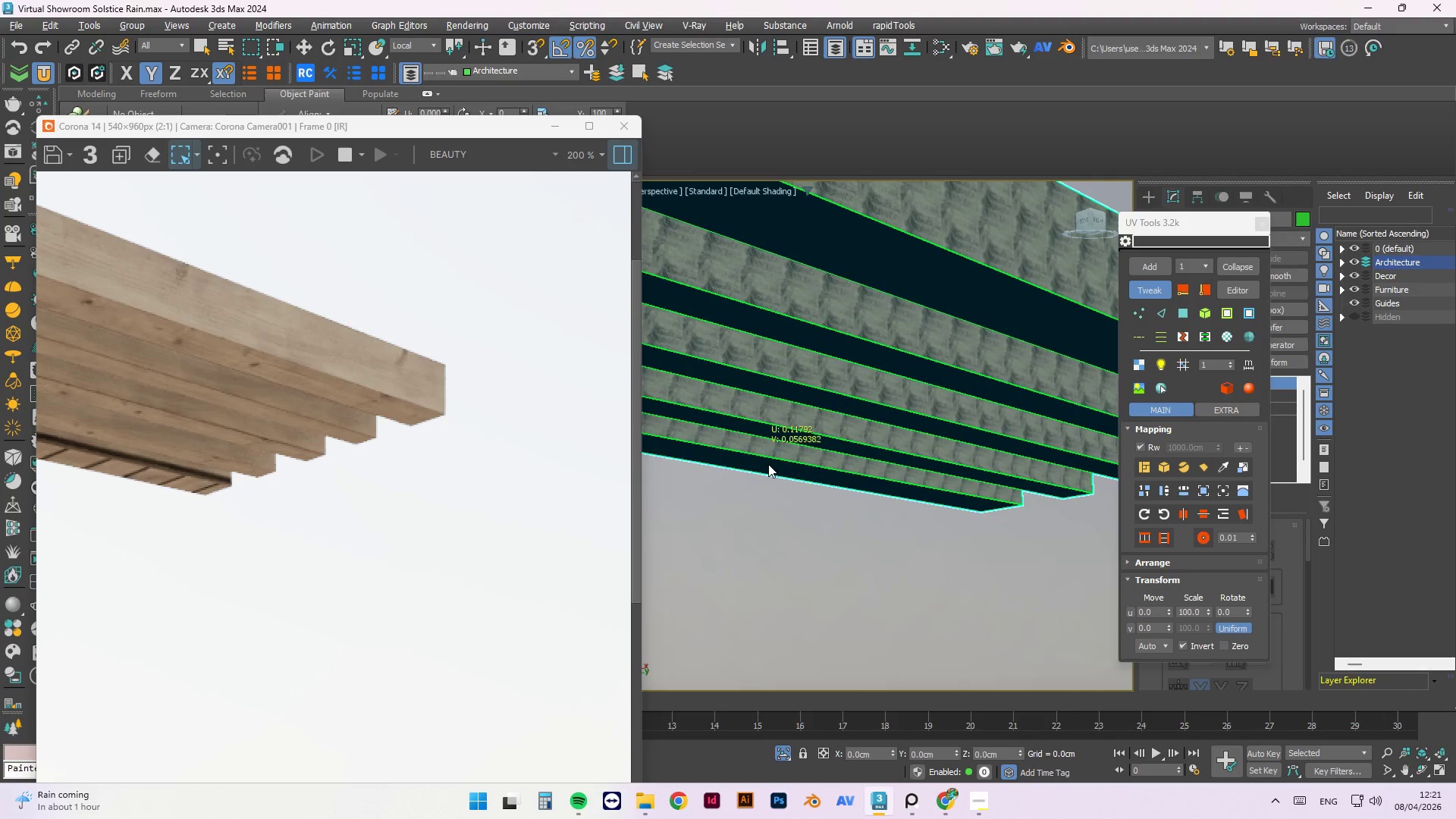 
left_click([768, 464])
 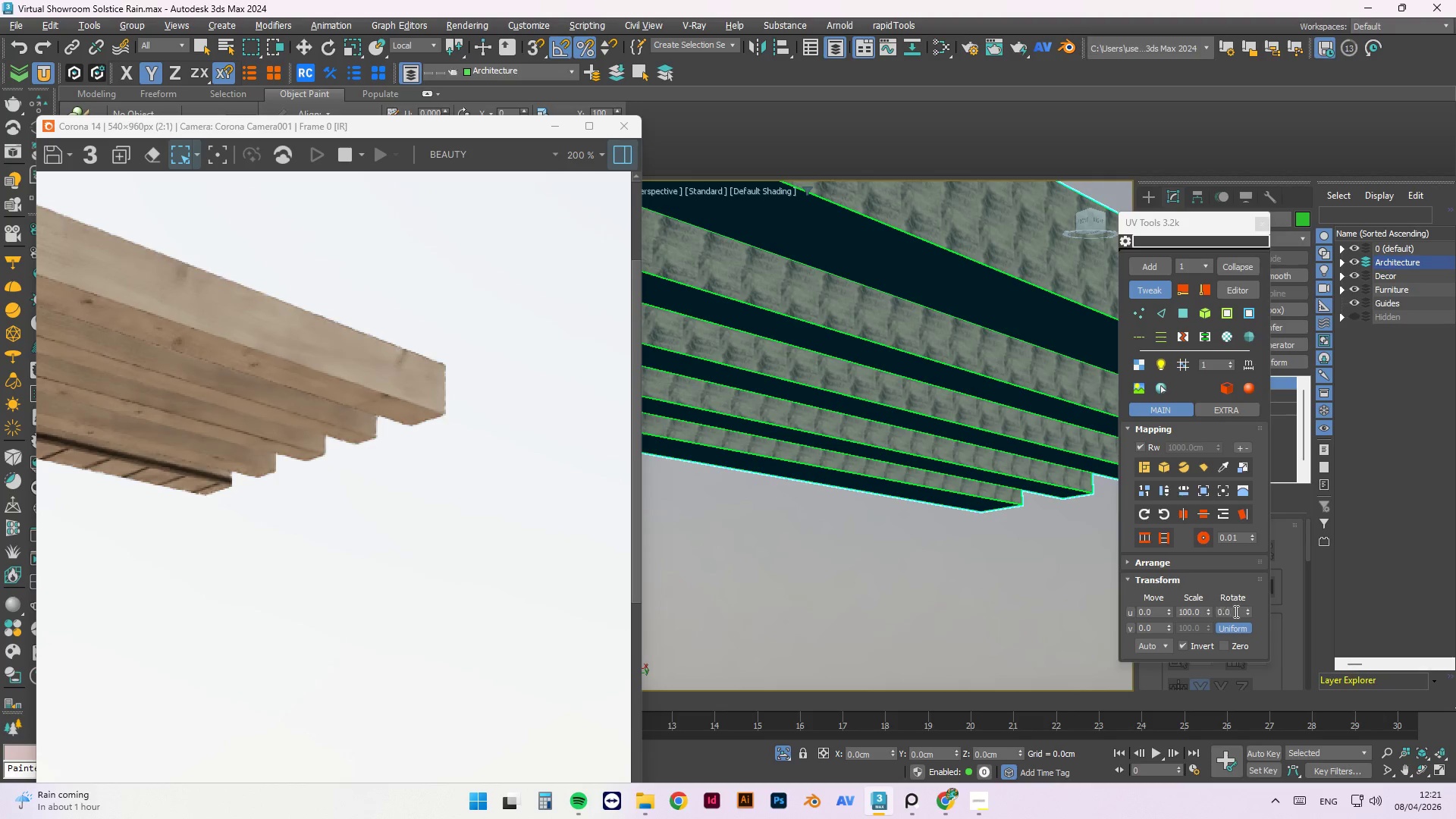 
left_click_drag(start_coordinate=[1235, 614], to_coordinate=[1147, 610])
 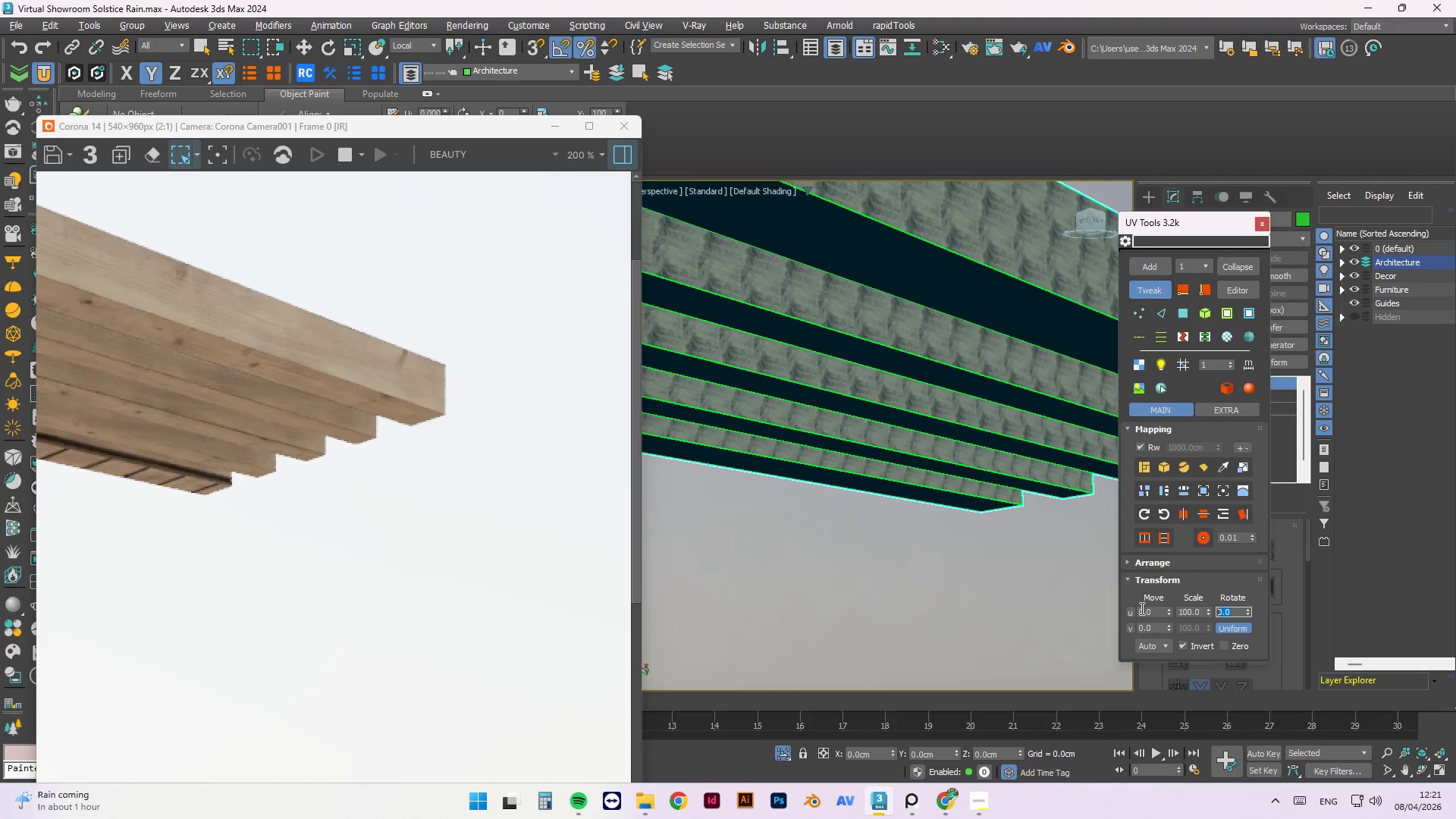 
key(Numpad9)
 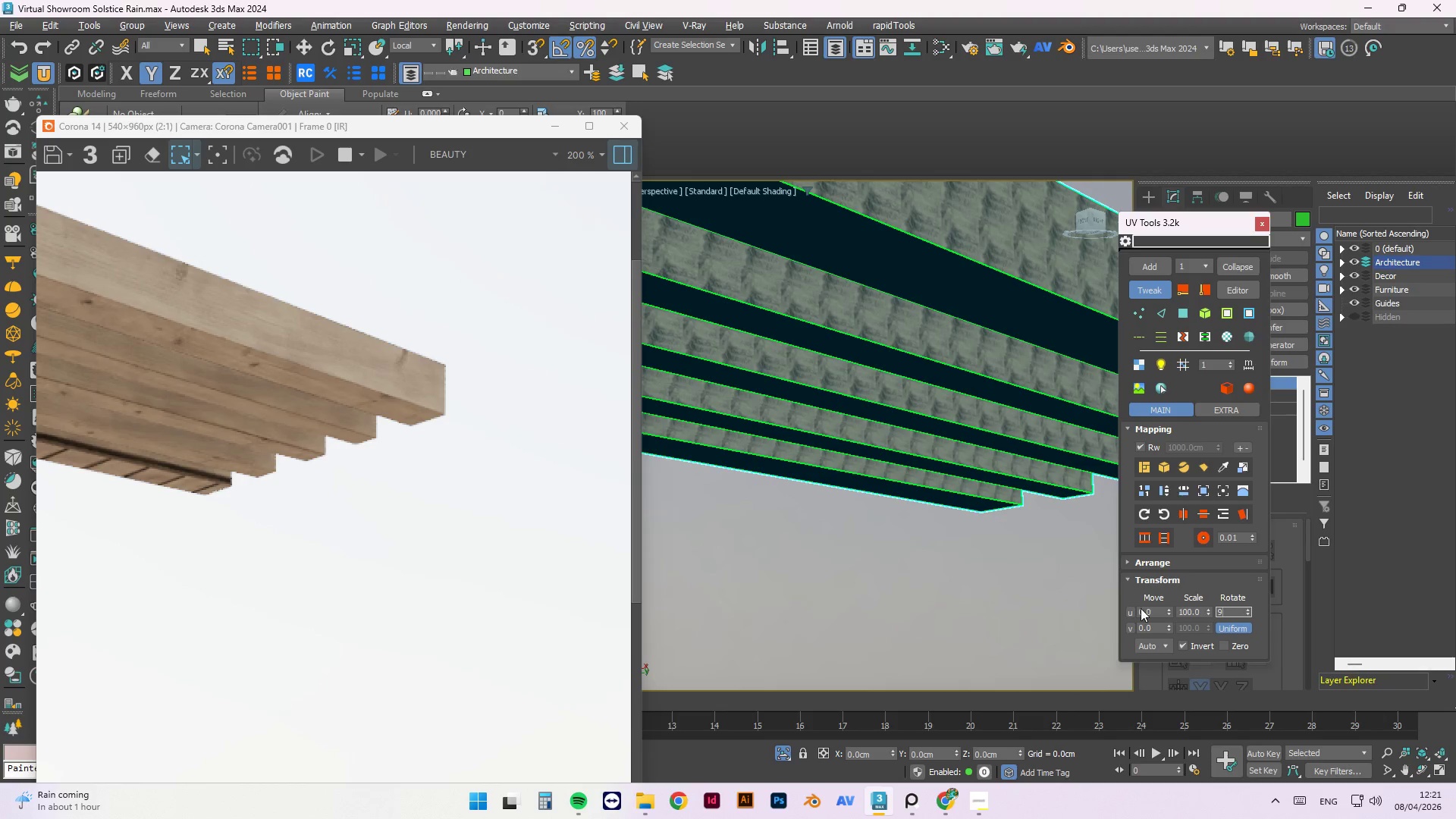 
key(Numpad0)
 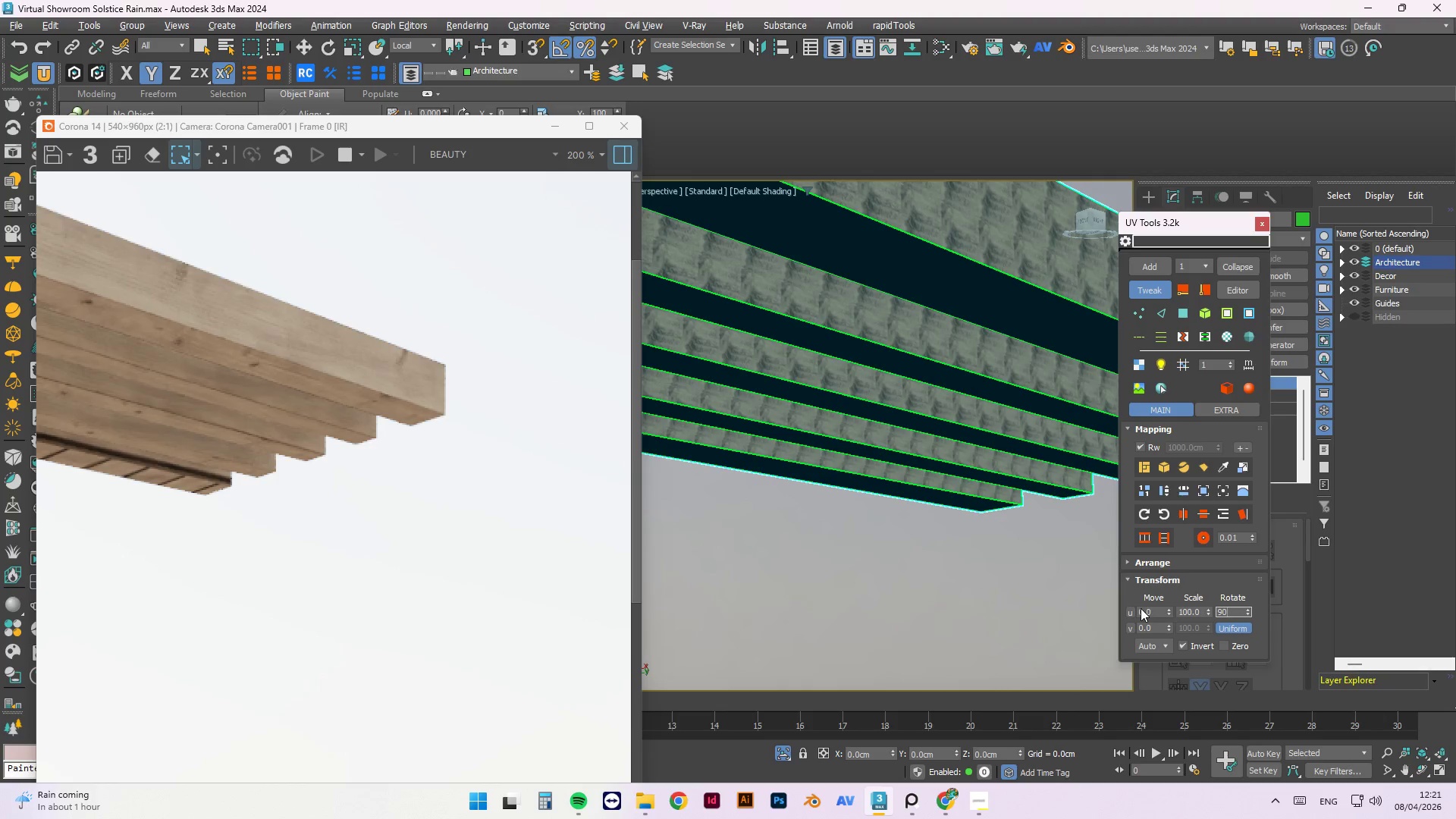 
key(NumpadEnter)
 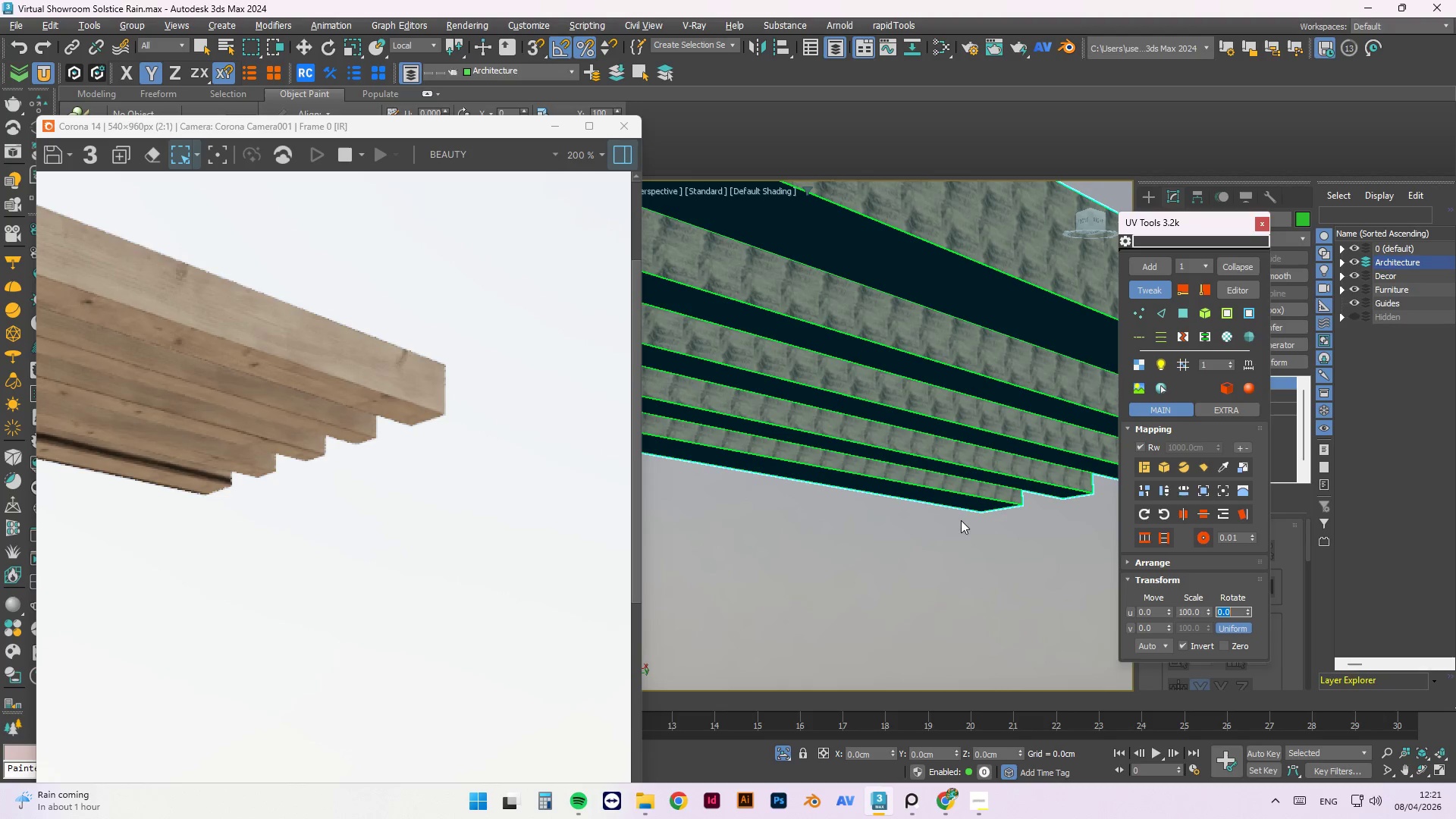 
left_click([932, 483])
 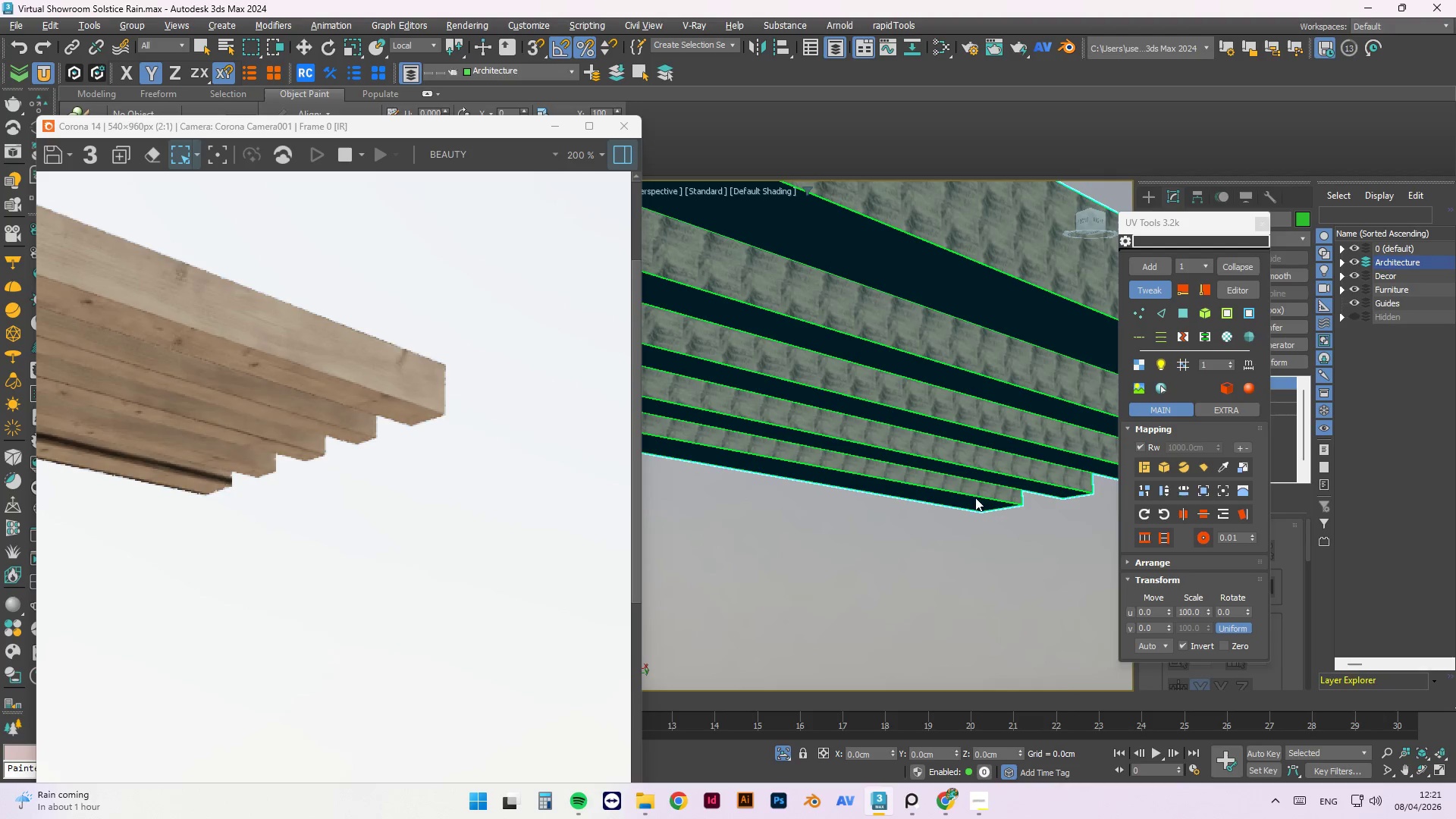 
left_click_drag(start_coordinate=[972, 491], to_coordinate=[973, 507])
 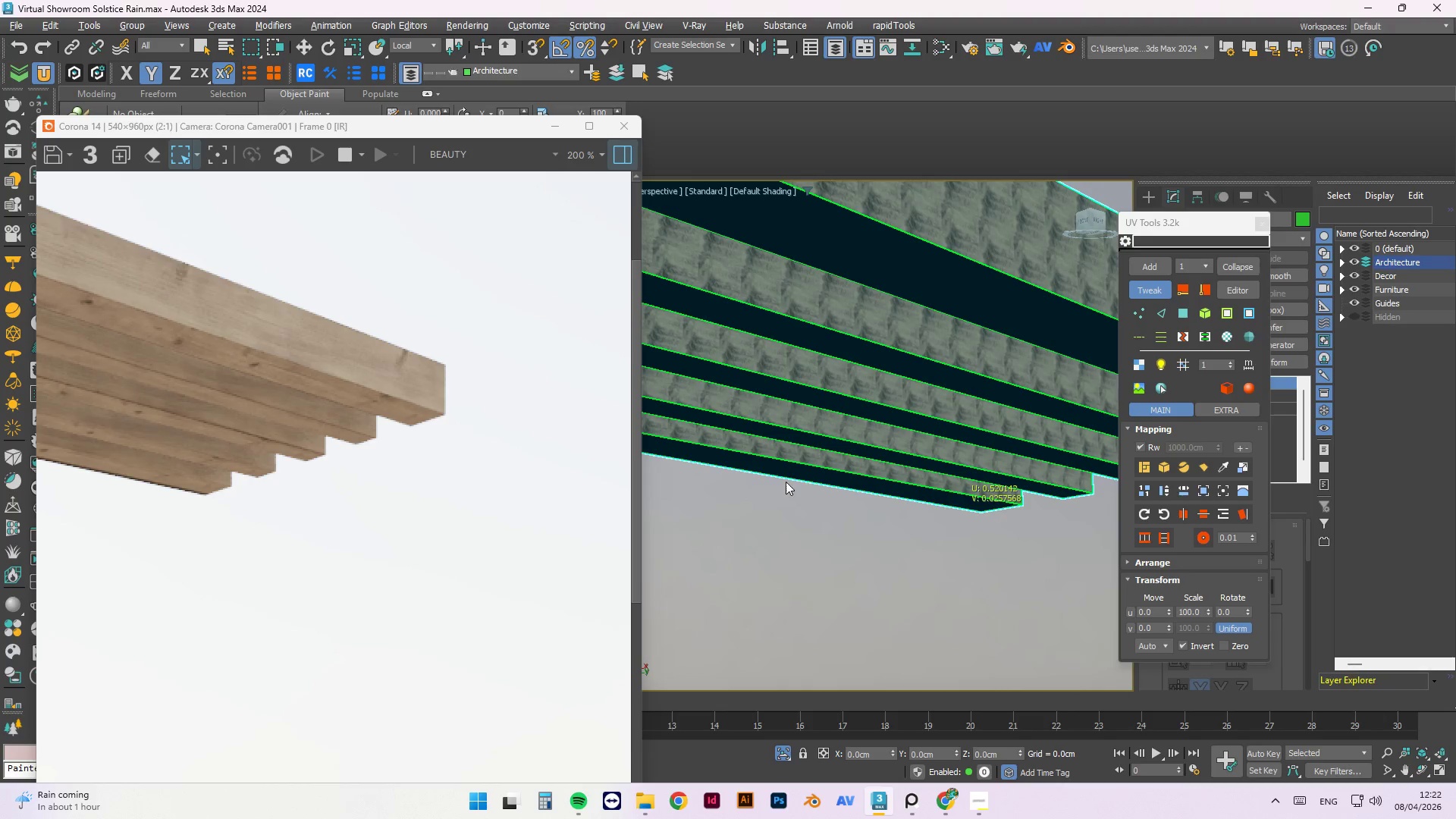 
scroll: coordinate [359, 425], scroll_direction: down, amount: 1.0
 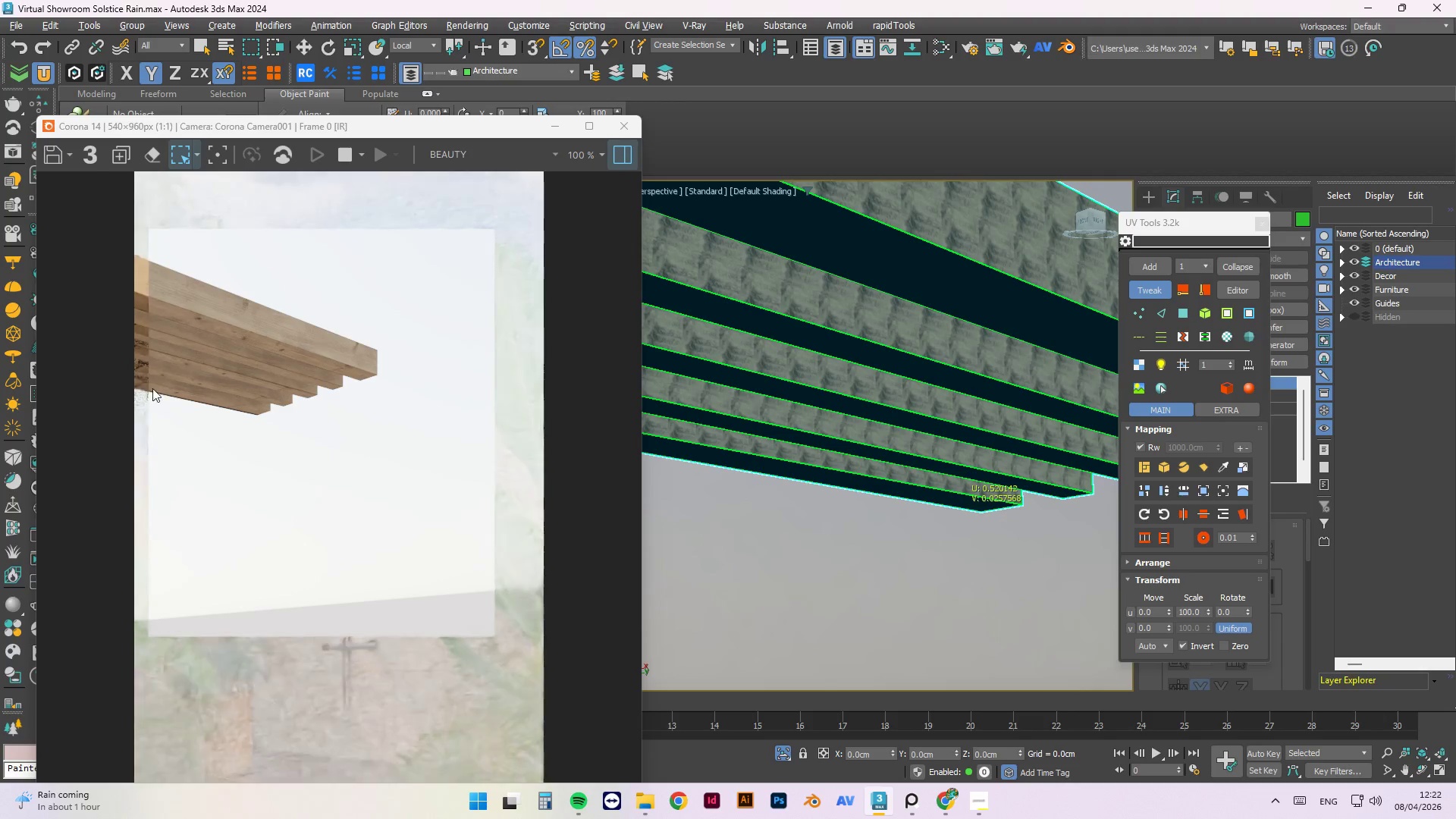 
scroll: coordinate [155, 386], scroll_direction: up, amount: 1.0
 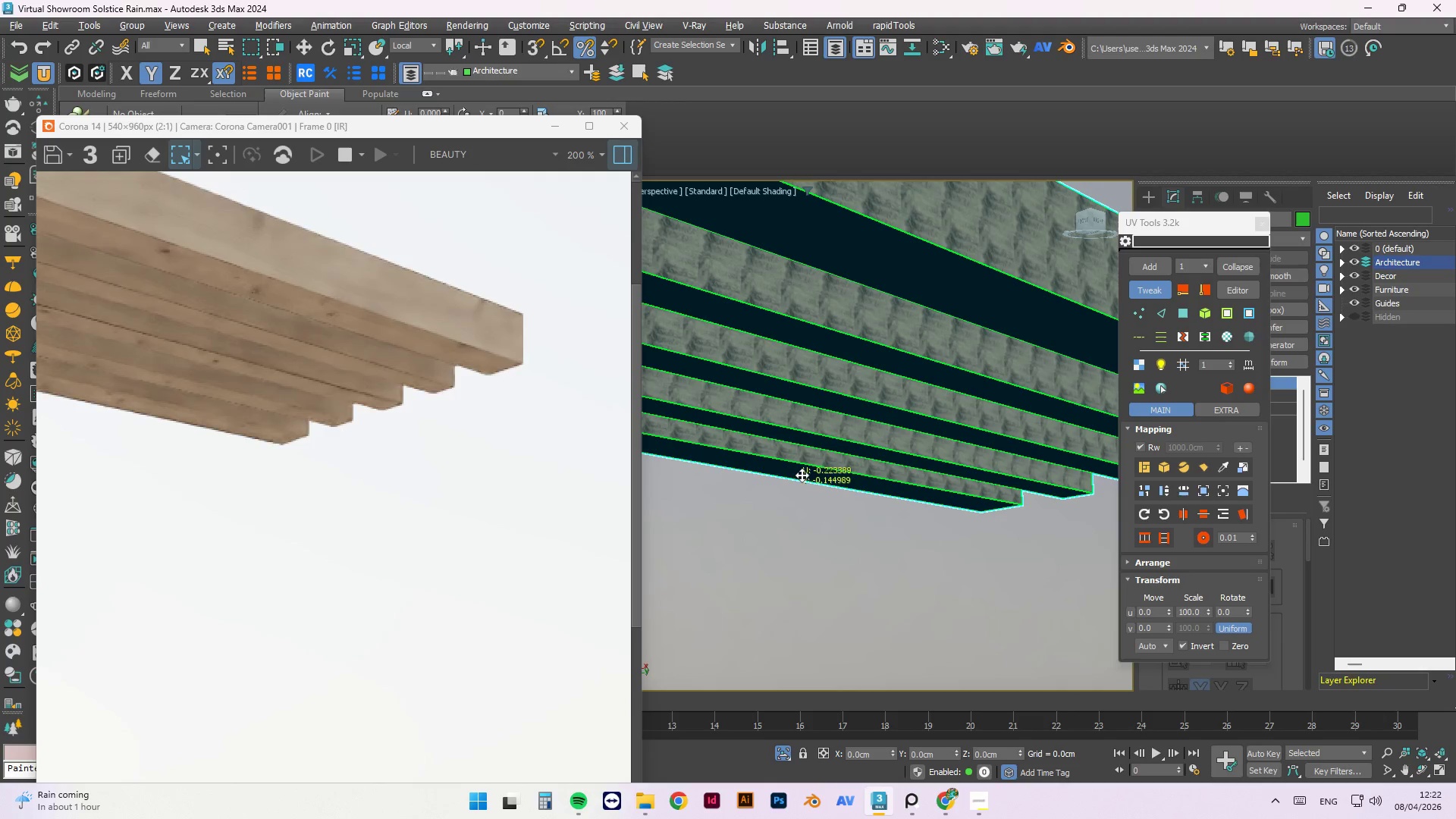 
left_click_drag(start_coordinate=[801, 473], to_coordinate=[1022, 584])
 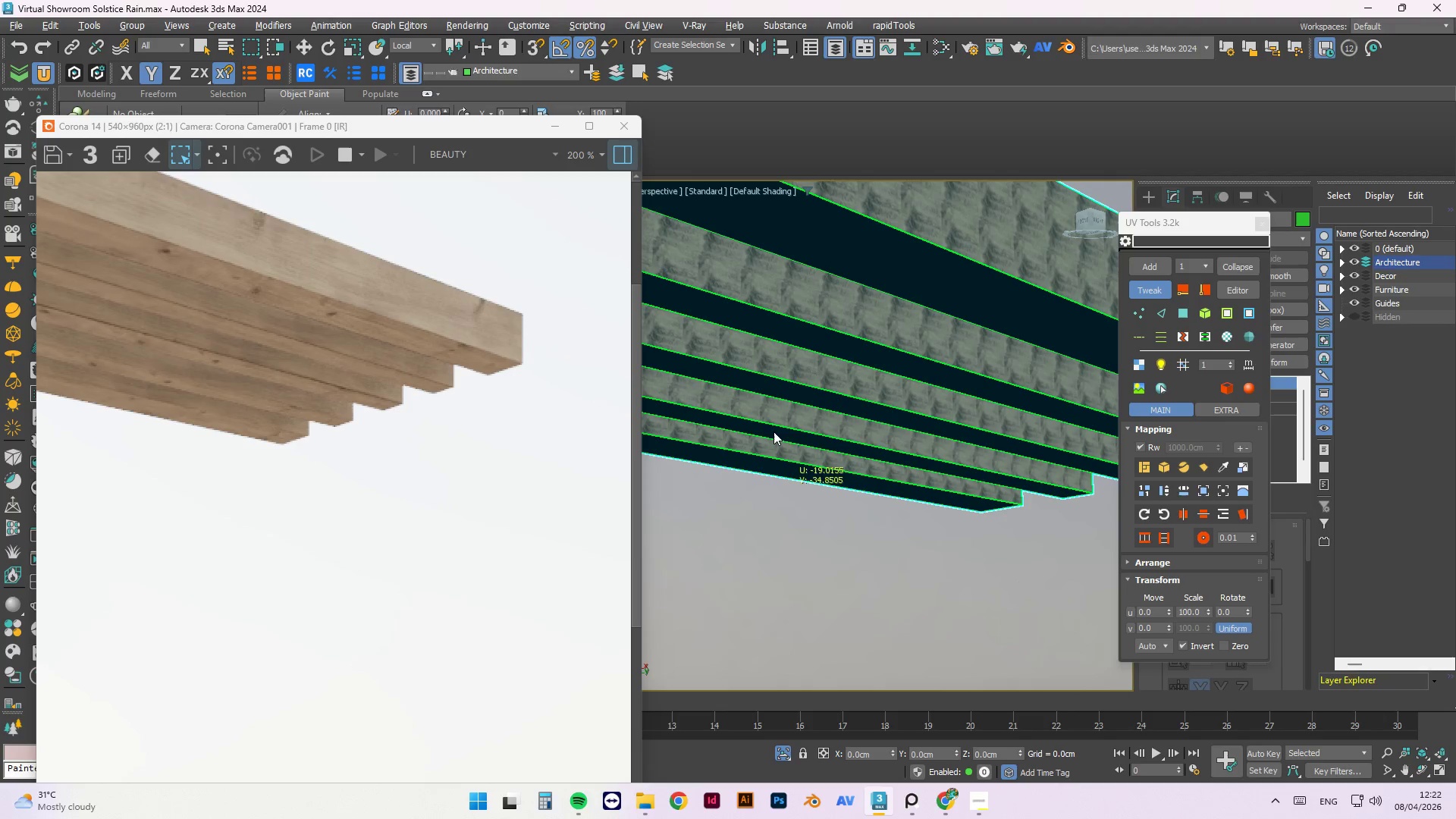 
left_click_drag(start_coordinate=[775, 434], to_coordinate=[616, 239])
 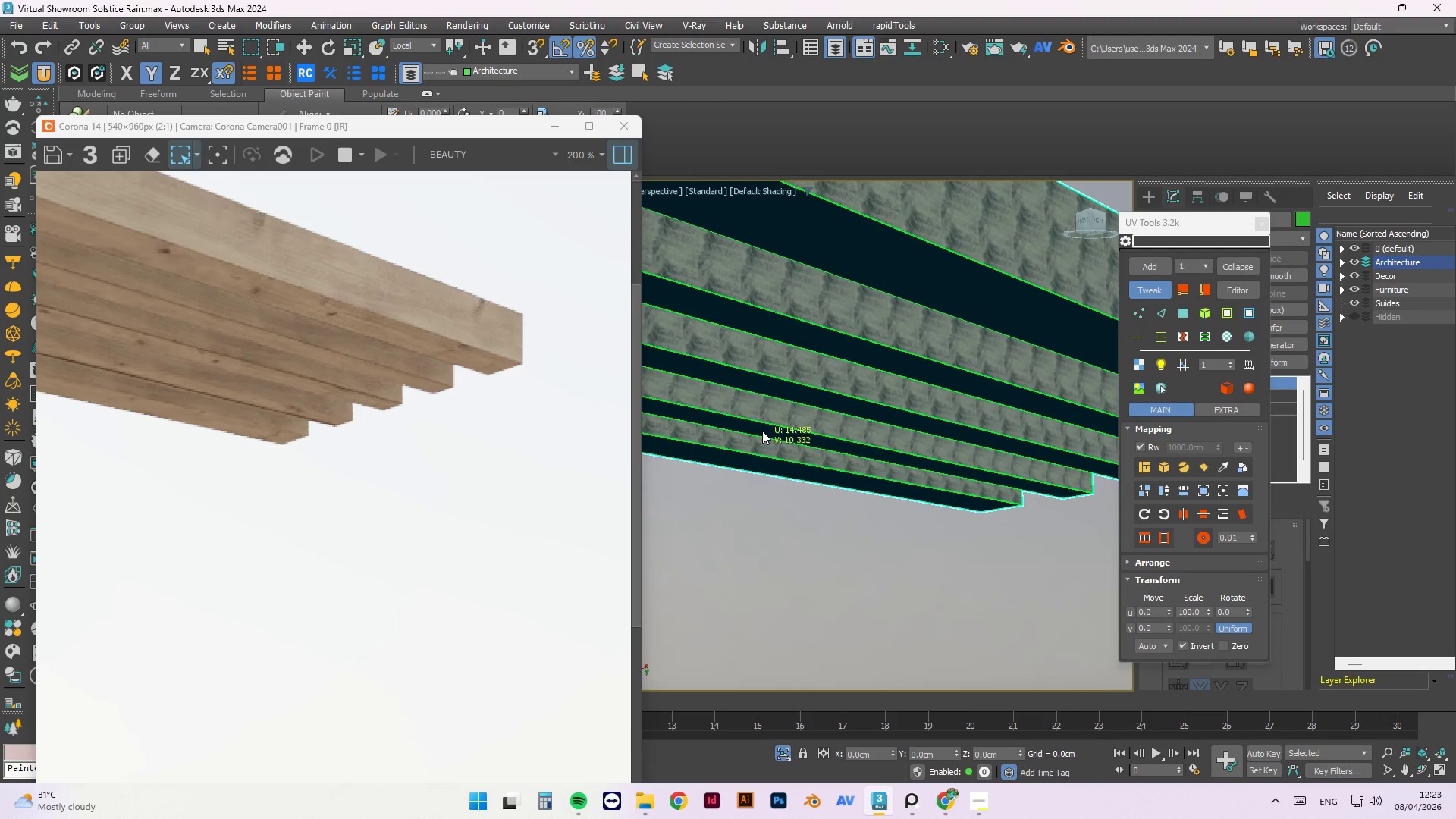 
left_click_drag(start_coordinate=[762, 431], to_coordinate=[762, 435])
 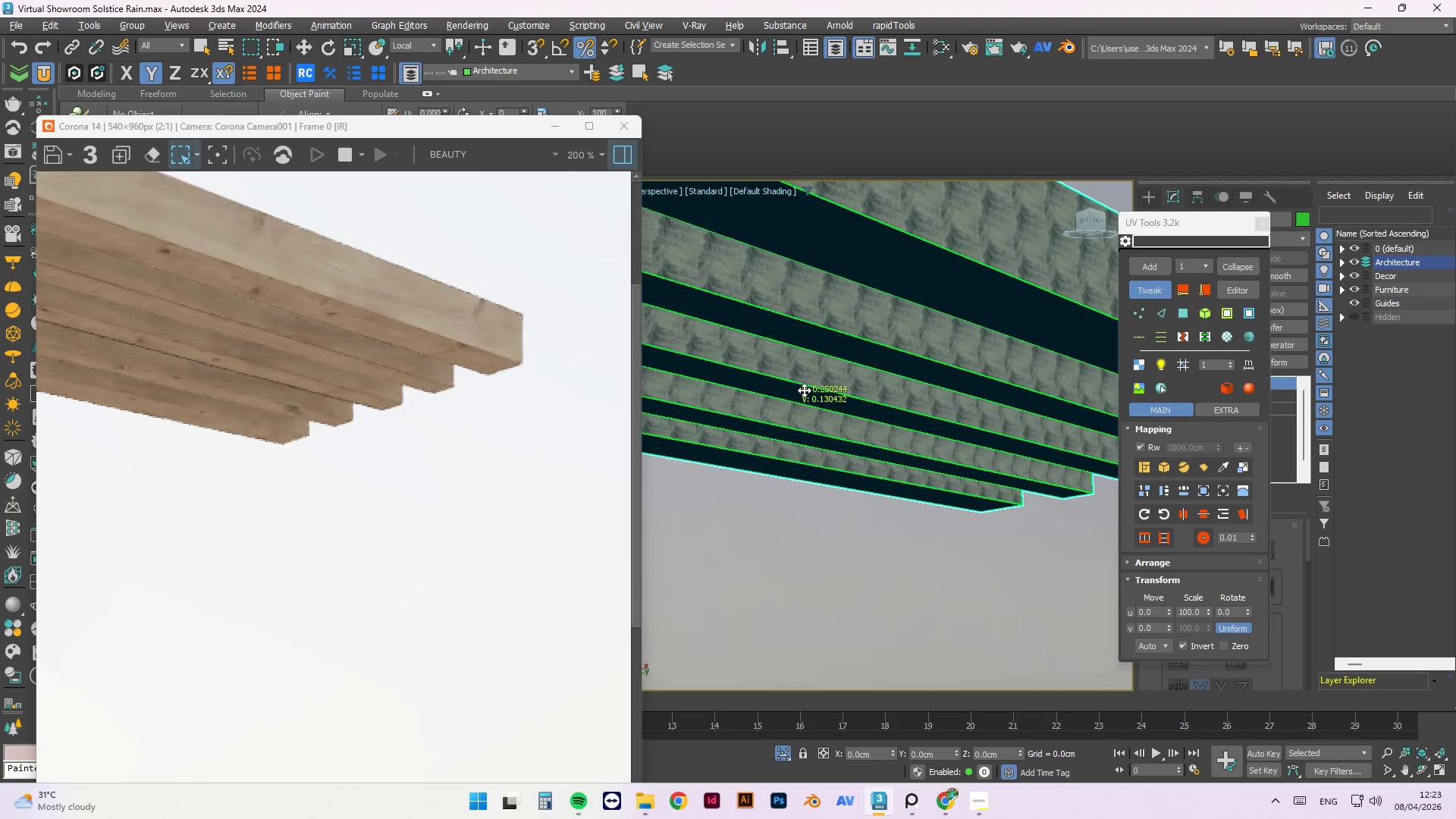 
wait(9.14)
 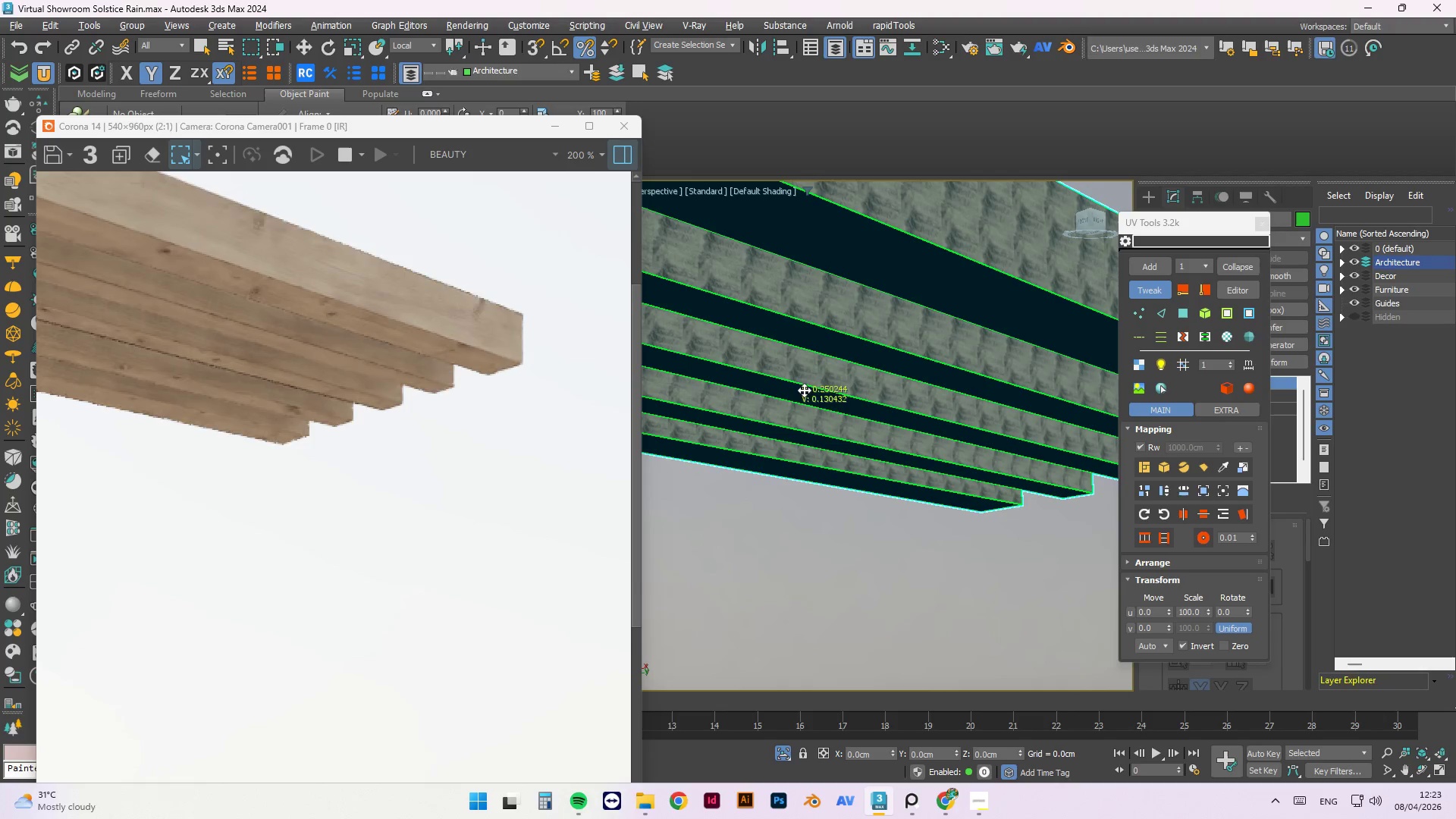 
scroll: coordinate [511, 381], scroll_direction: down, amount: 1.0
 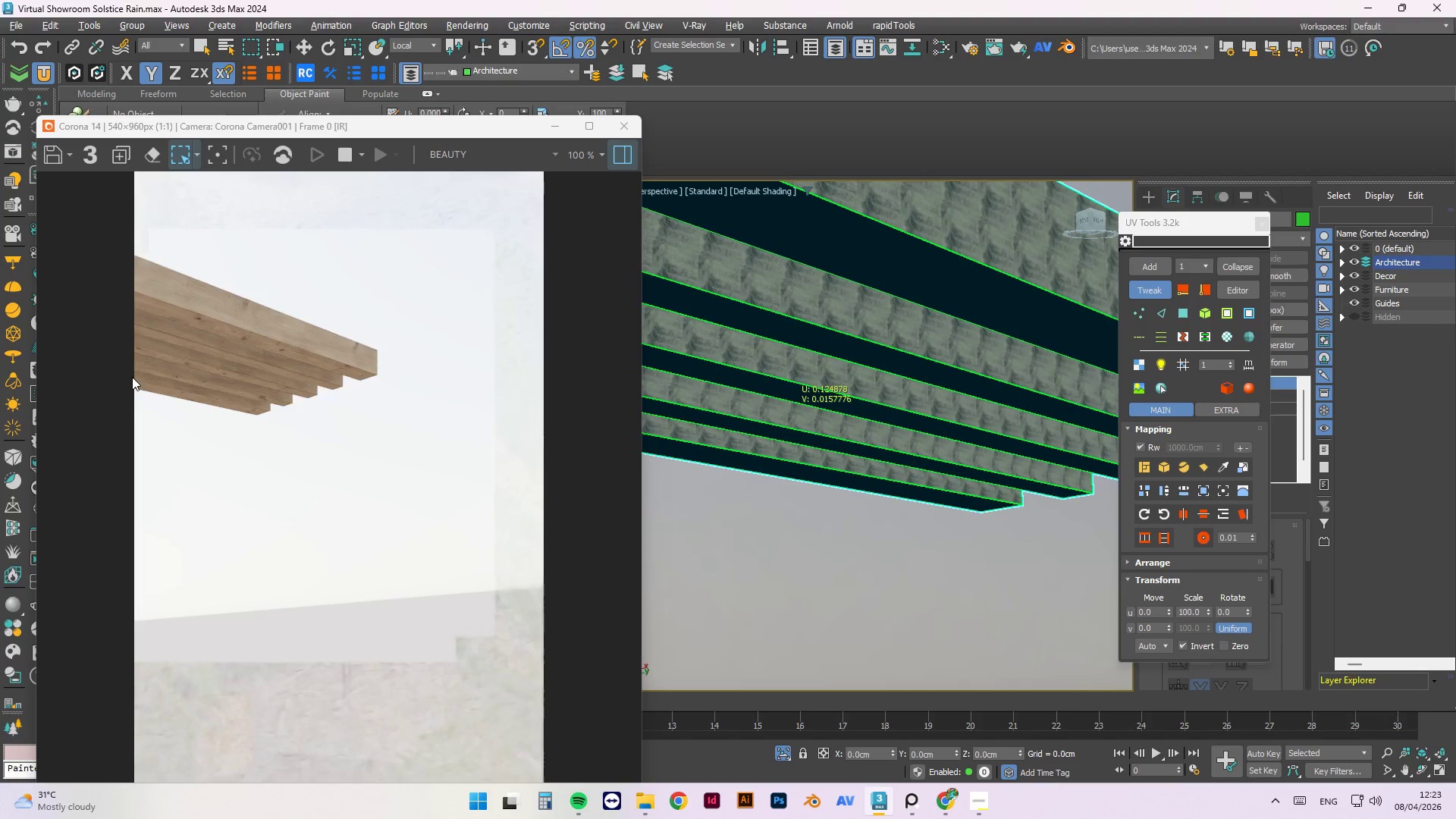 
scroll: coordinate [177, 372], scroll_direction: up, amount: 2.0
 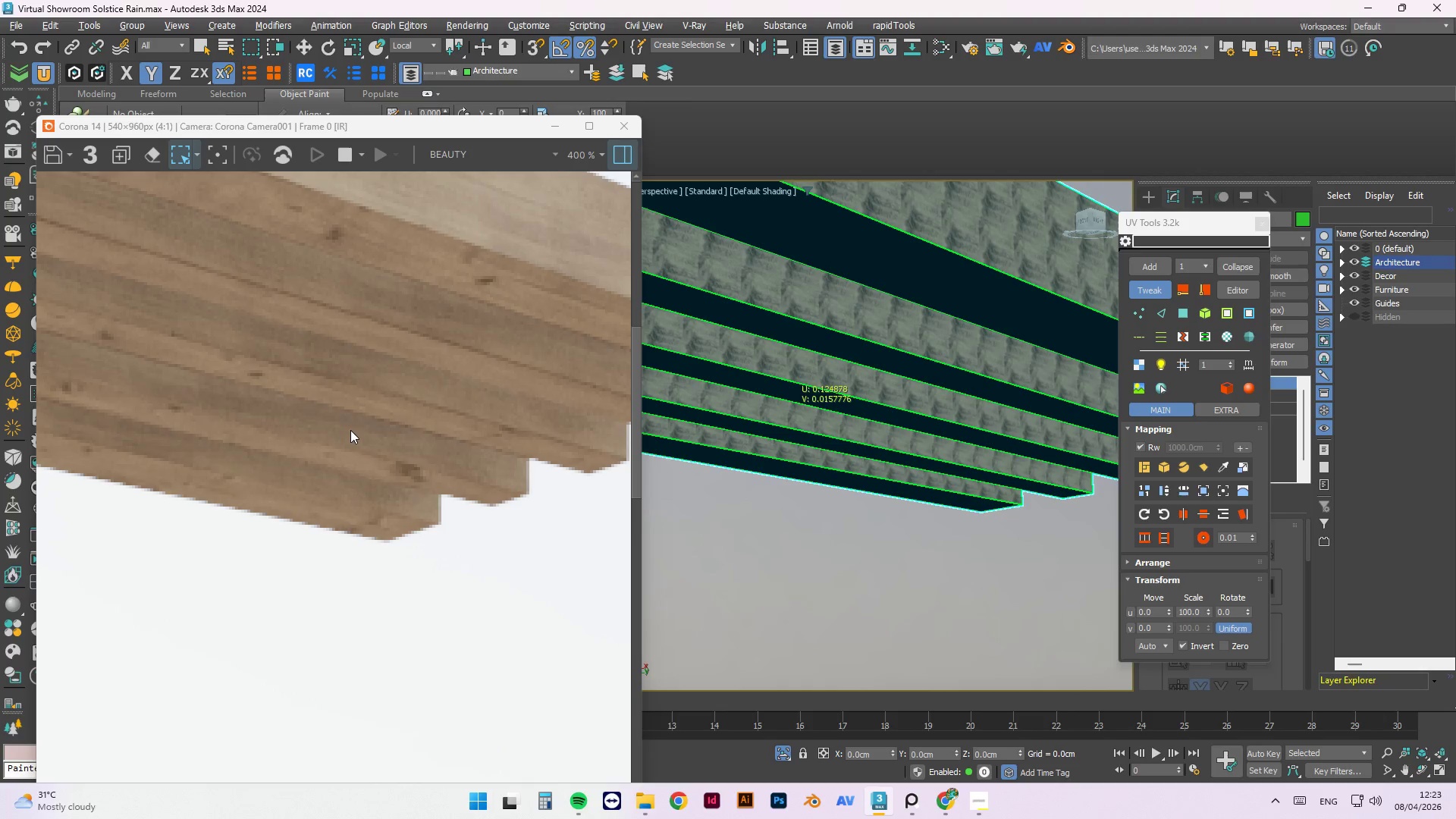 
scroll: coordinate [351, 421], scroll_direction: down, amount: 1.0
 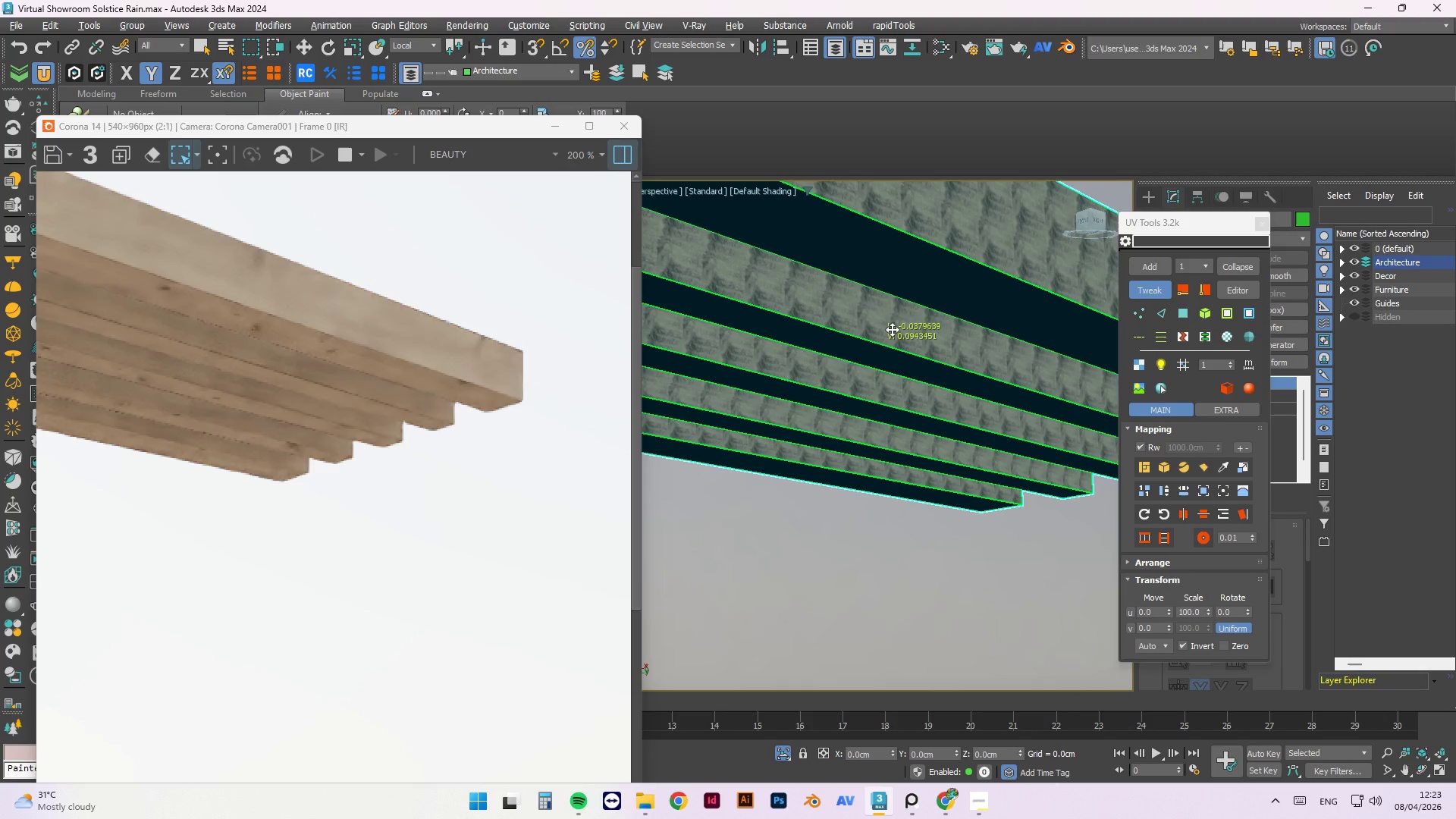 
wait(10.8)
 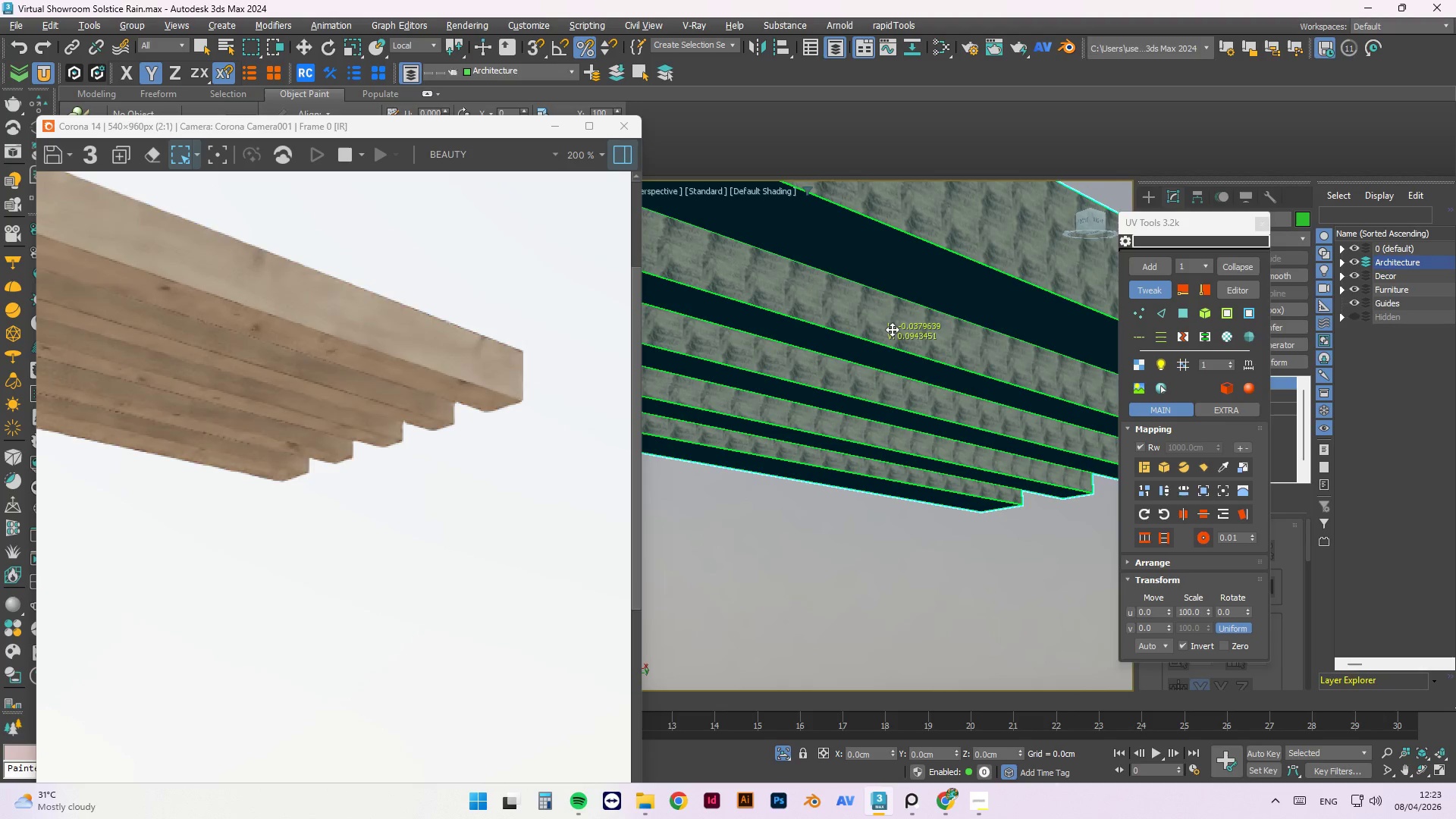 
left_click([1228, 267])
 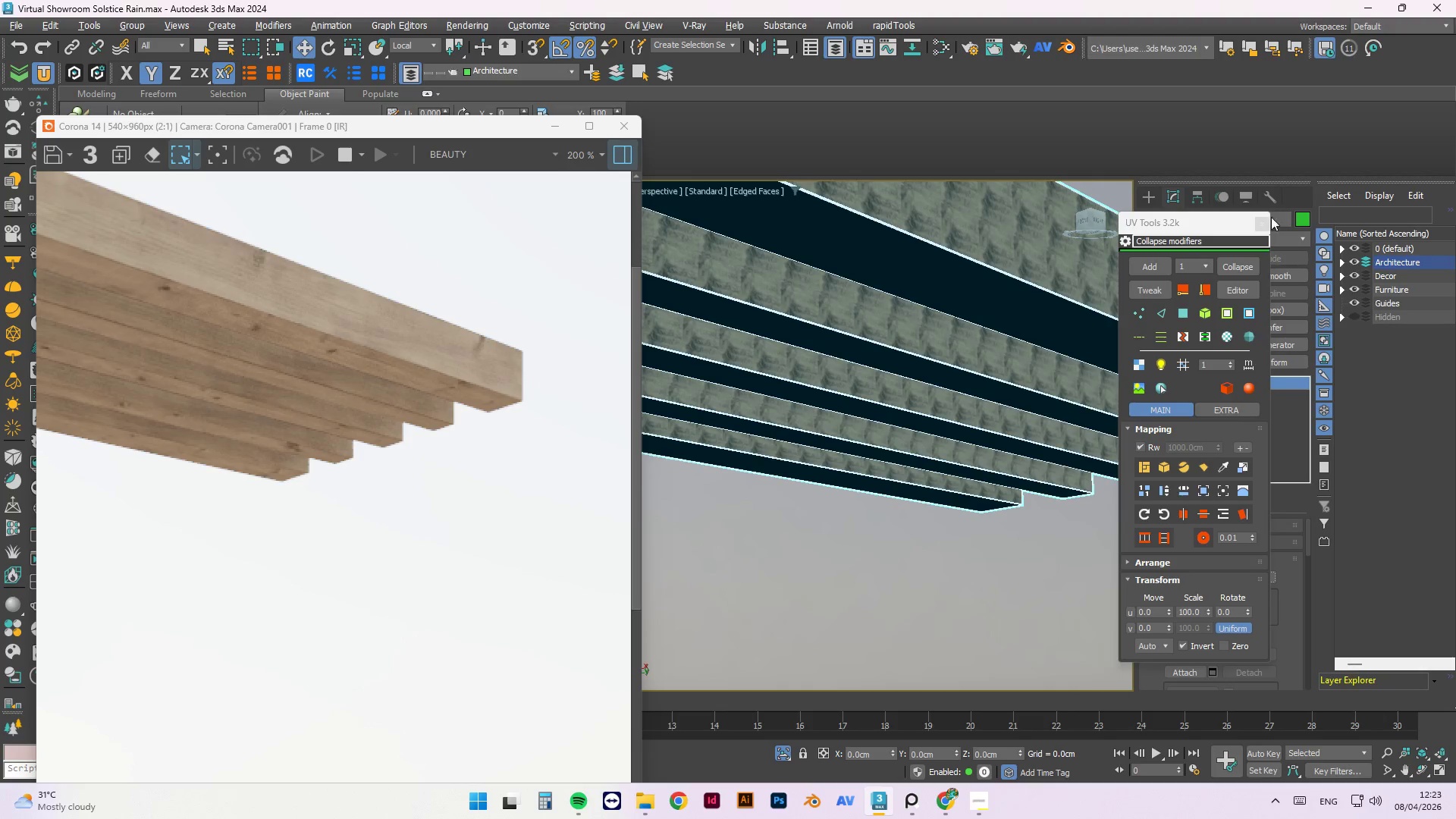 
wait(5.5)
 